 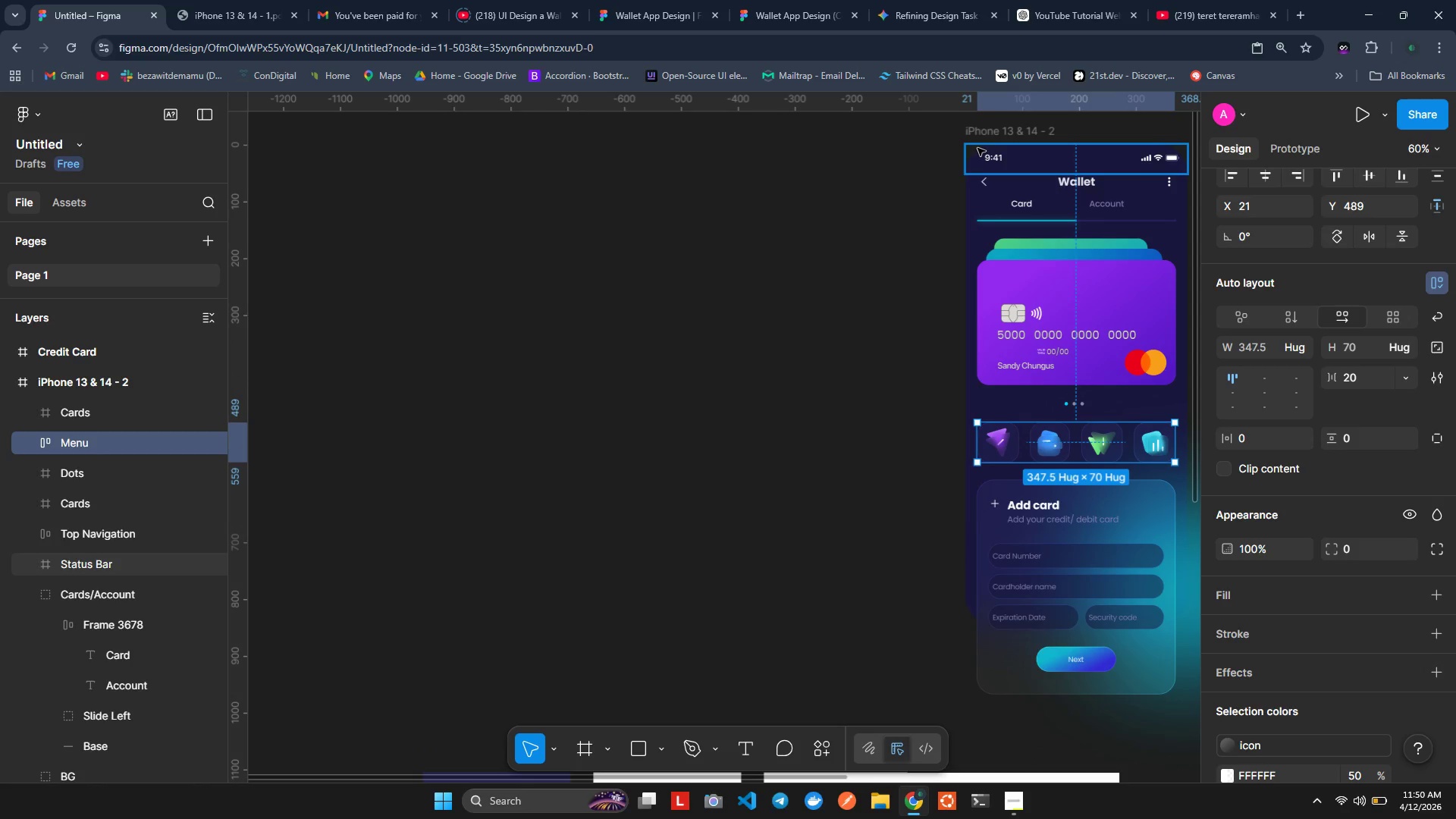 
left_click([990, 137])
 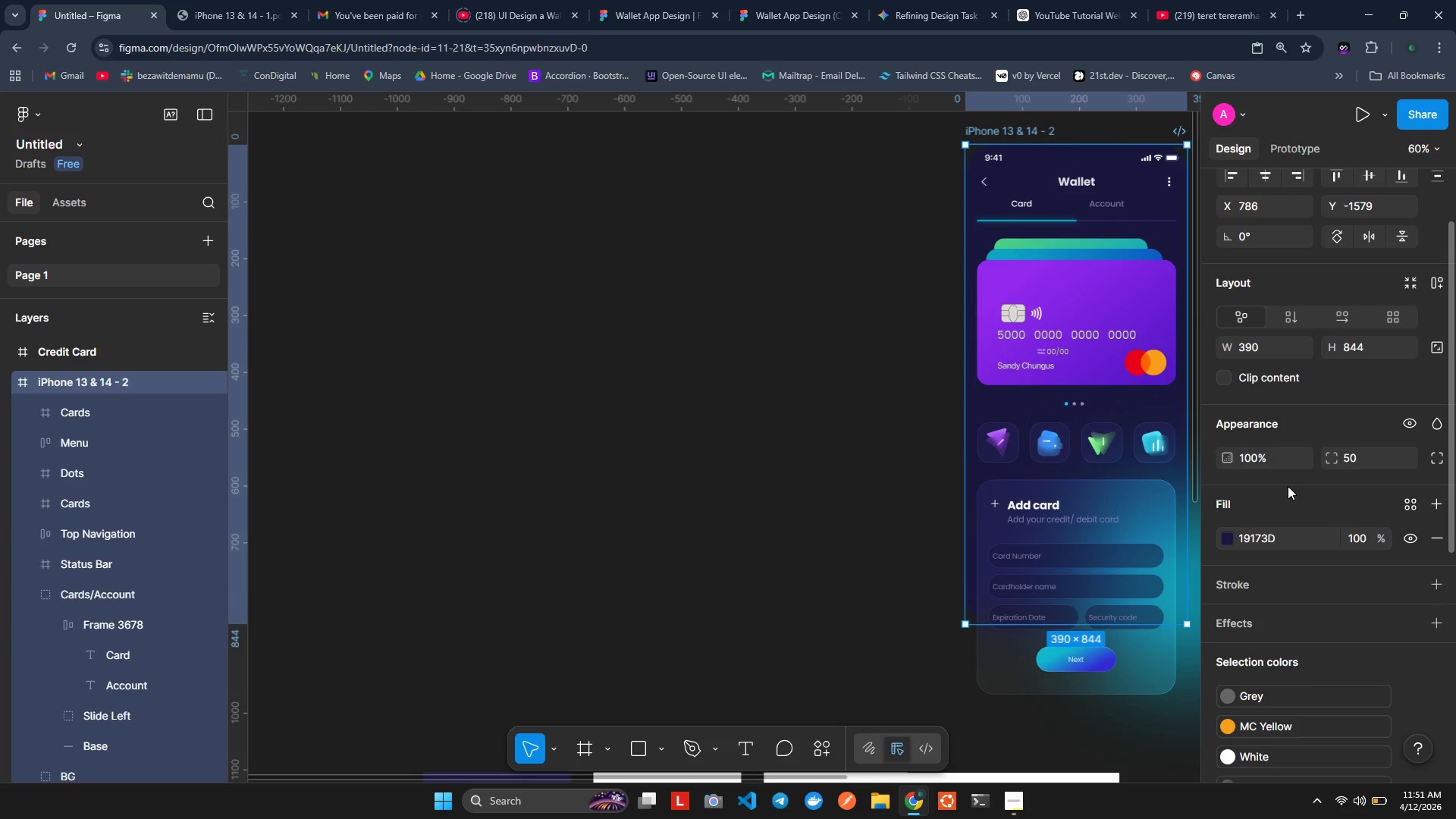 
wait(6.31)
 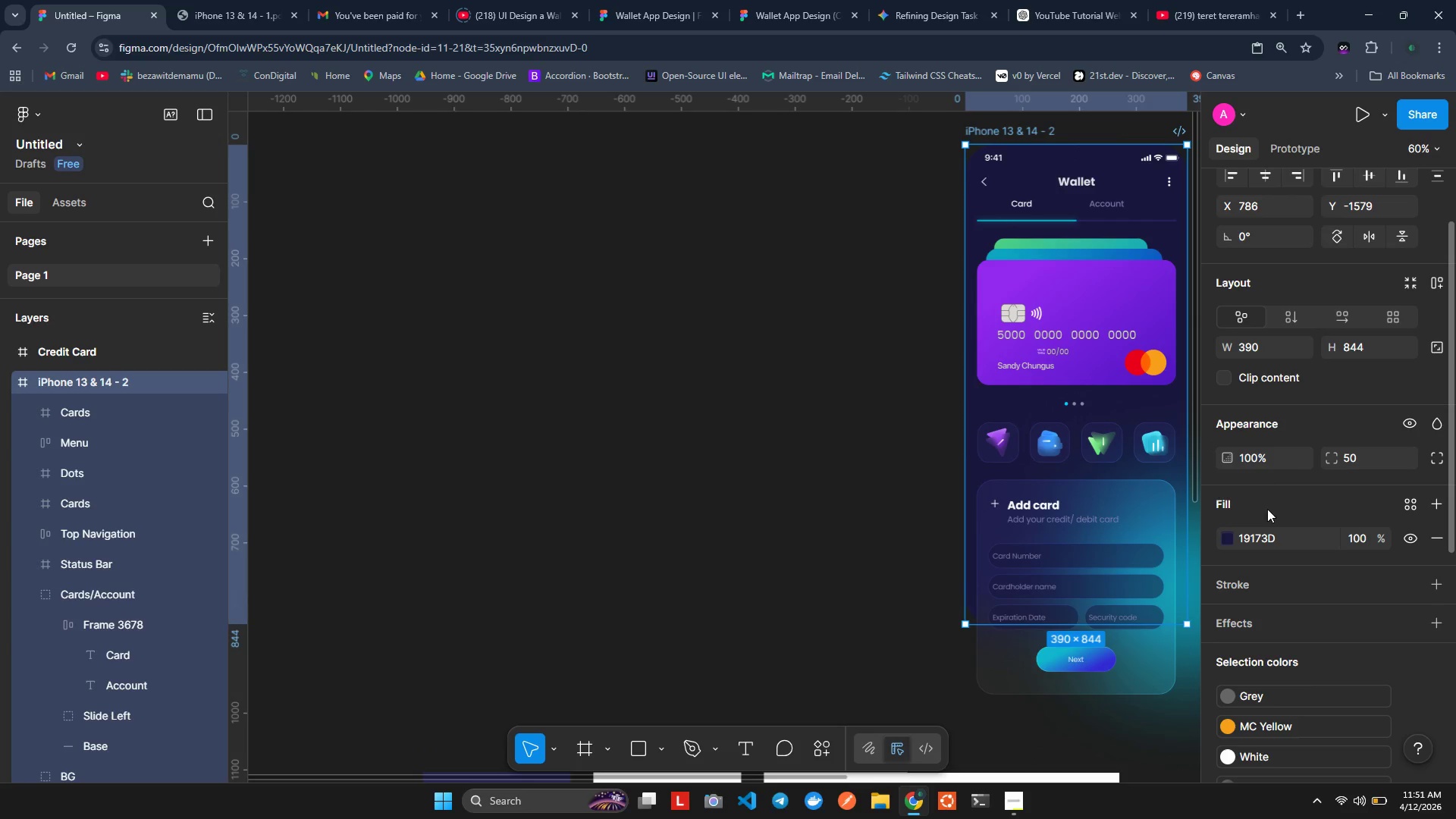 
left_click([1227, 380])
 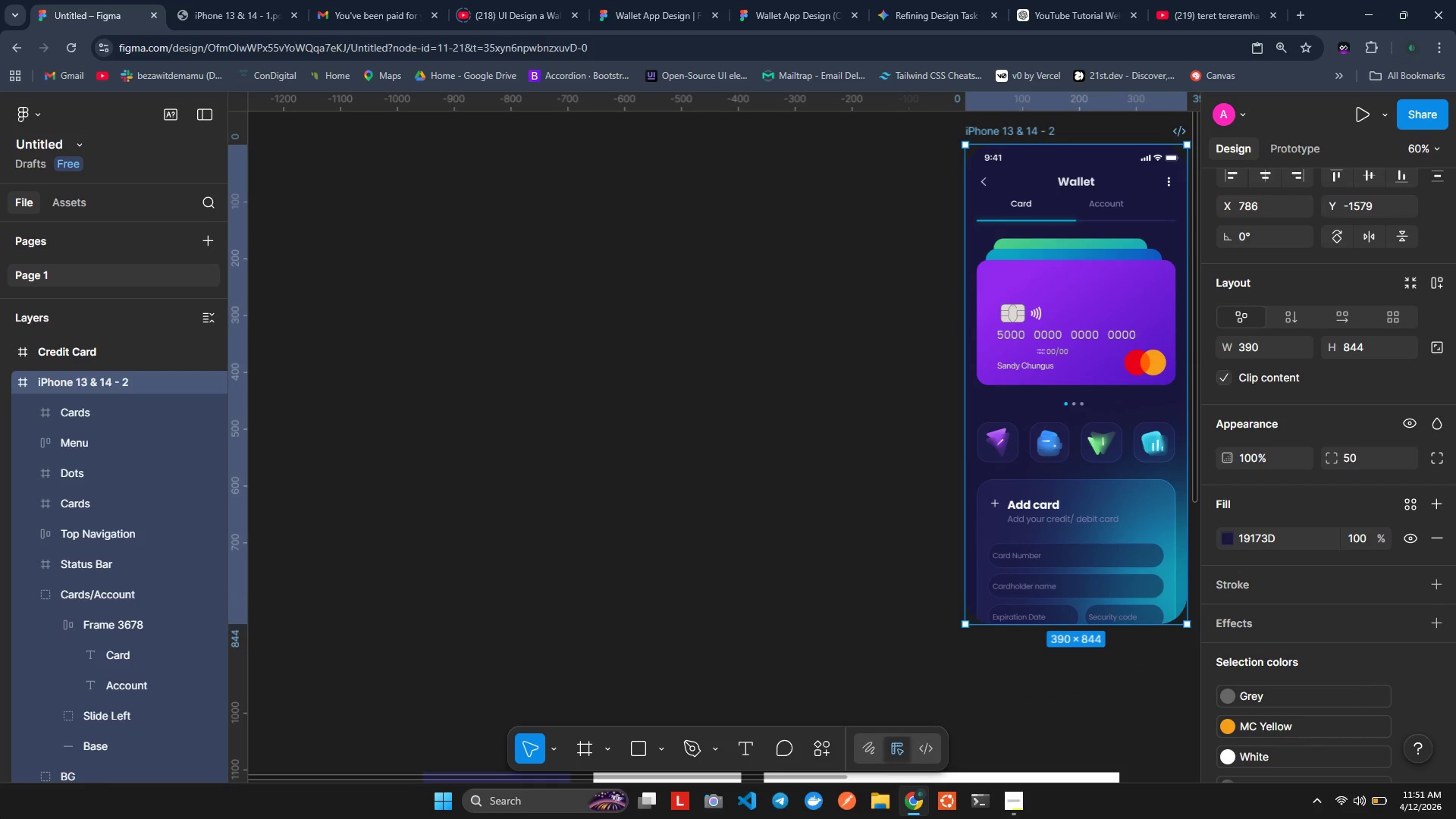 
wait(5.91)
 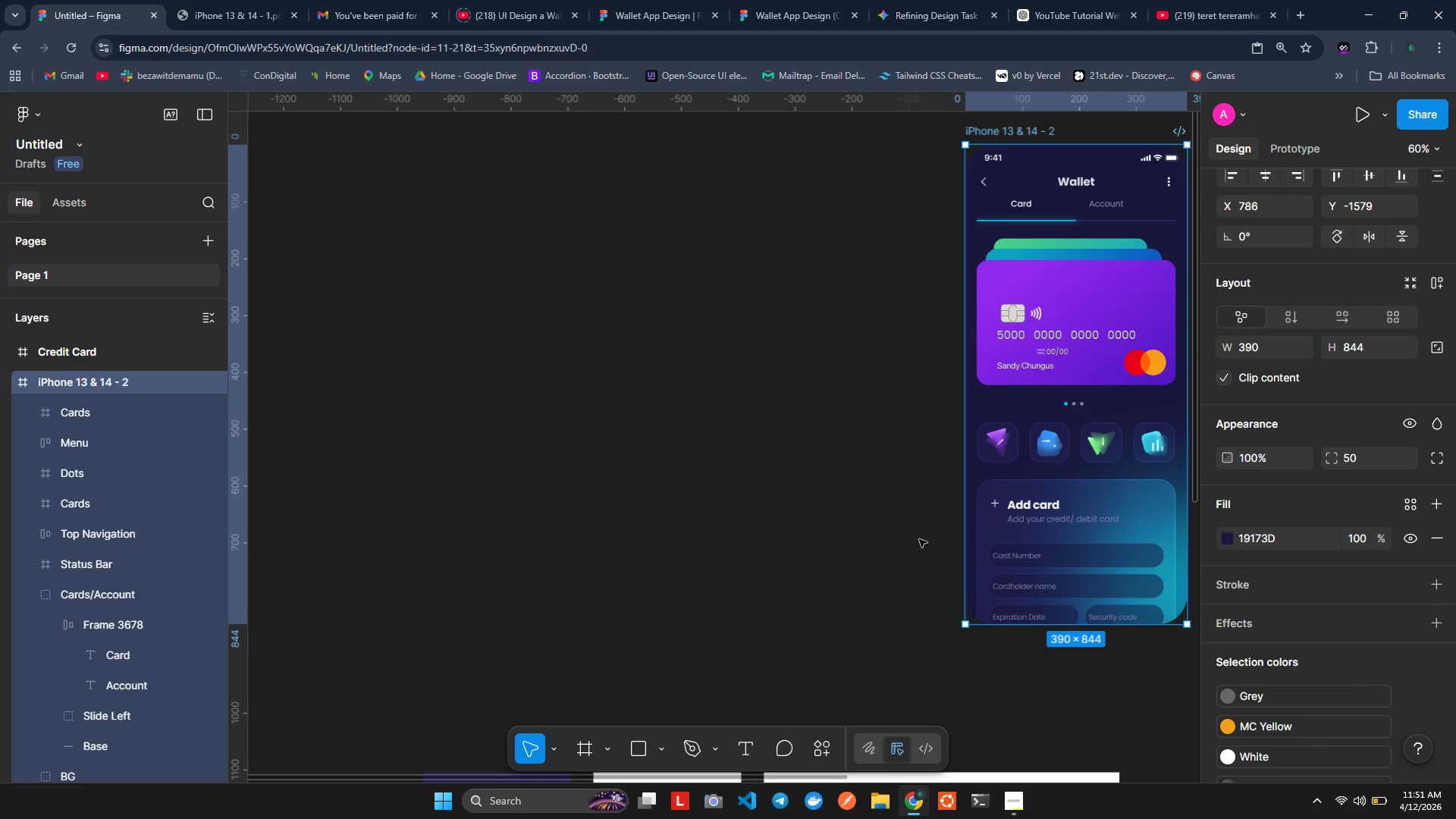 
left_click([479, 573])
 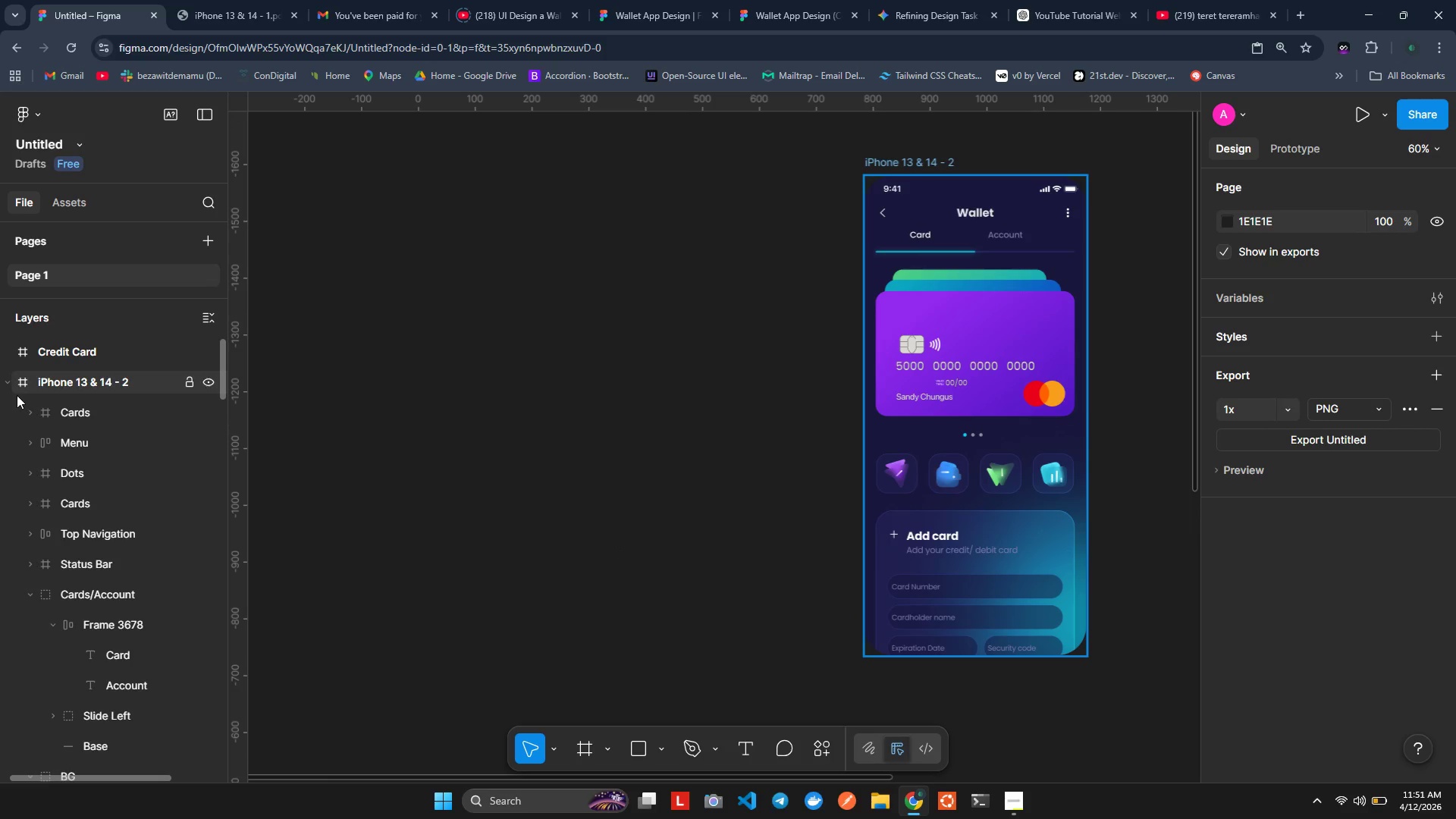 
wait(12.88)
 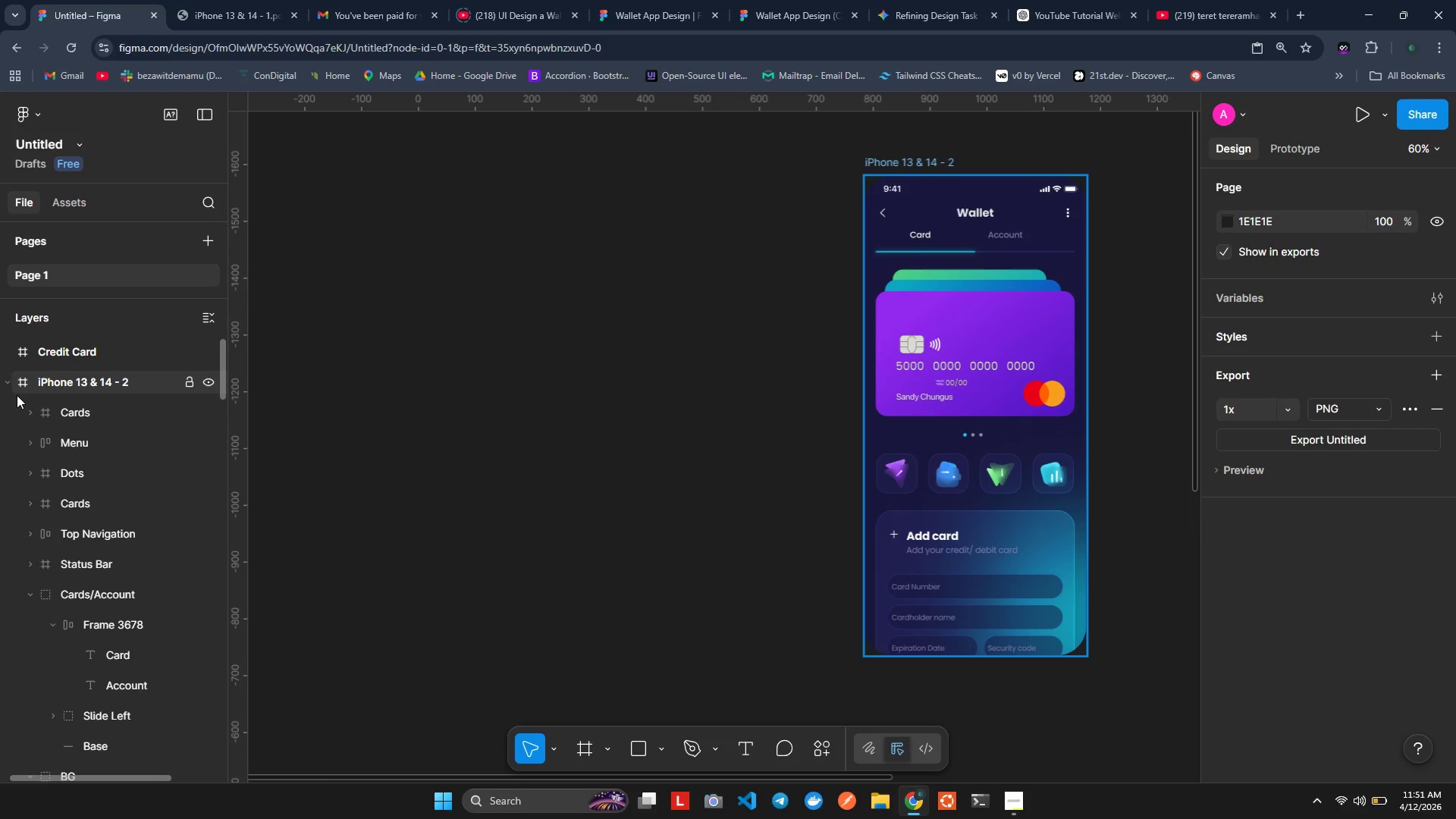 
left_click([55, 355])
 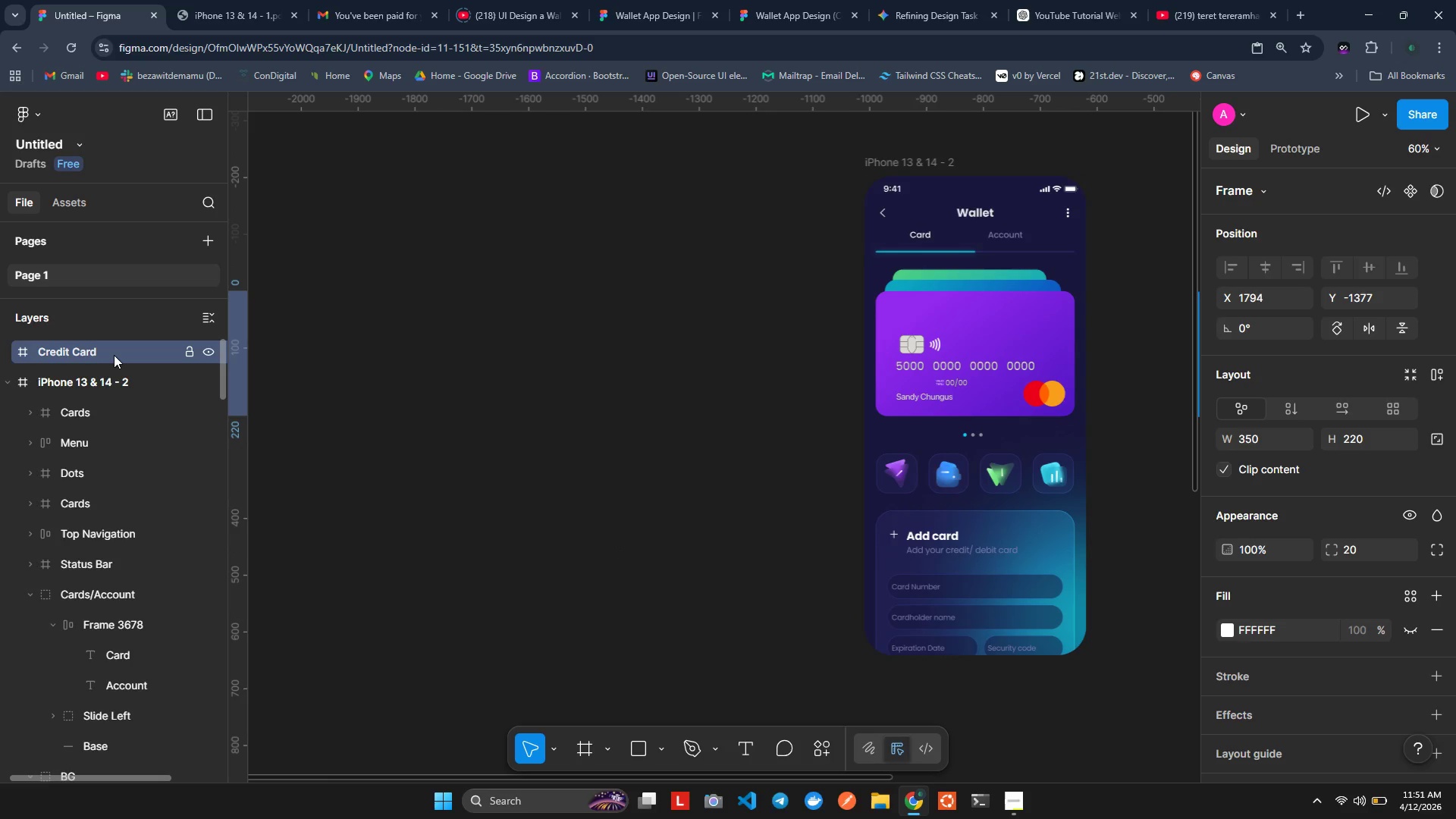 
right_click([114, 355])
 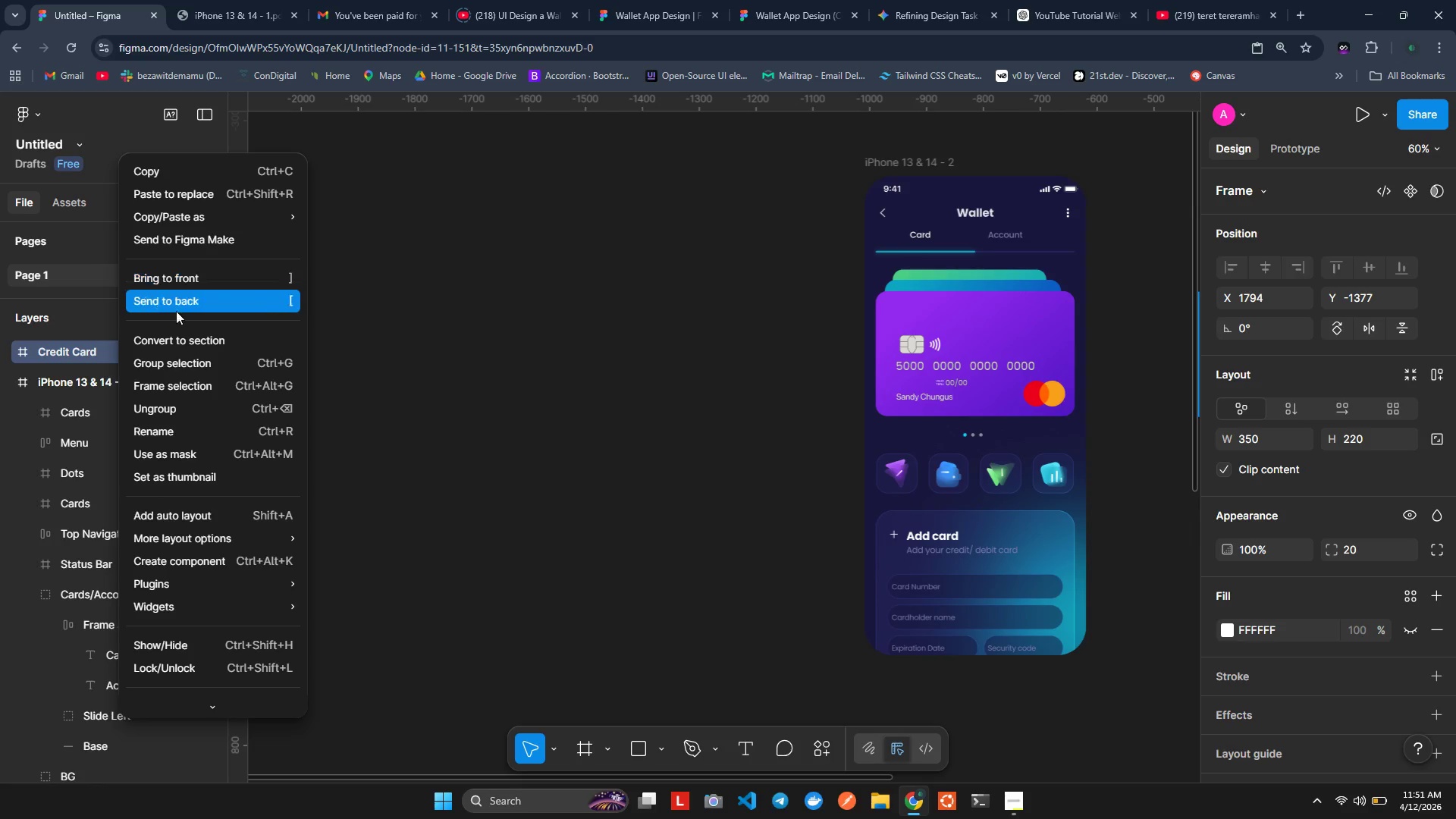 
left_click([479, 366])
 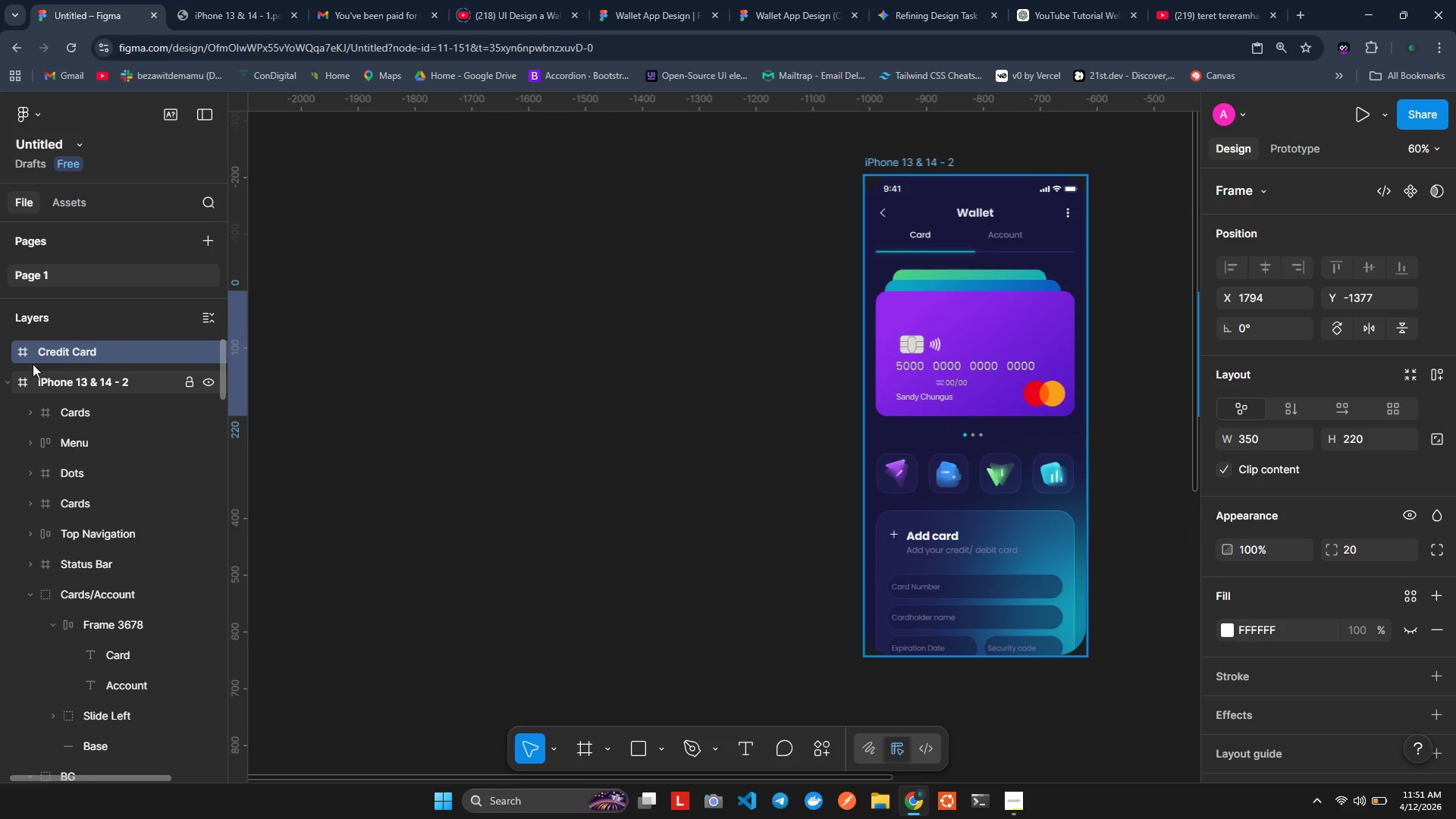 
mouse_move([101, 354])
 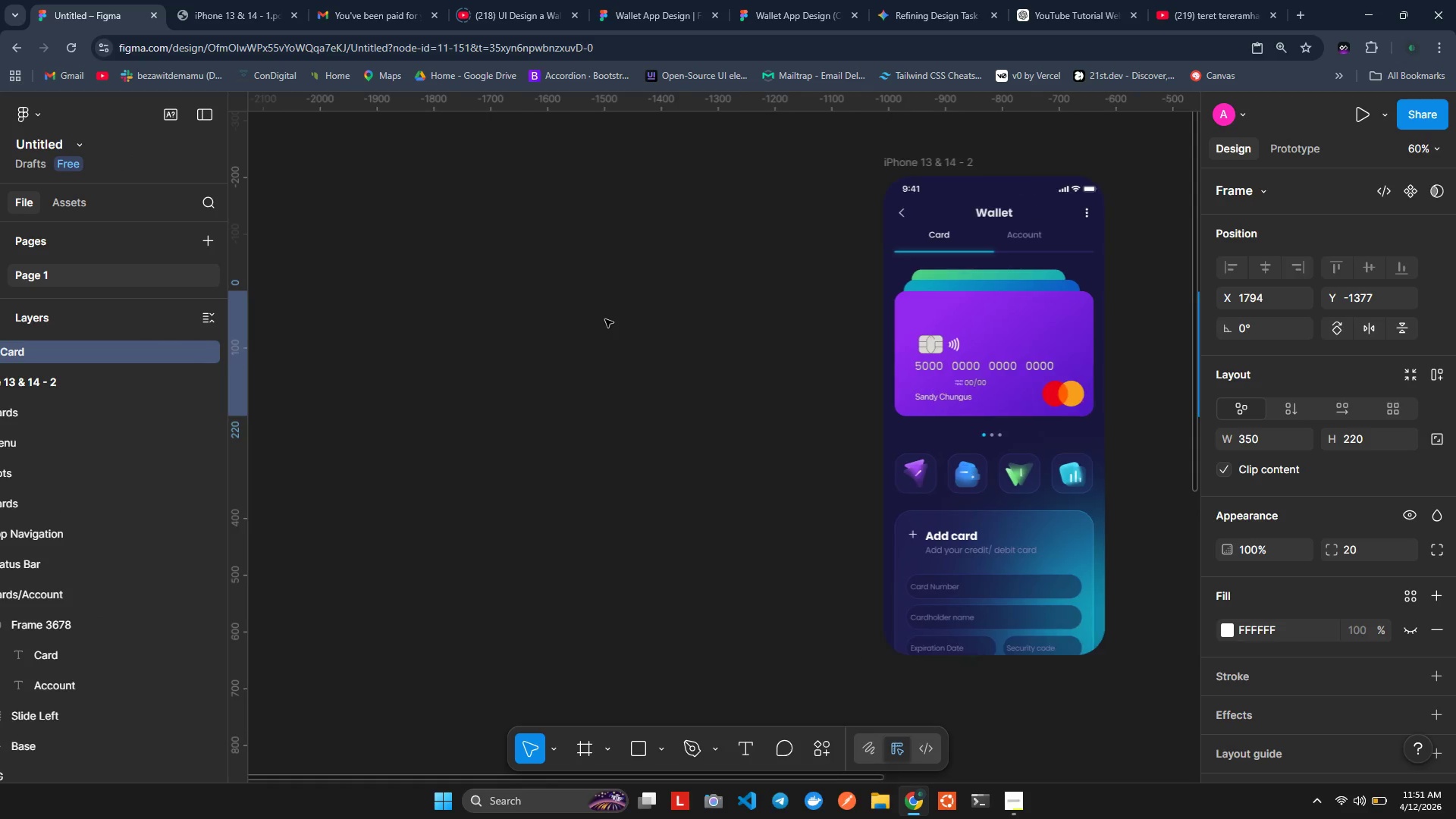 
key(Backspace)
 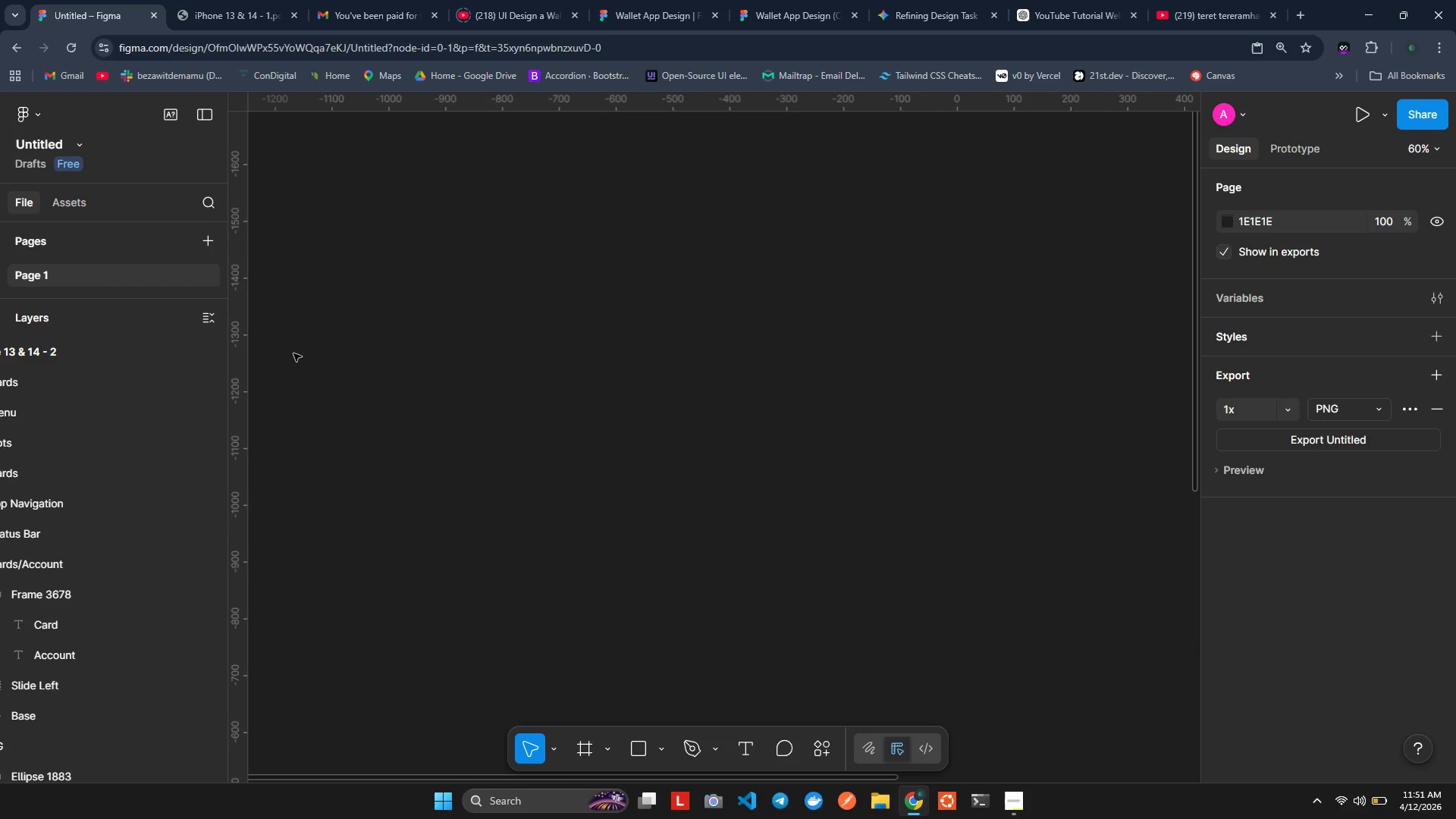 
mouse_move([0, 439])
 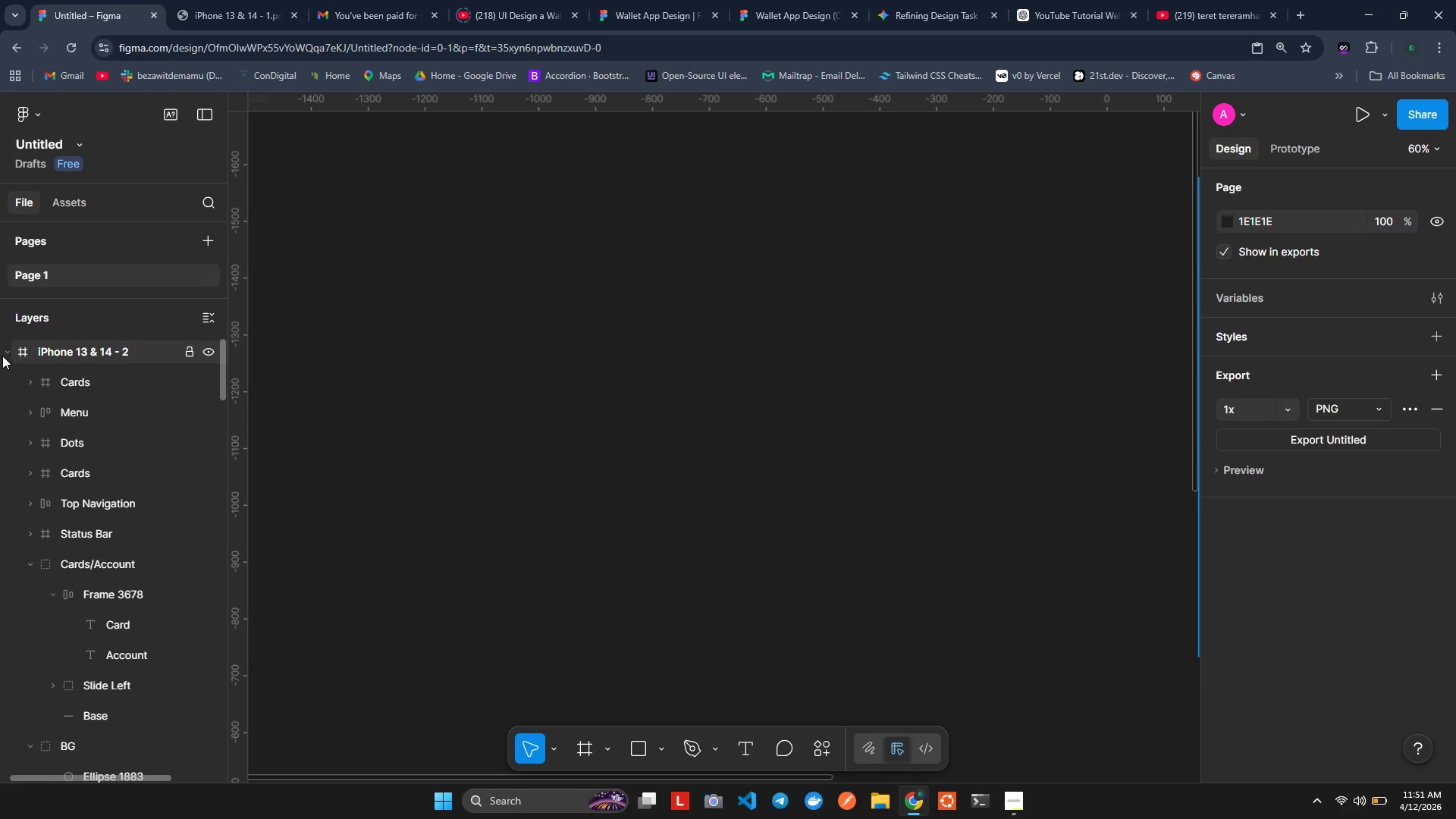 
left_click([2, 356])
 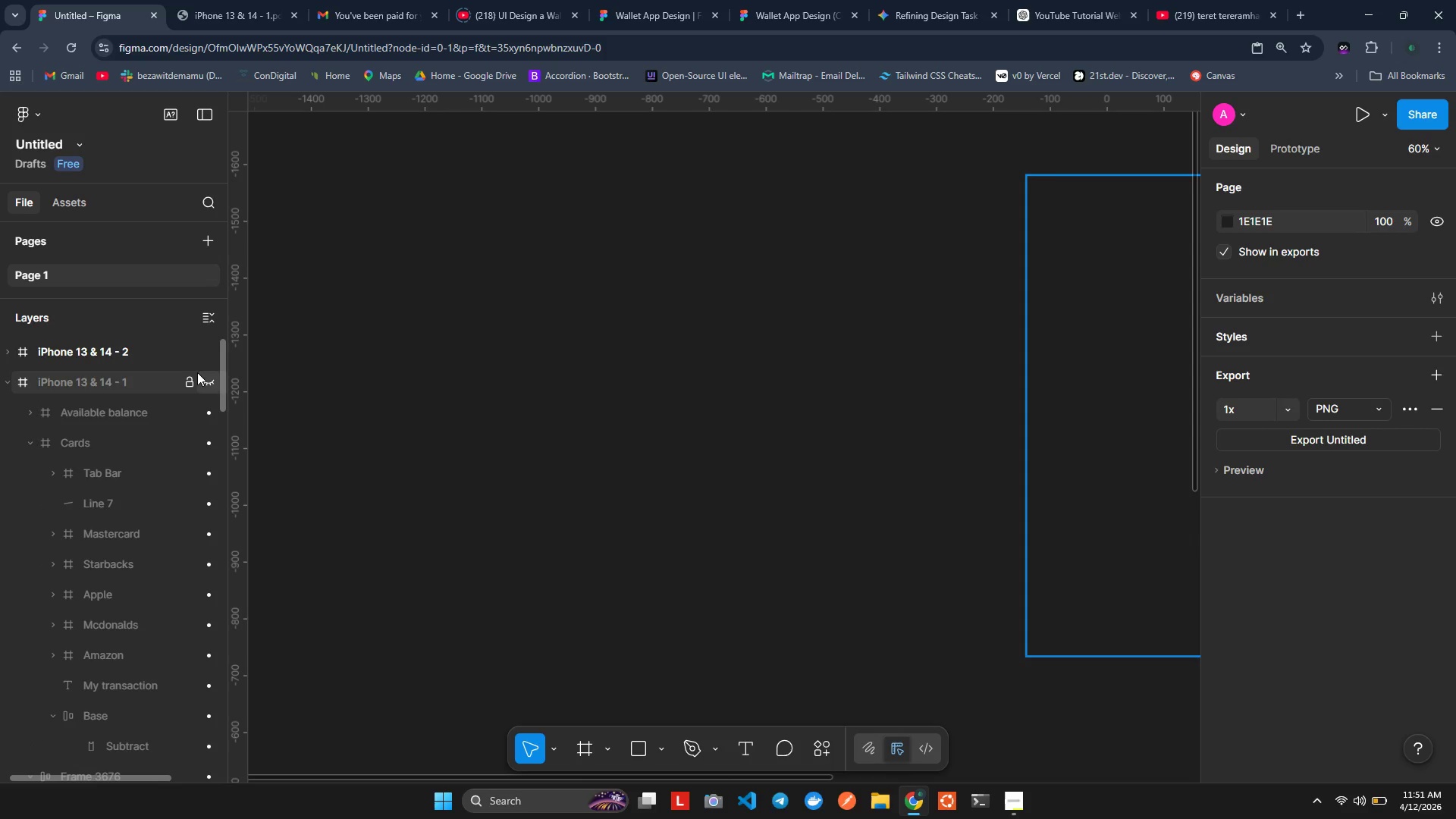 
left_click([204, 376])
 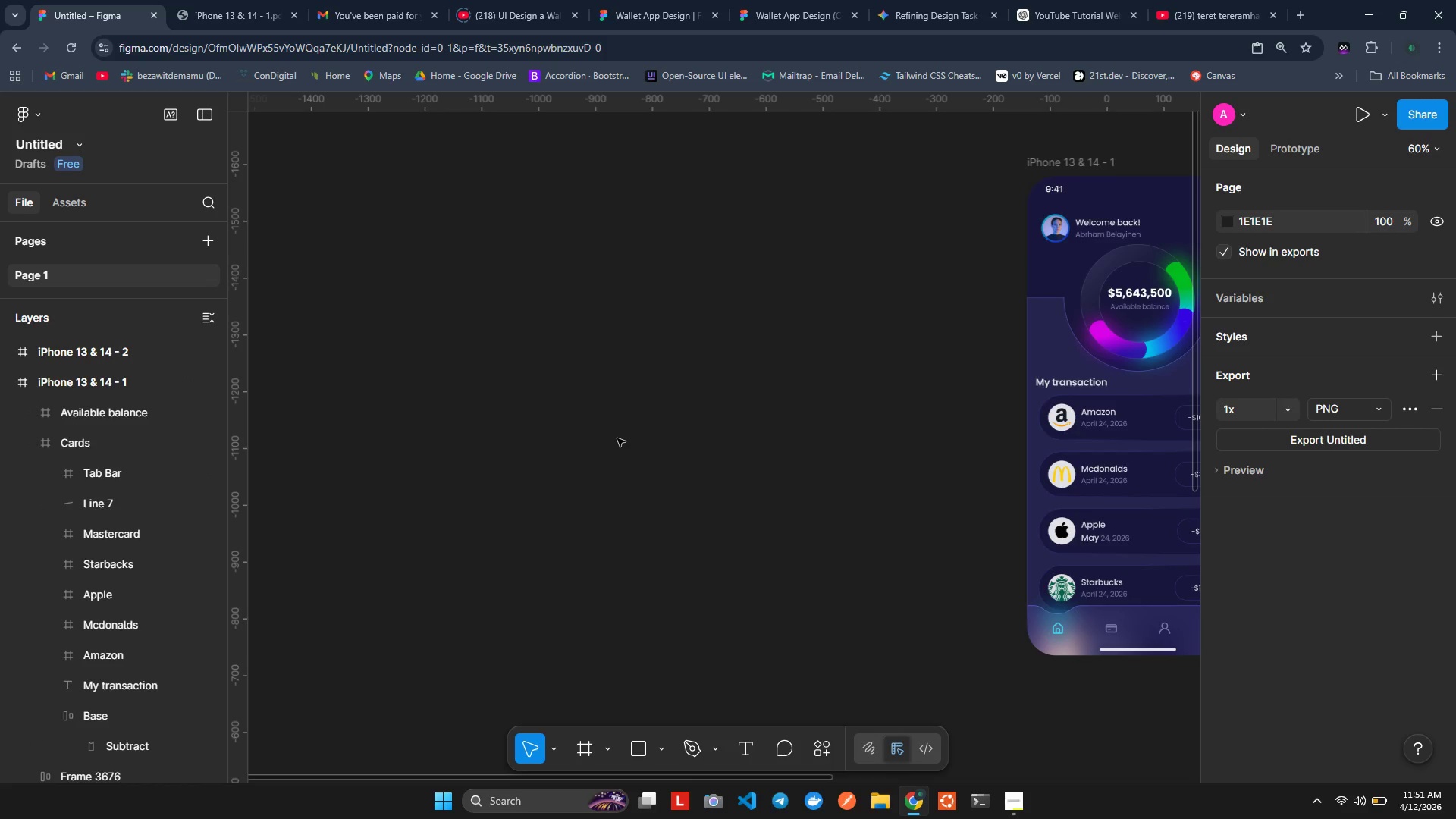 
left_click([617, 438])
 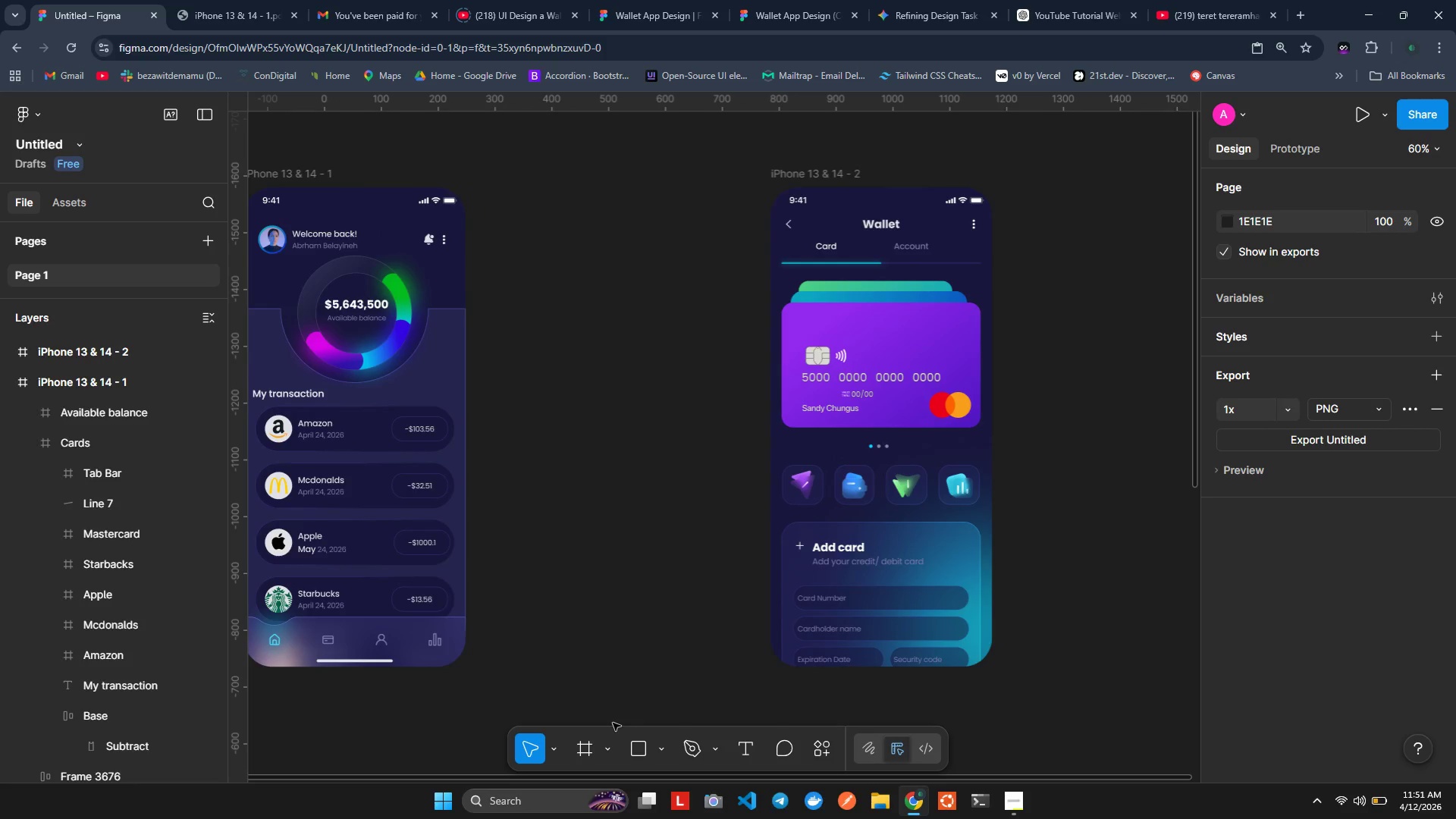 
wait(17.98)
 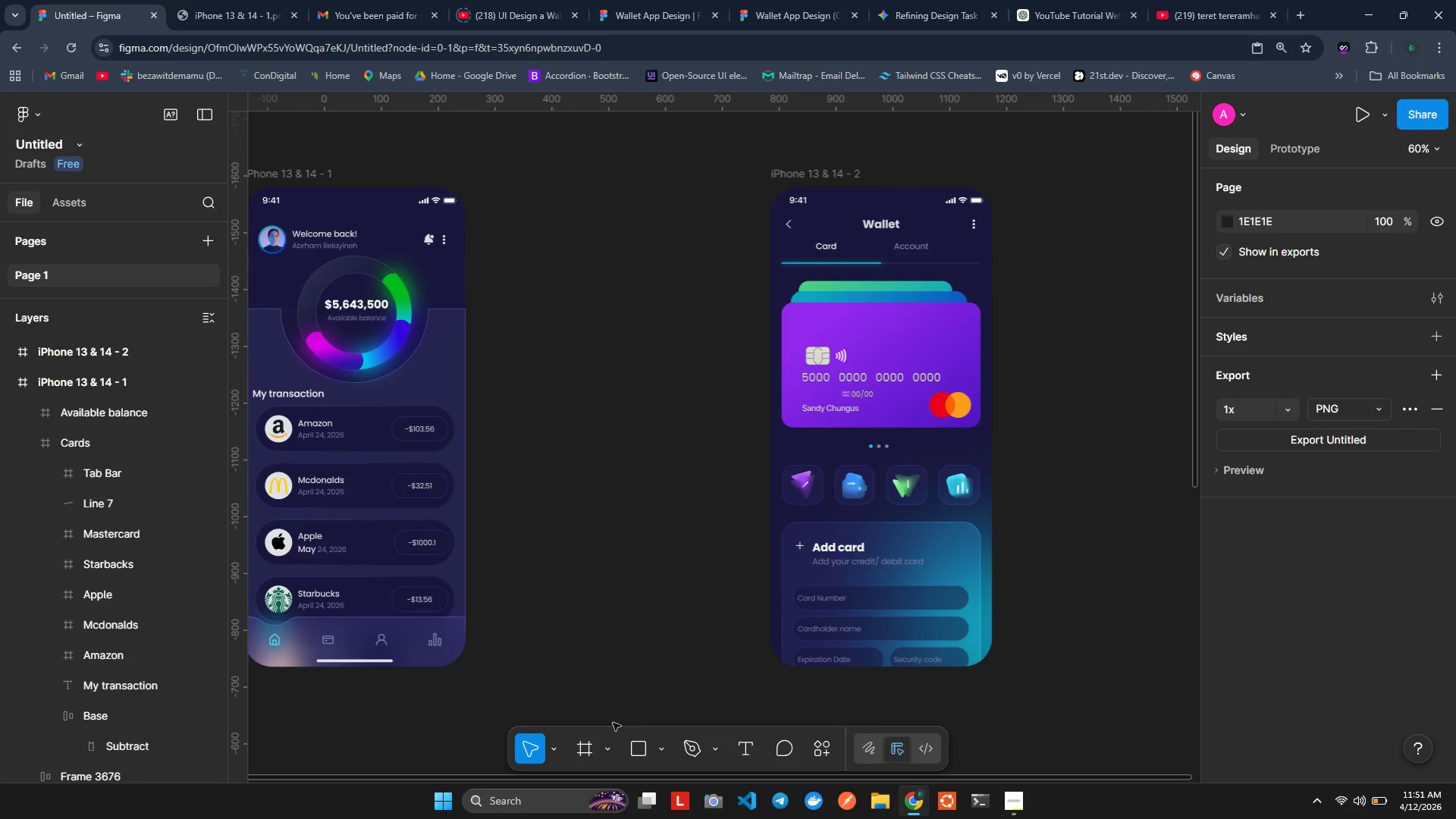 
left_click([588, 748])
 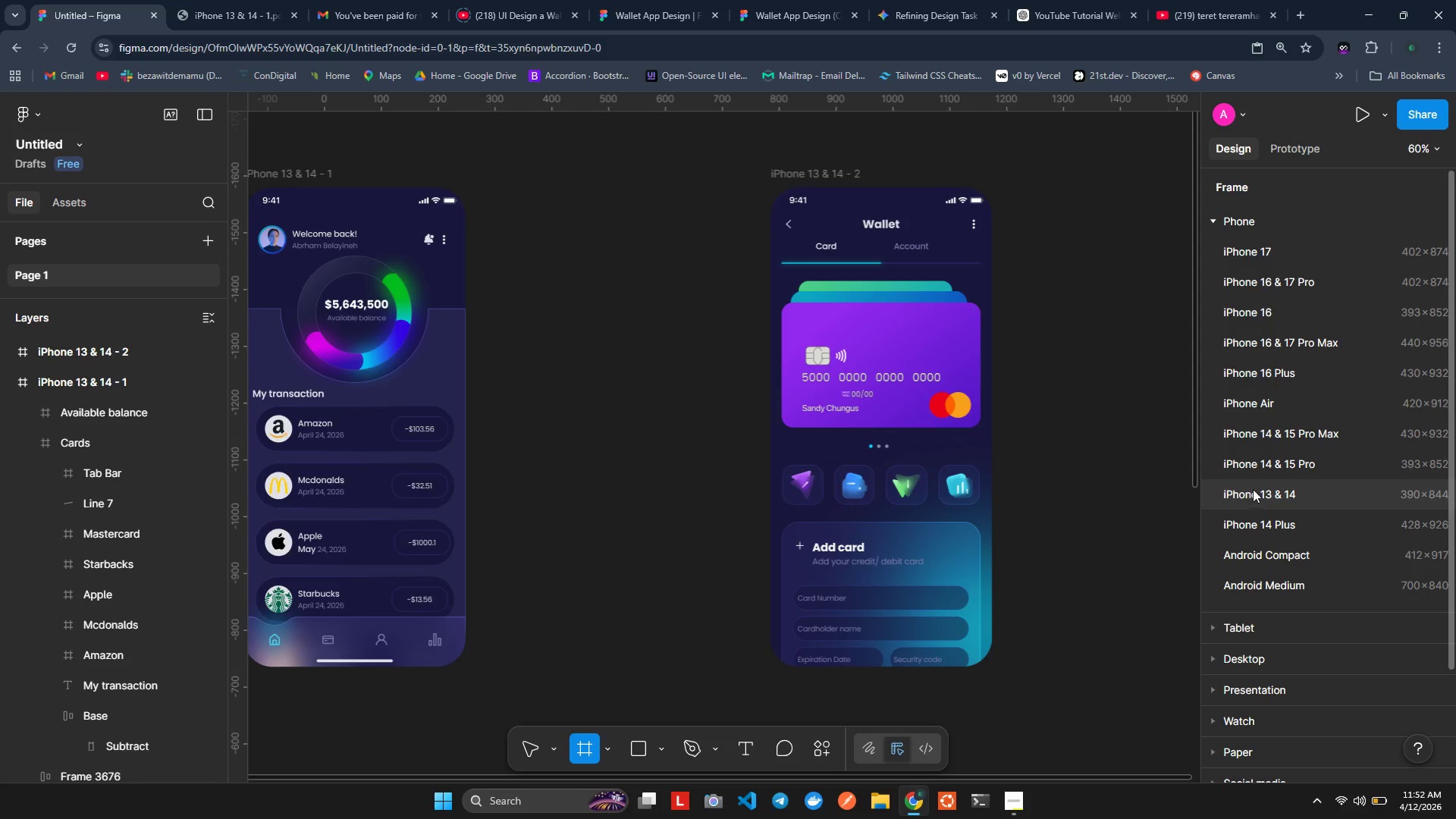 
left_click([1259, 492])
 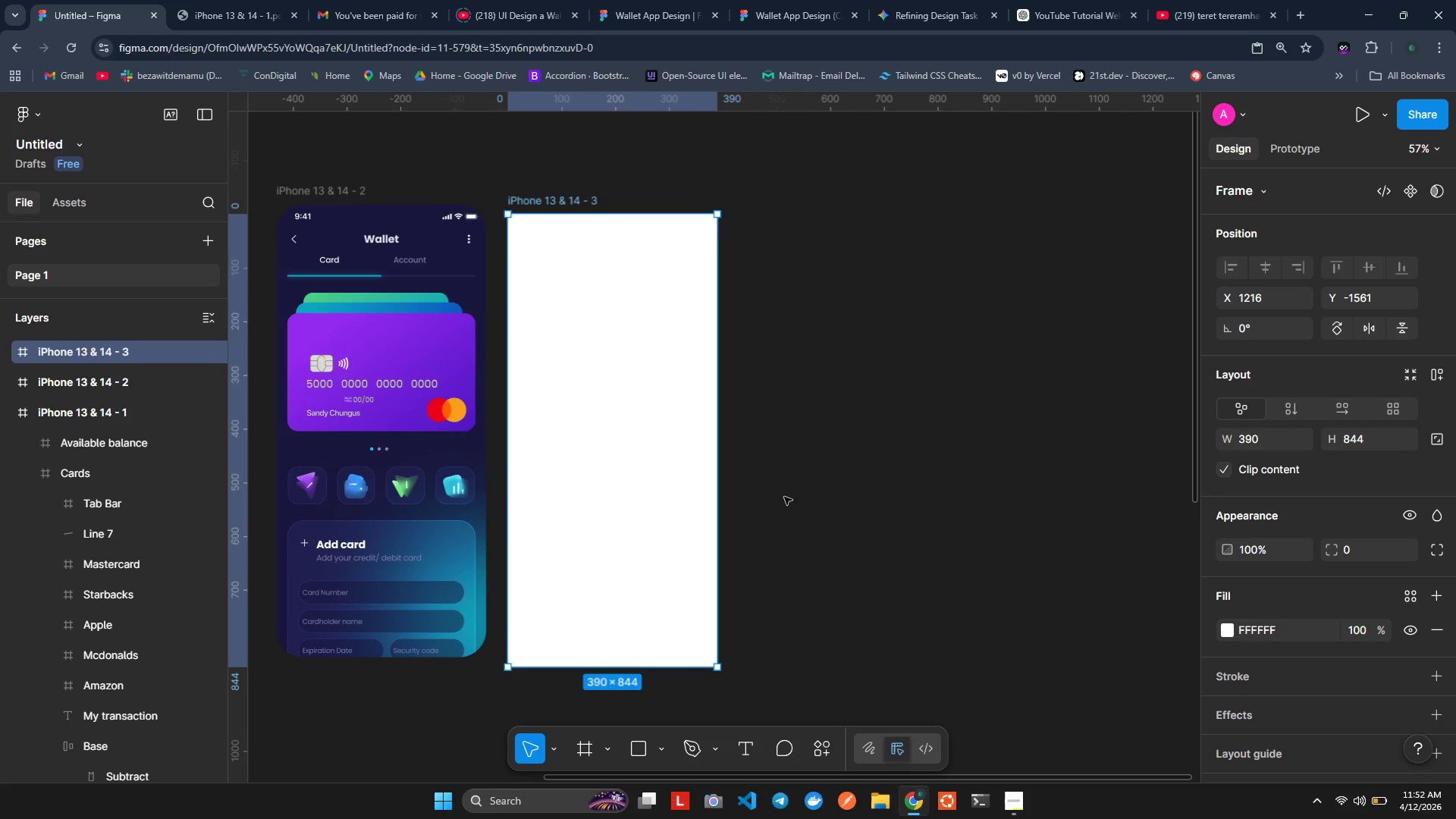 
left_click_drag(start_coordinate=[662, 469], to_coordinate=[1044, 460])
 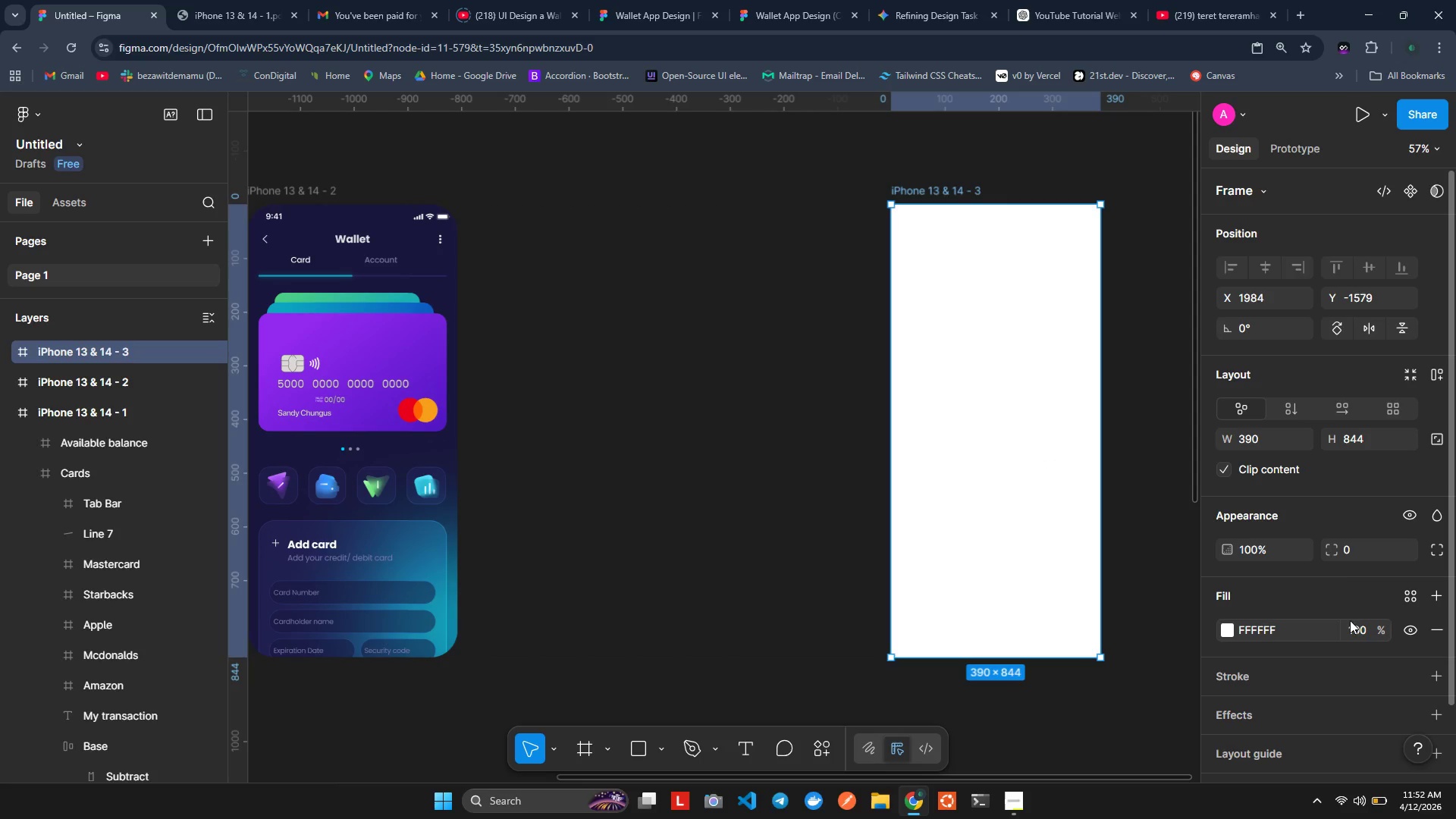 
left_click([1352, 544])
 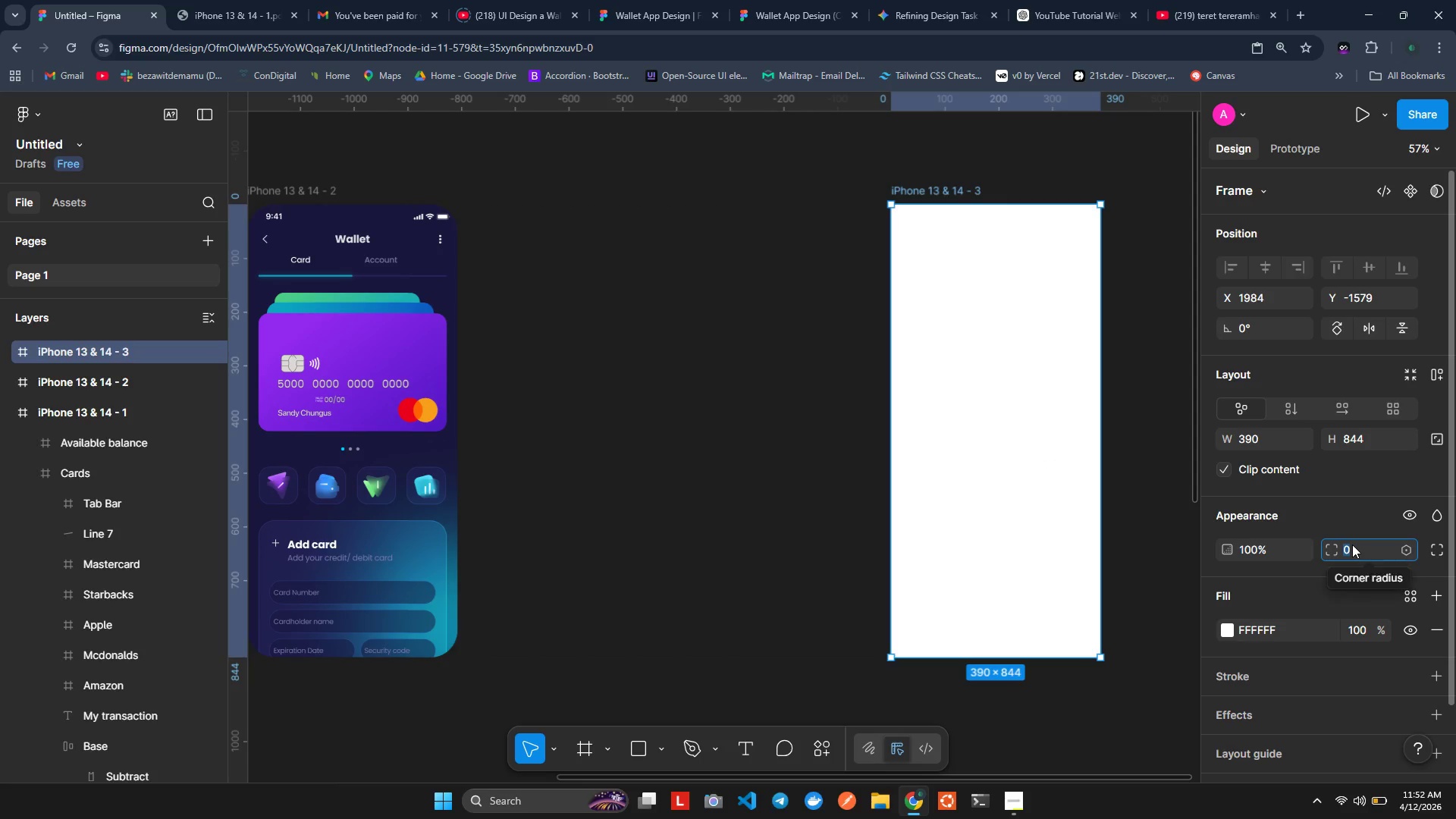 
type(50)
 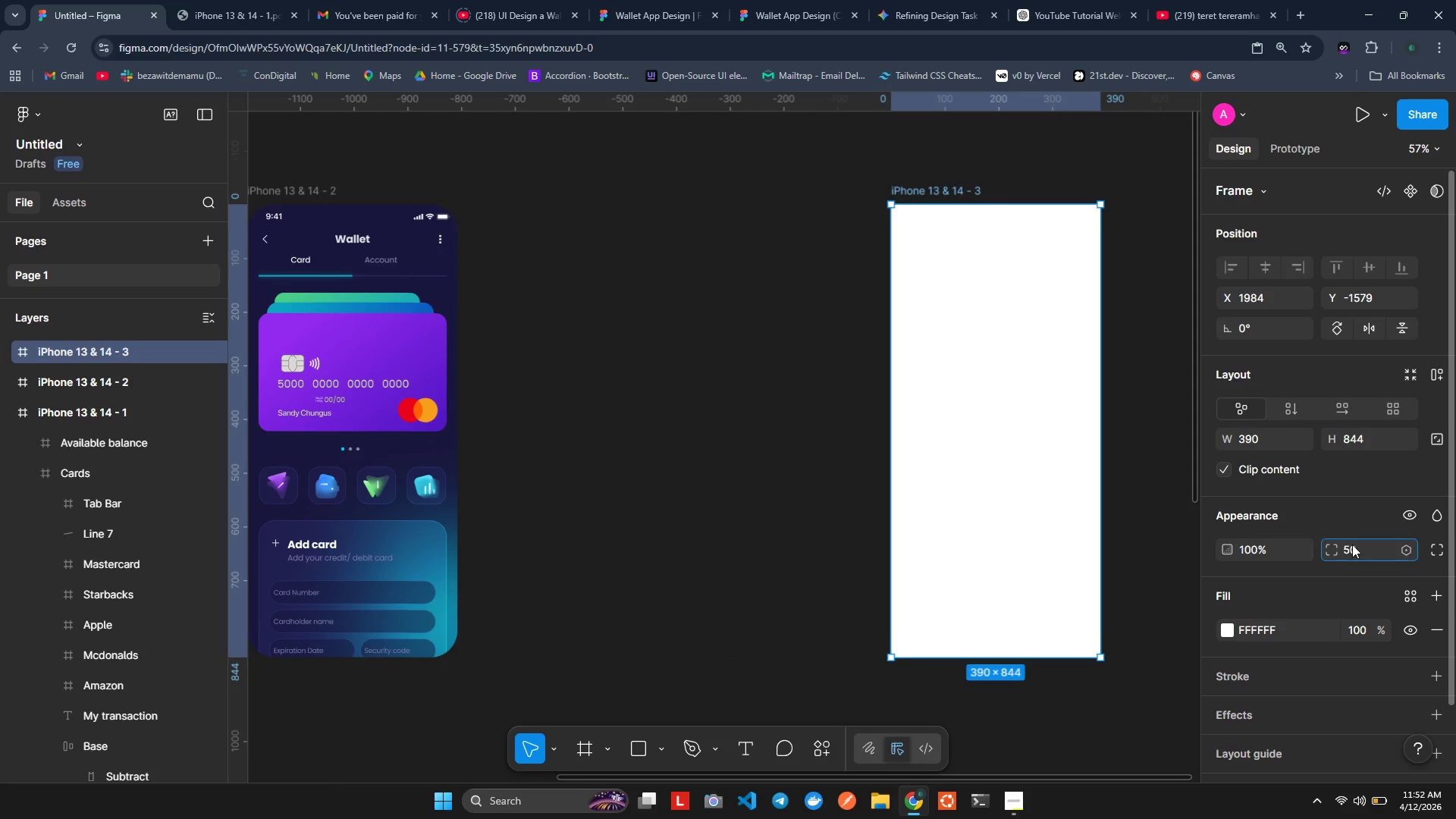 
key(Enter)
 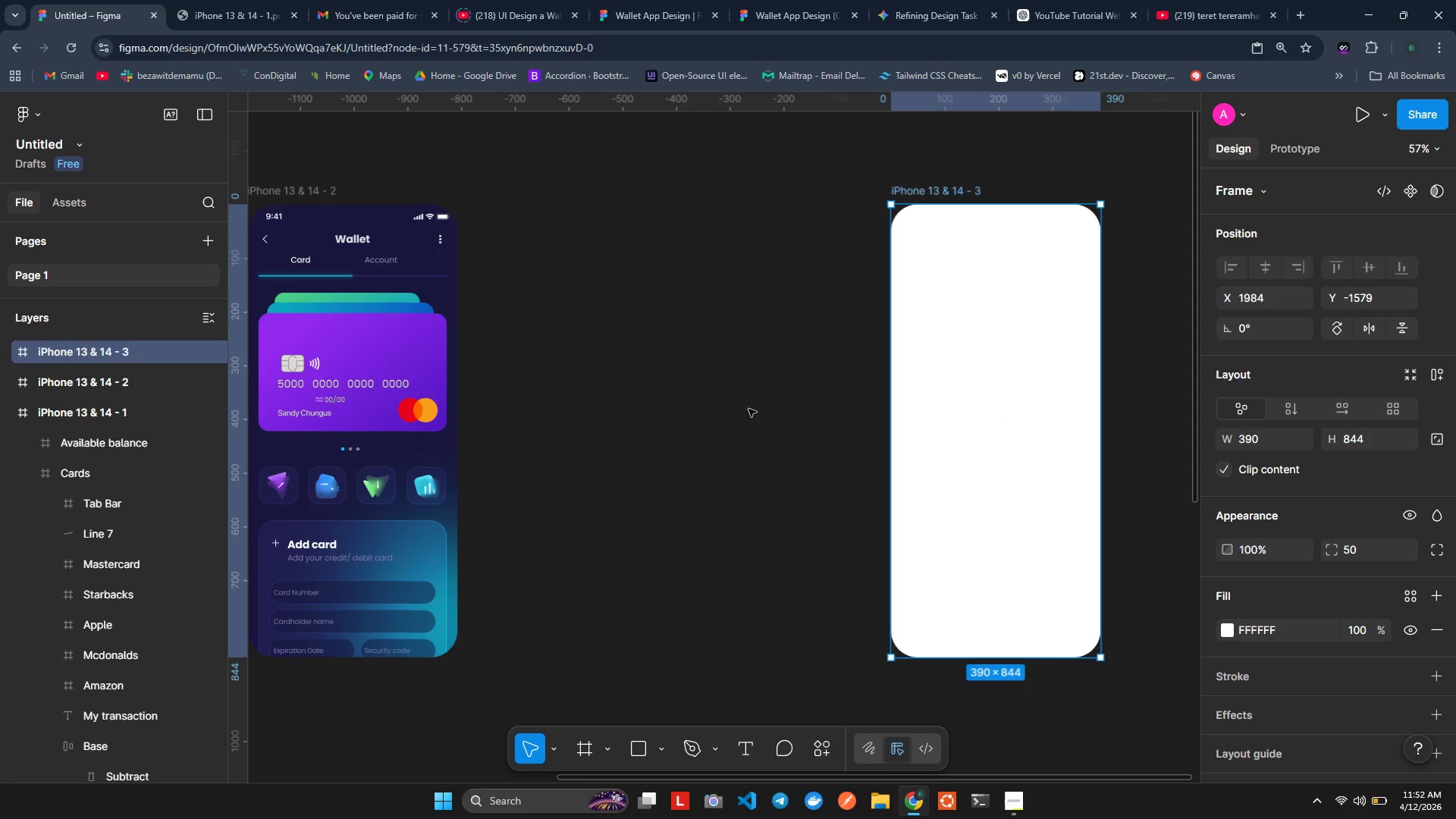 
mouse_move([1238, 639])
 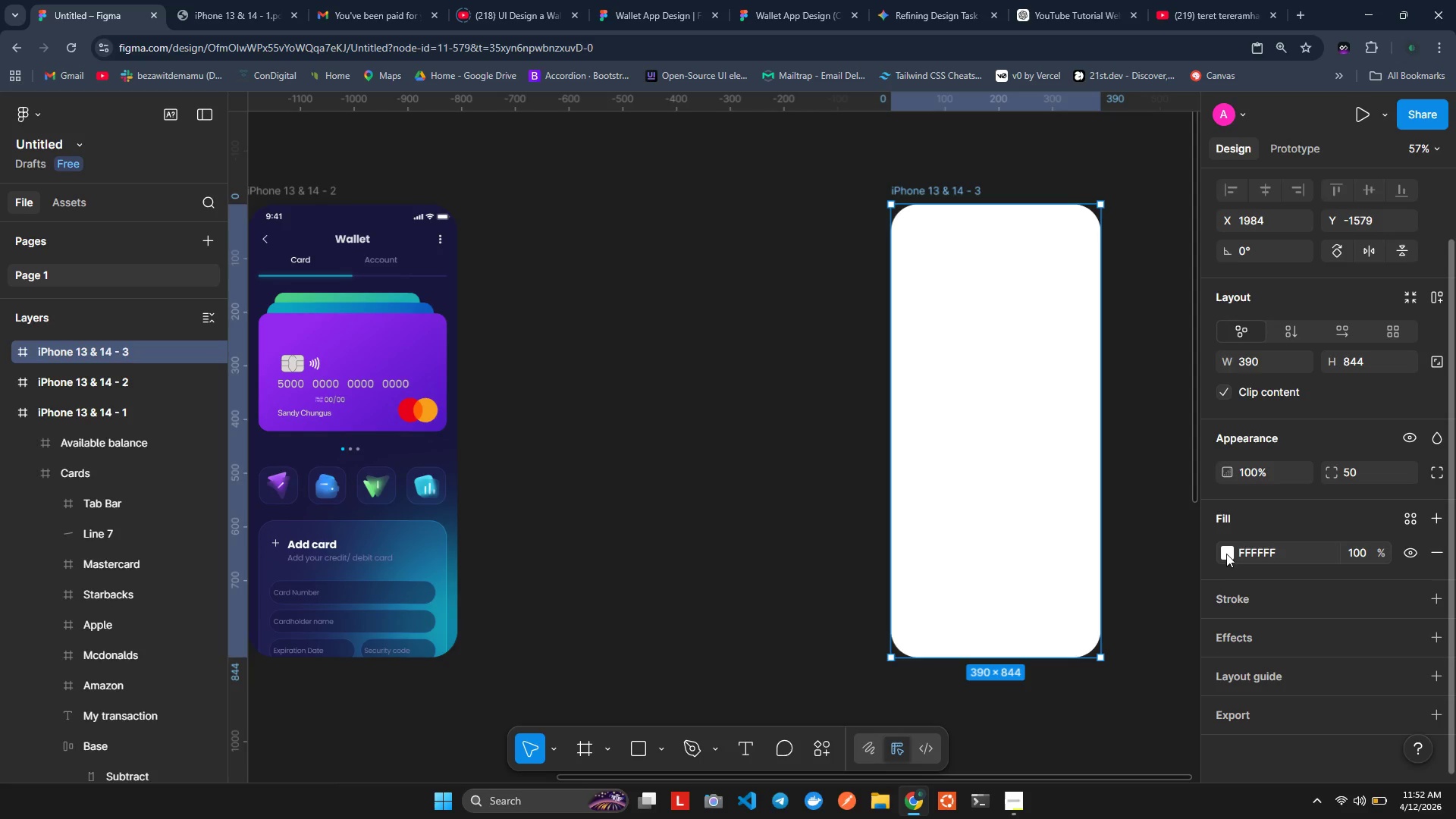 
left_click([1225, 553])
 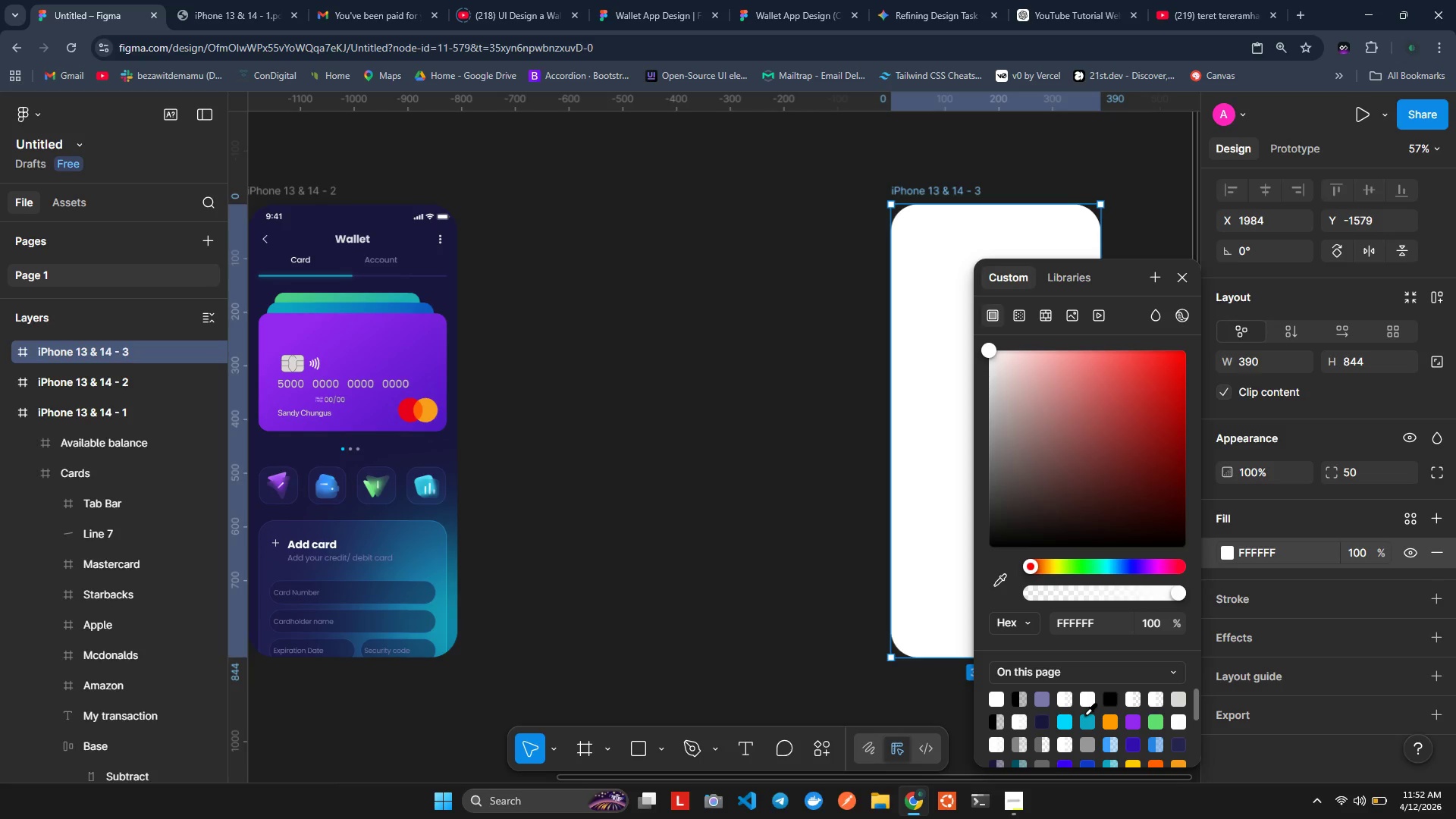 
wait(5.37)
 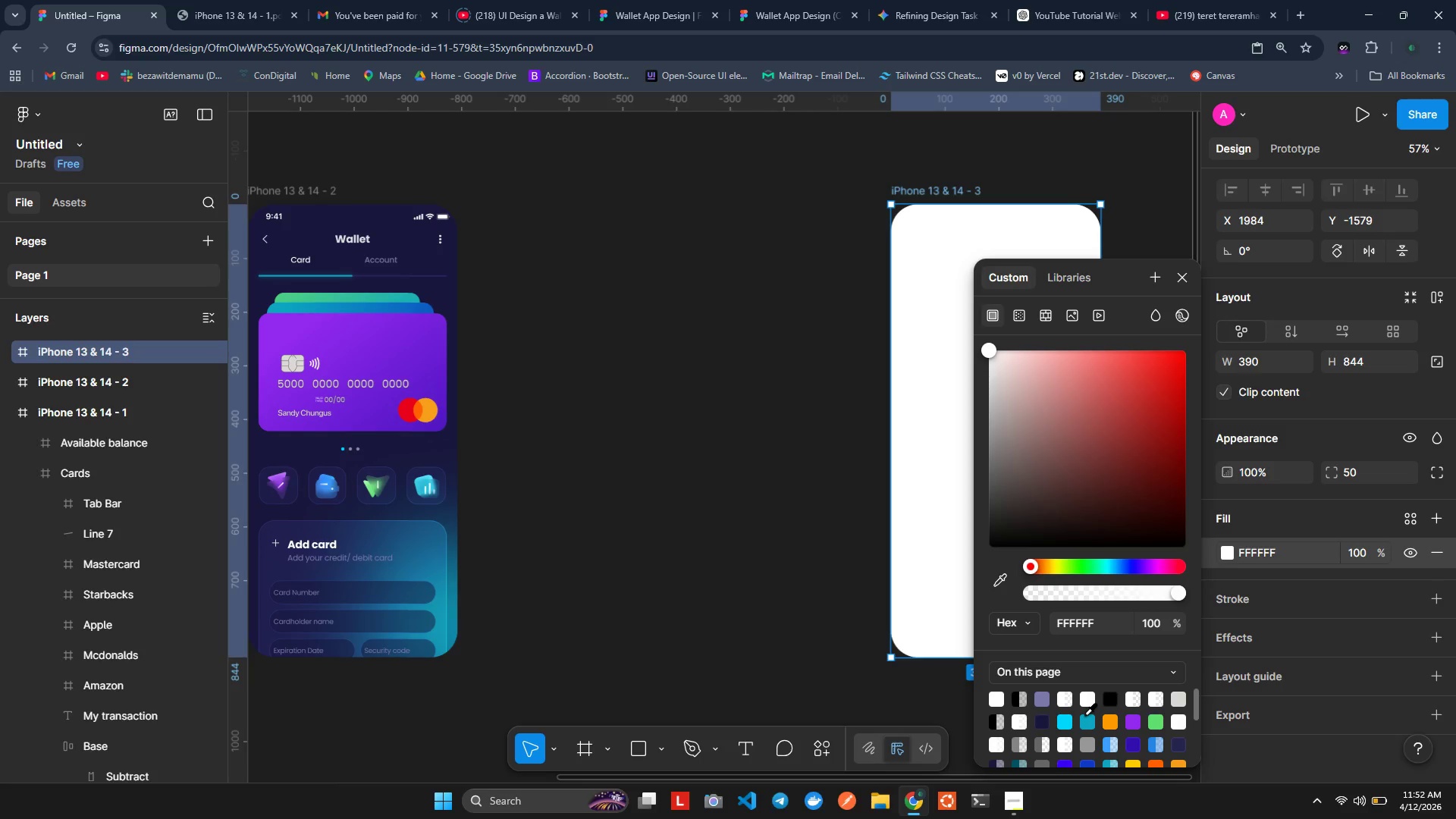 
mouse_move([632, 532])
 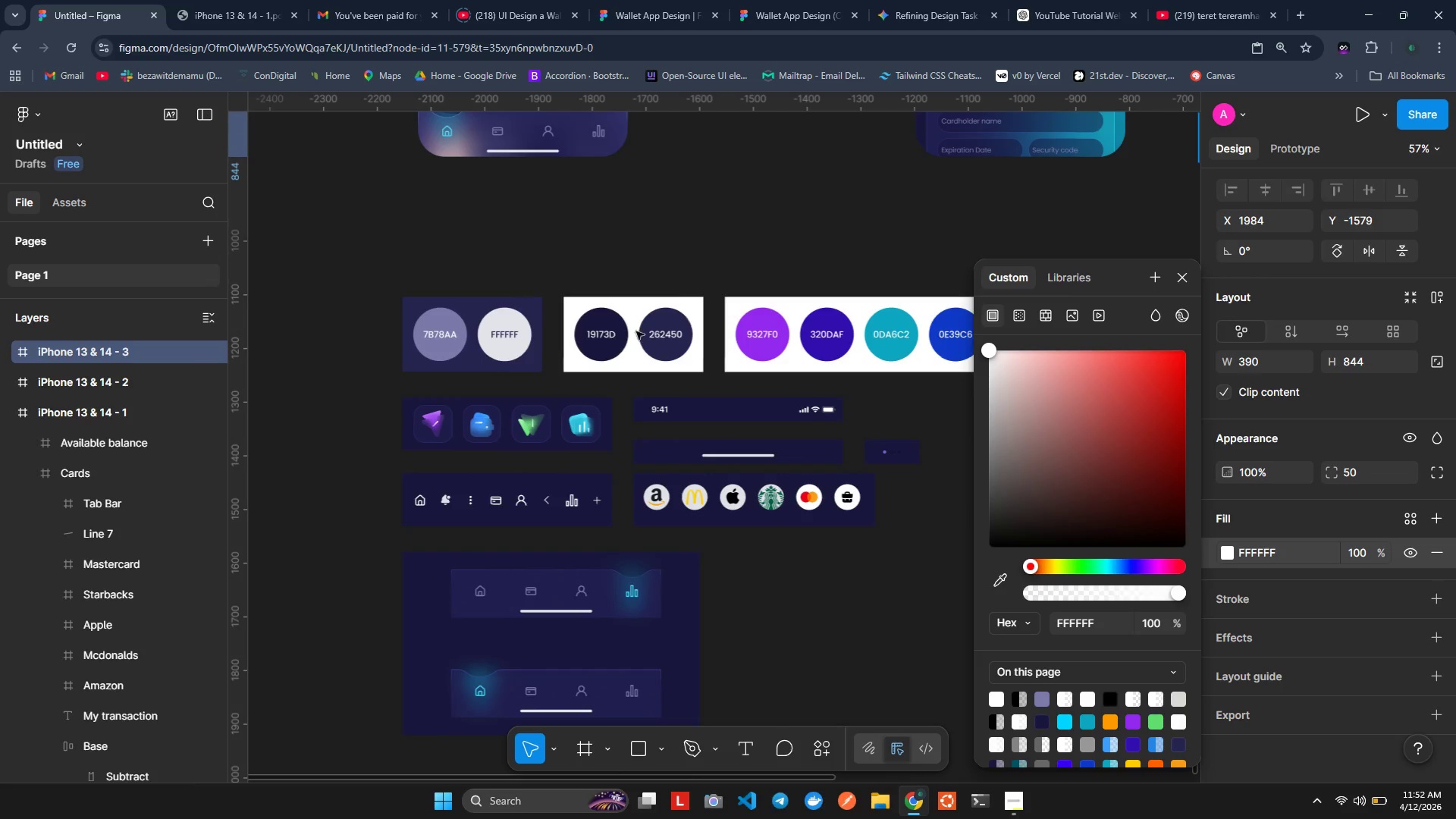 
wait(6.07)
 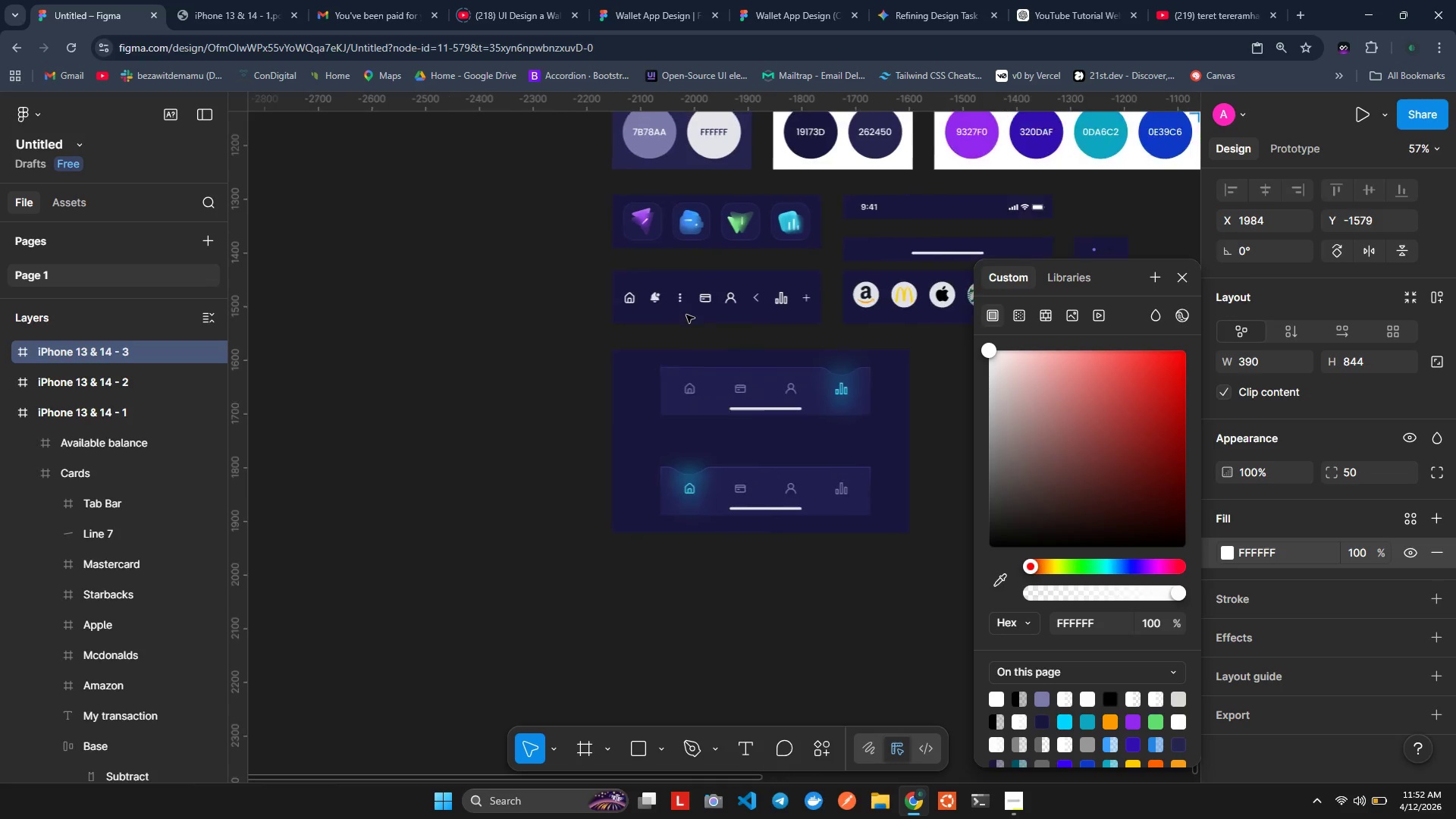 
double_click([664, 340])
 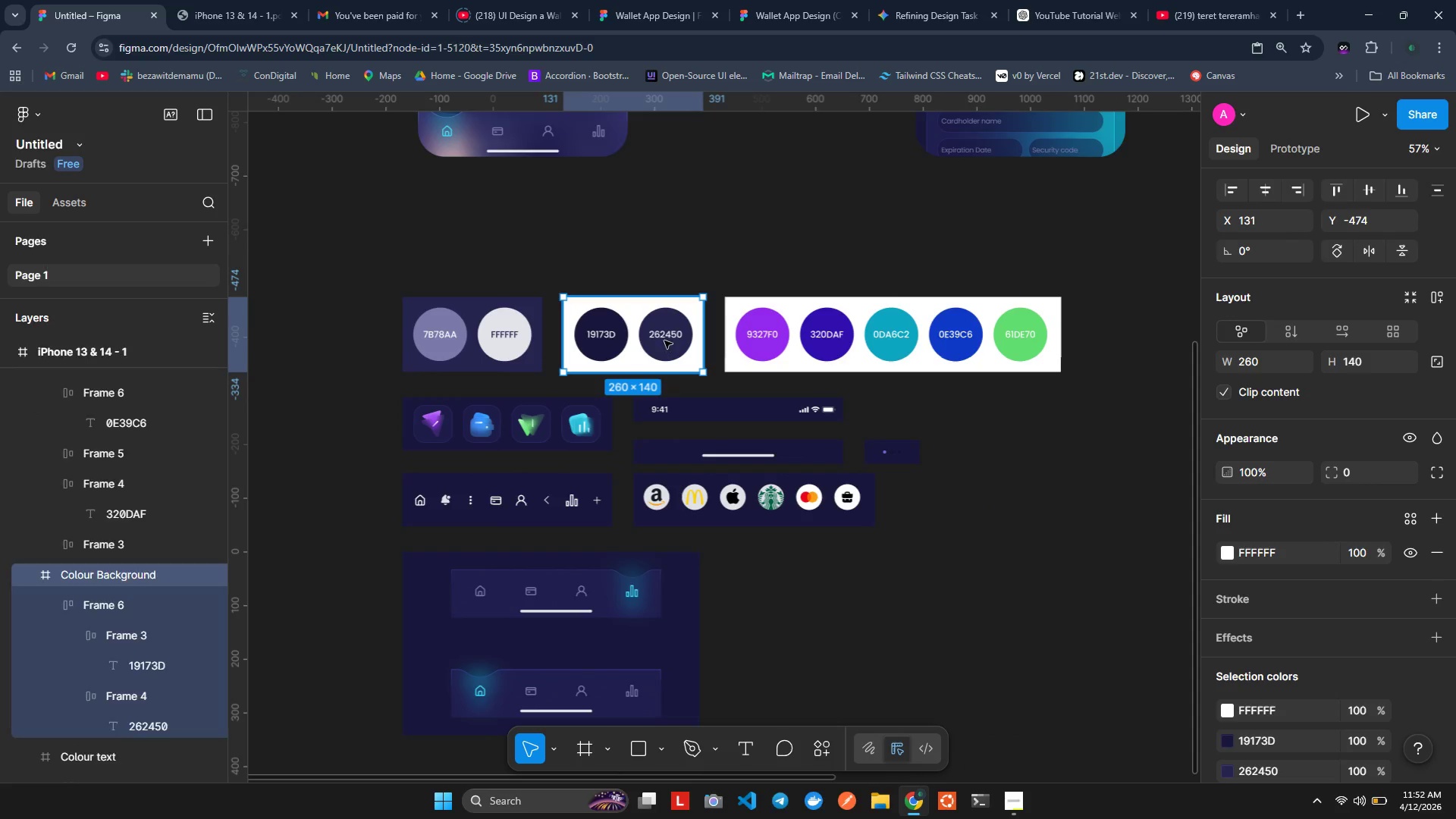 
left_click([664, 340])
 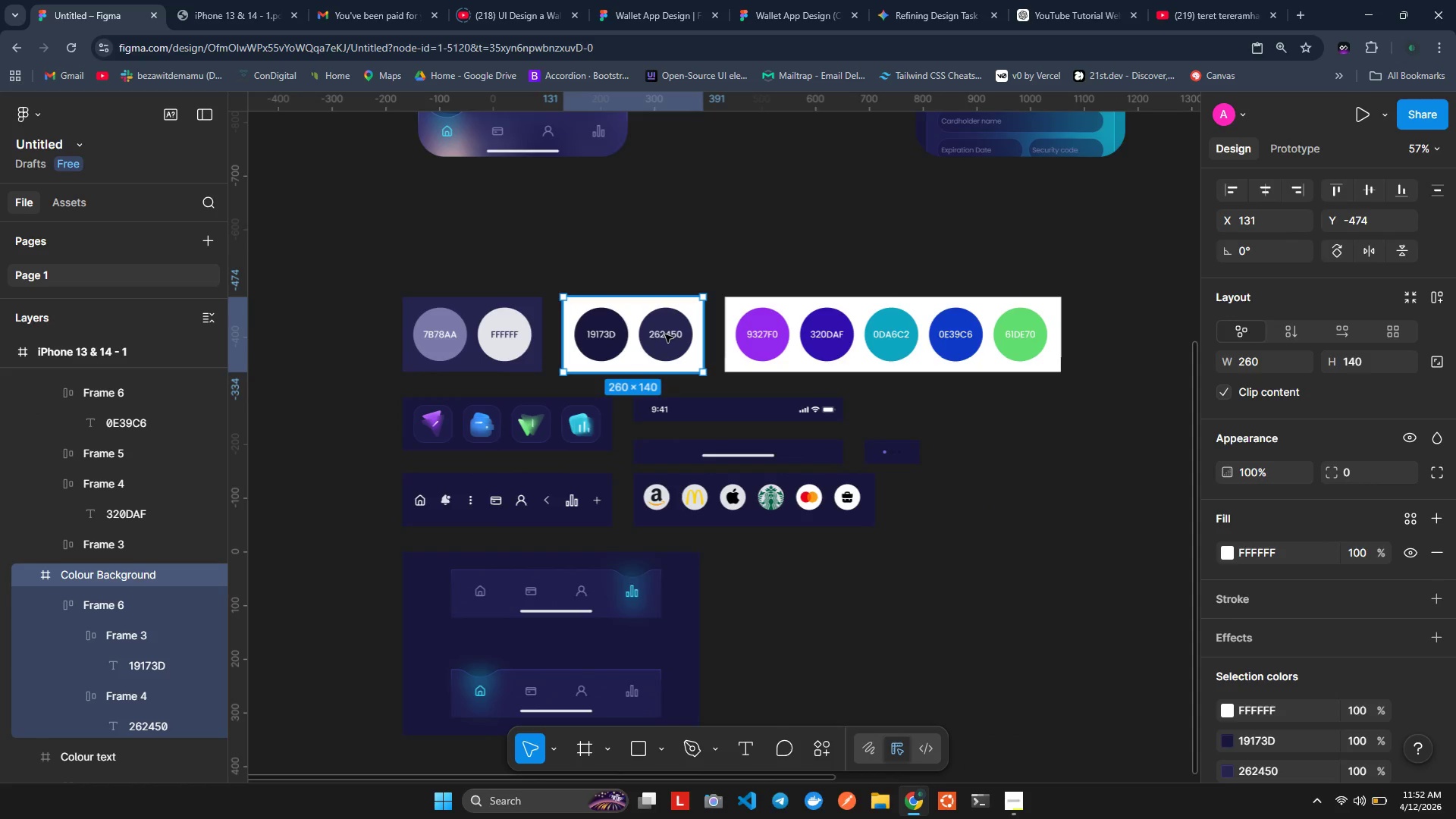 
double_click([665, 334])
 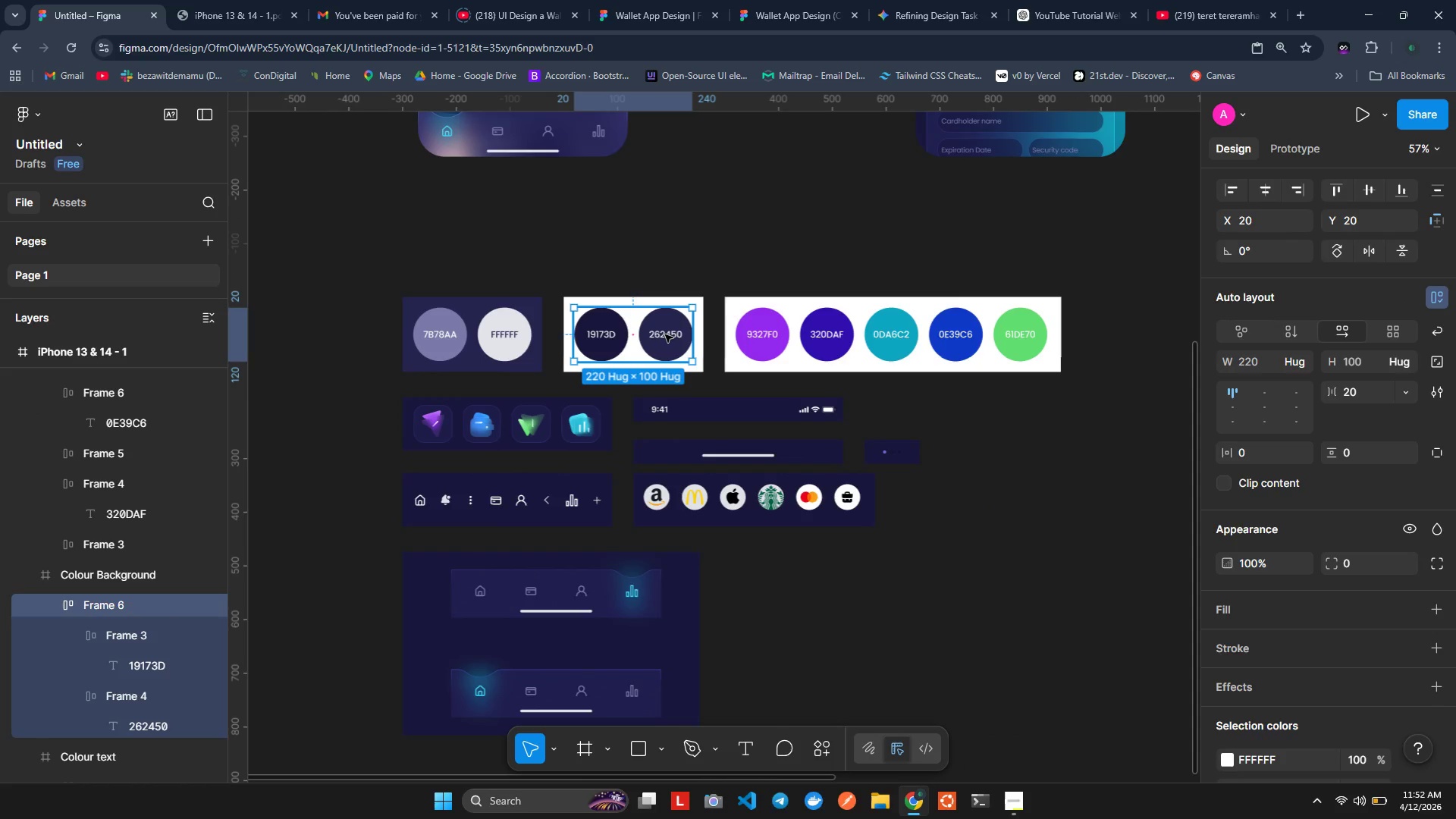 
double_click([665, 334])
 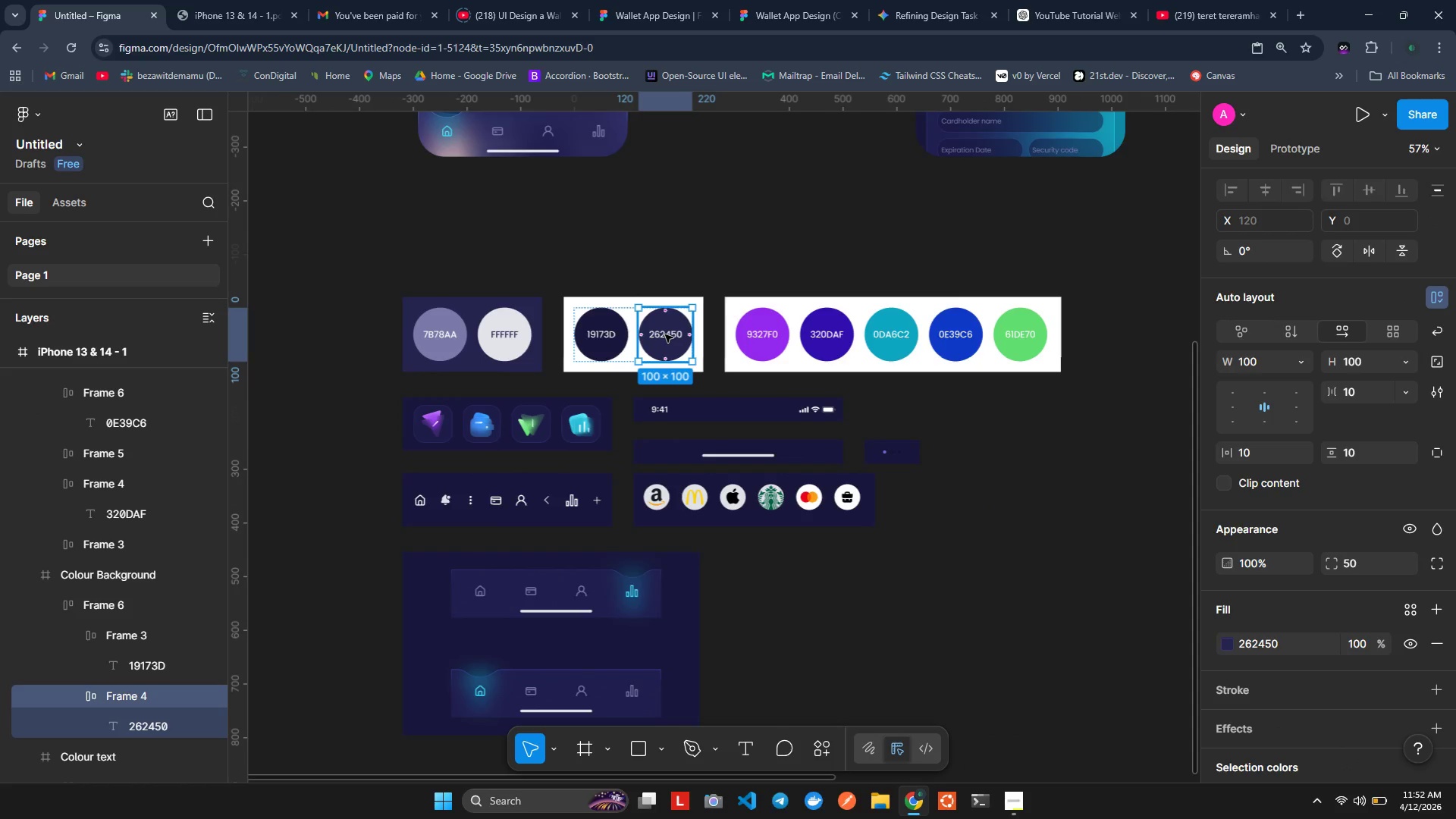 
double_click([665, 334])
 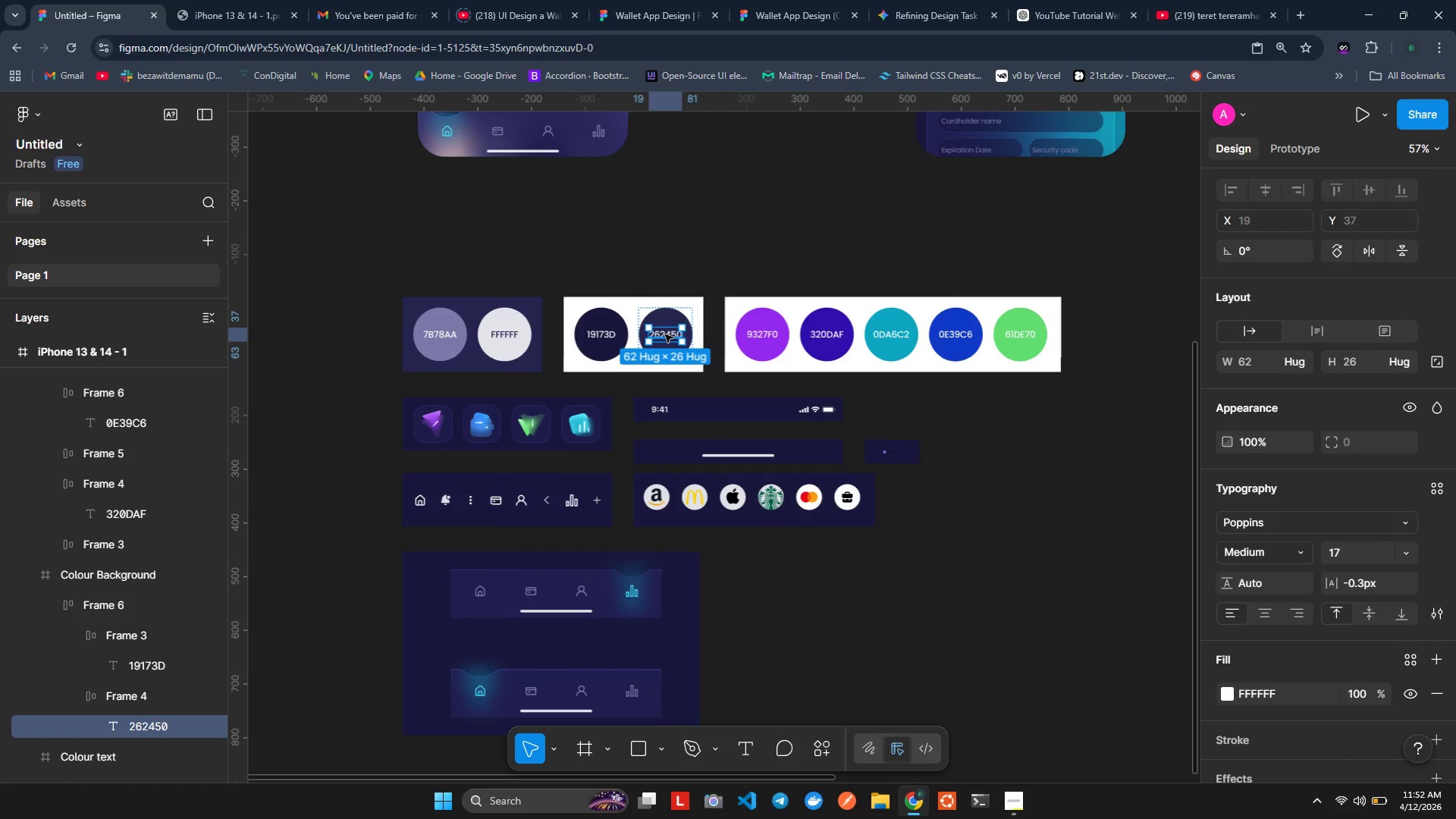 
double_click([665, 334])
 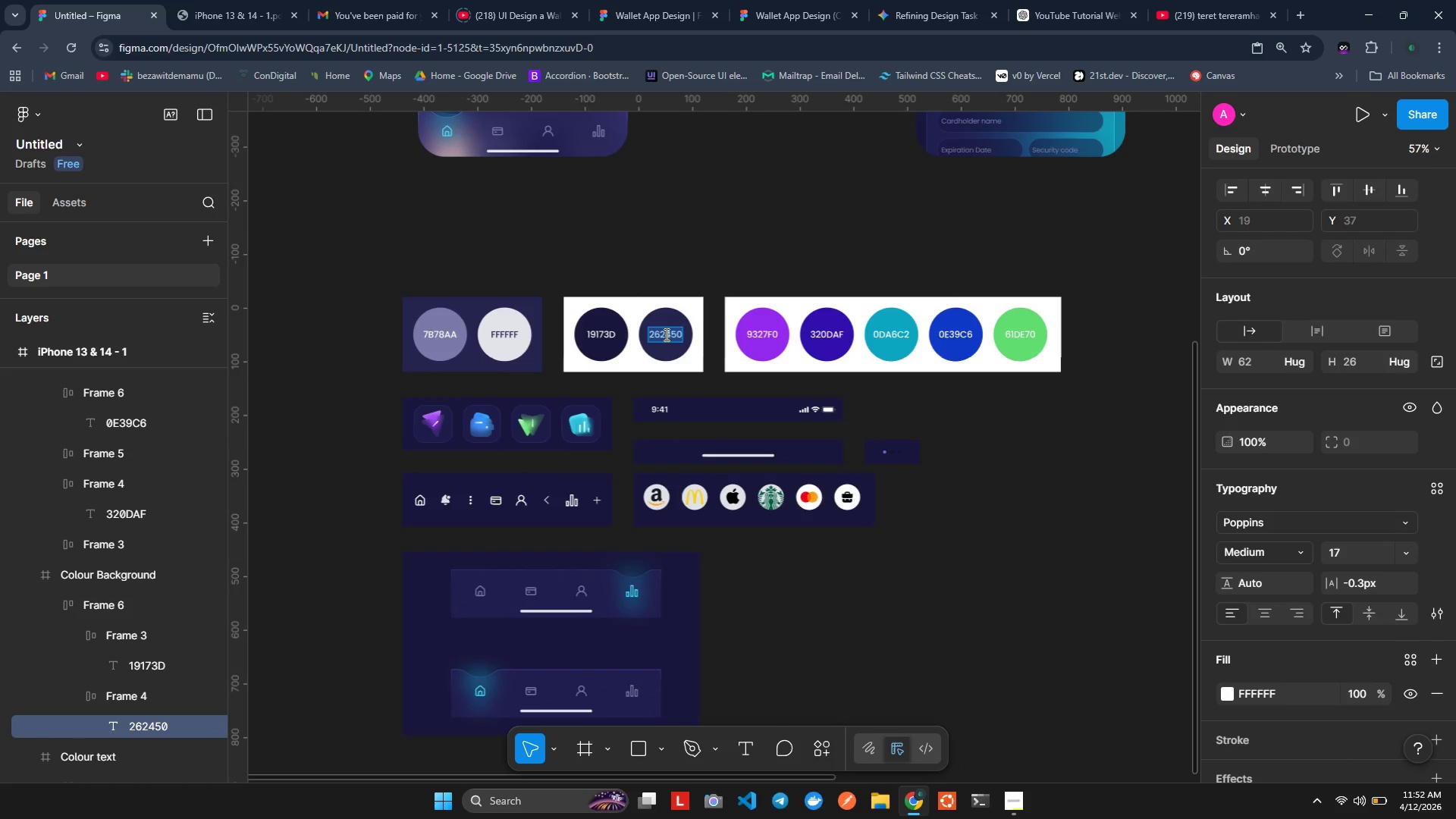 
key(Control+C)
 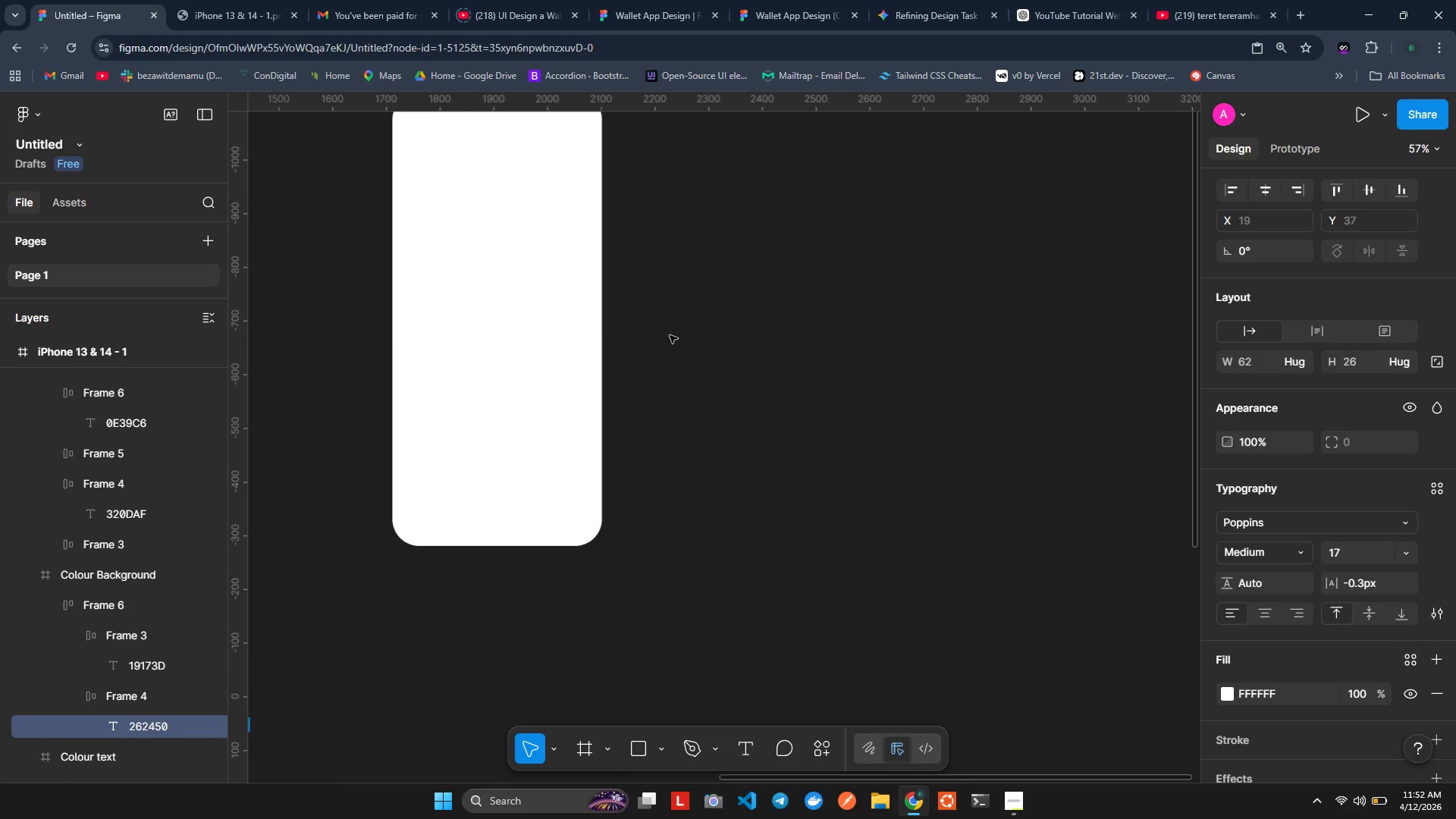 
left_click([546, 312])
 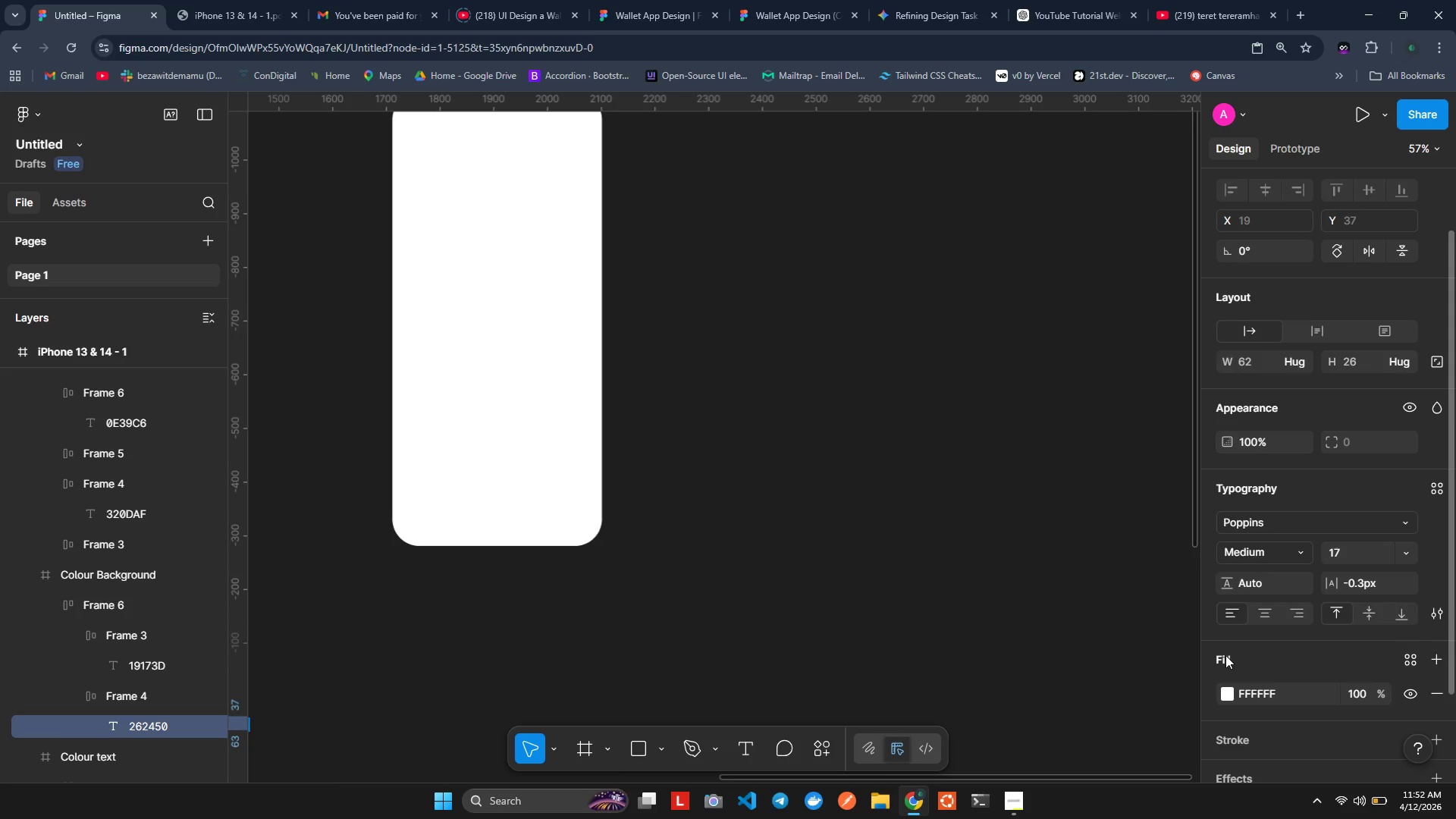 
left_click([1229, 693])
 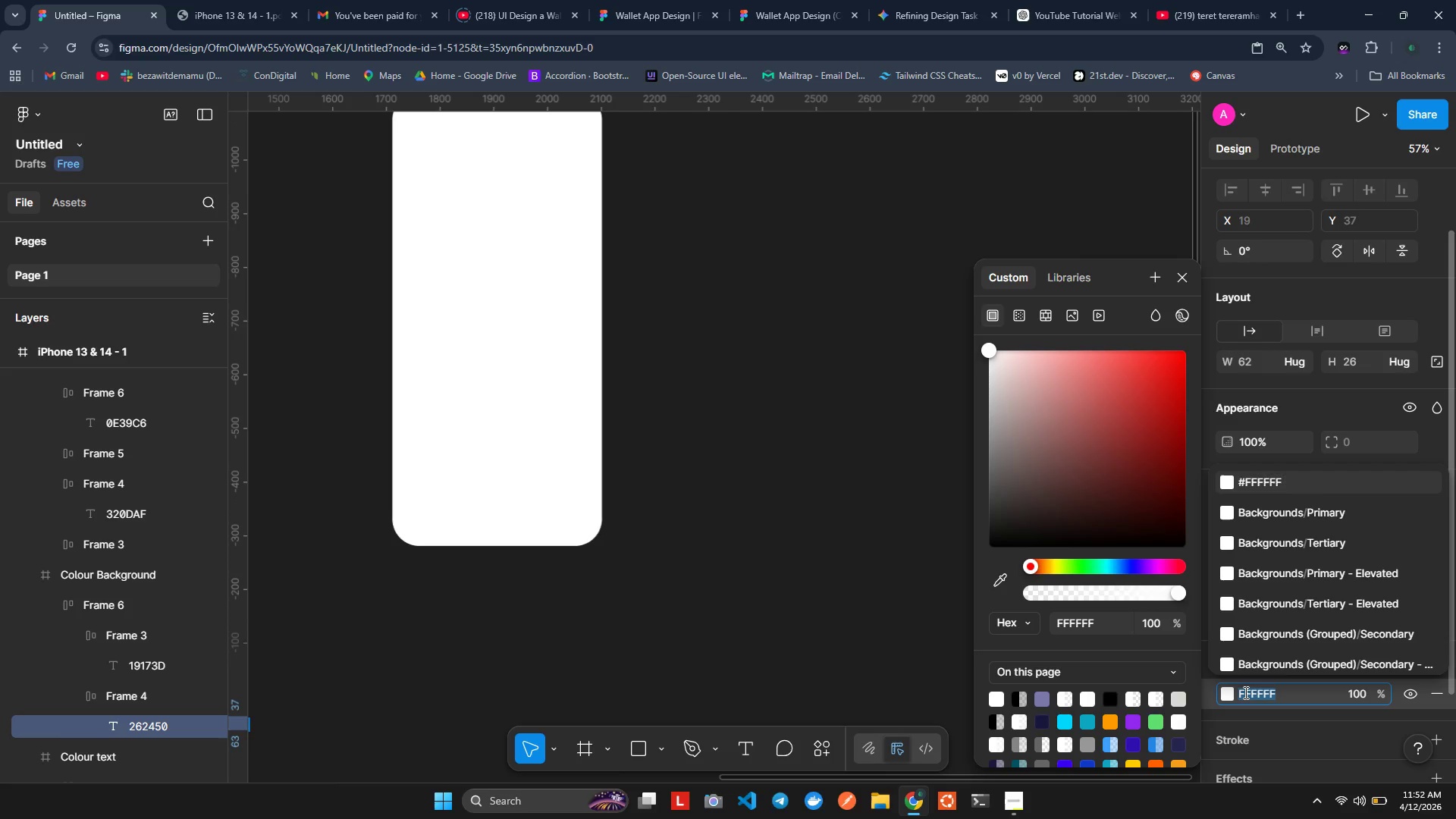 
double_click([1244, 692])
 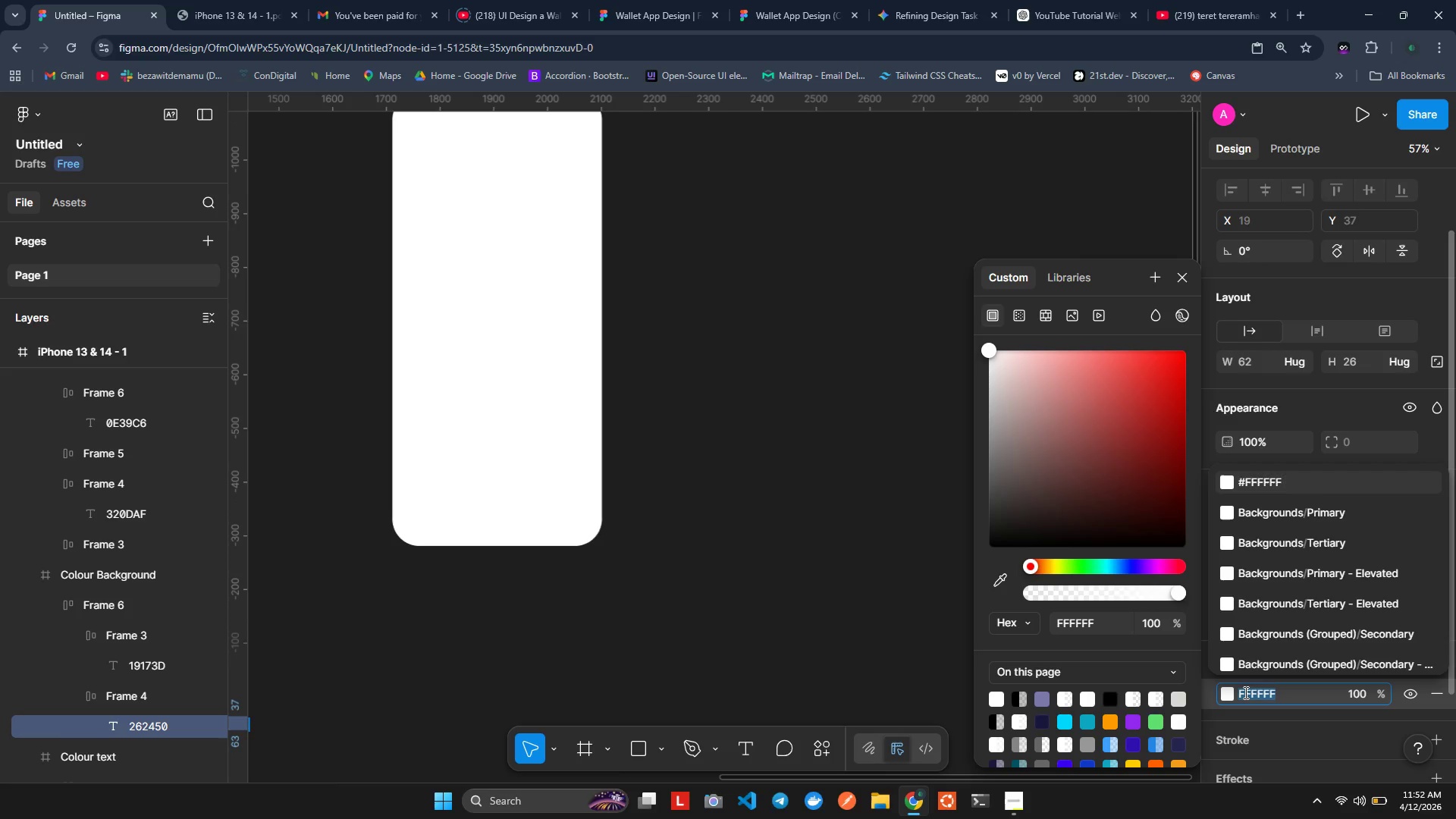 
key(Control+V)
 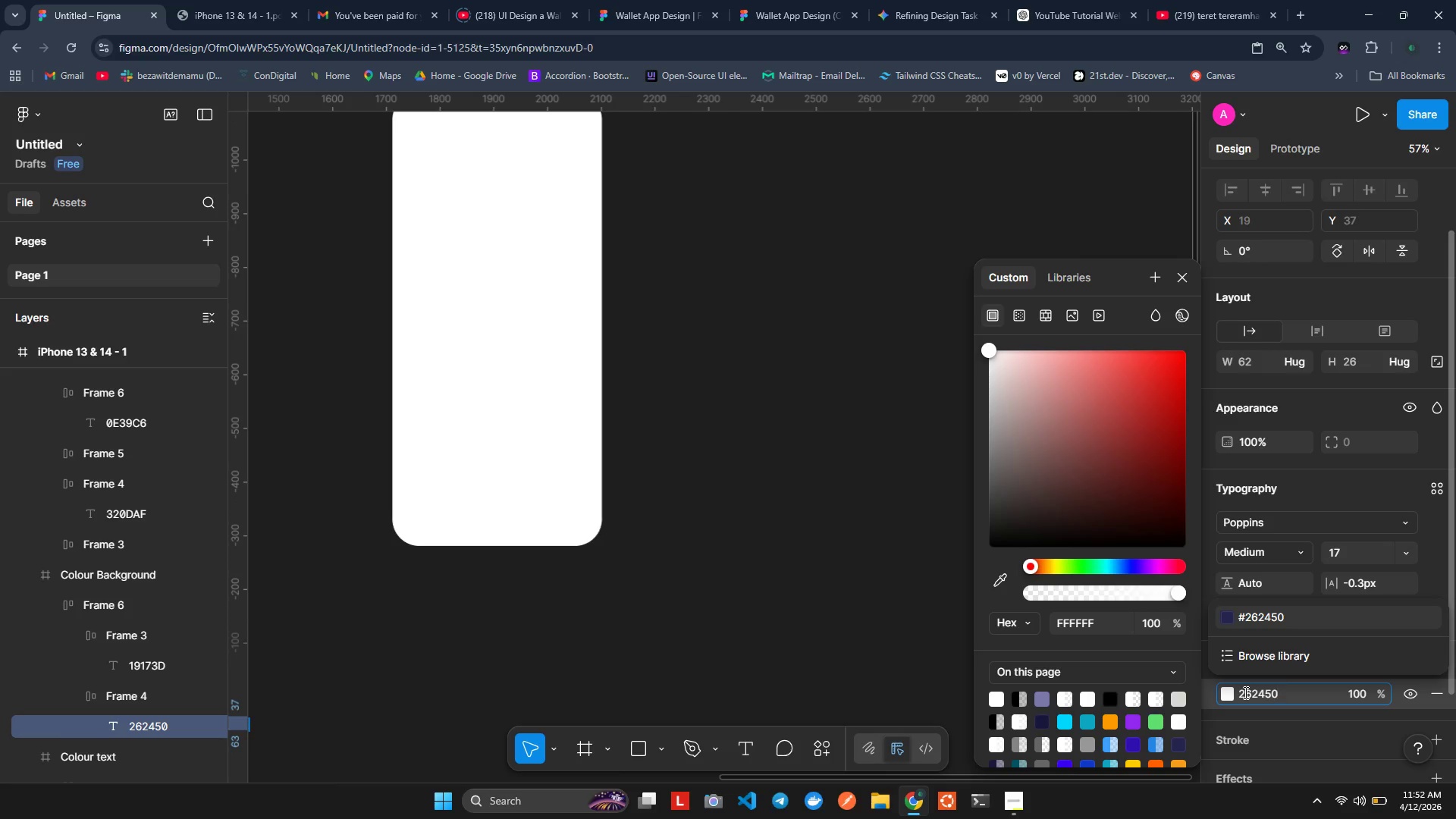 
key(Enter)
 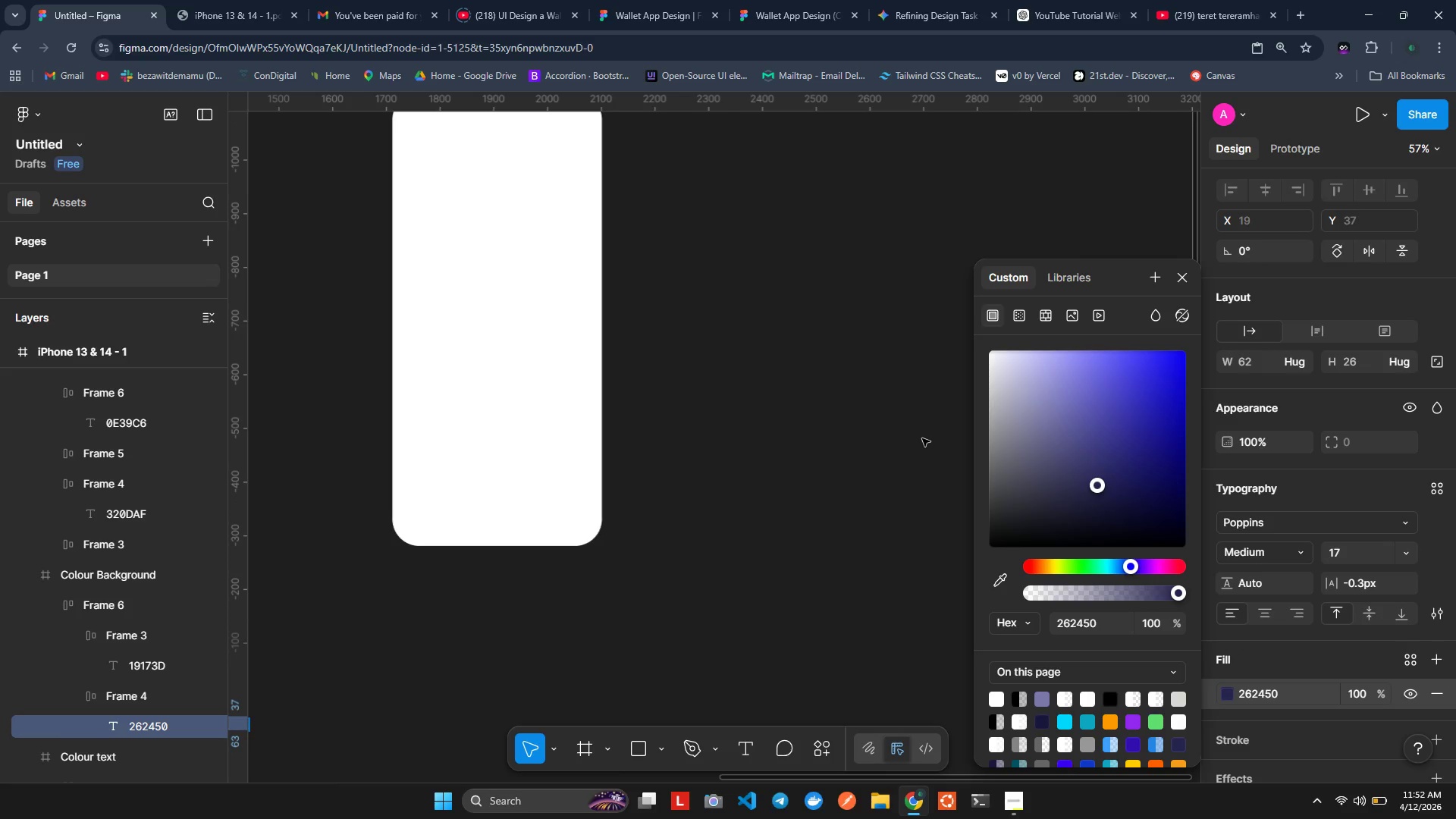 
left_click([922, 438])
 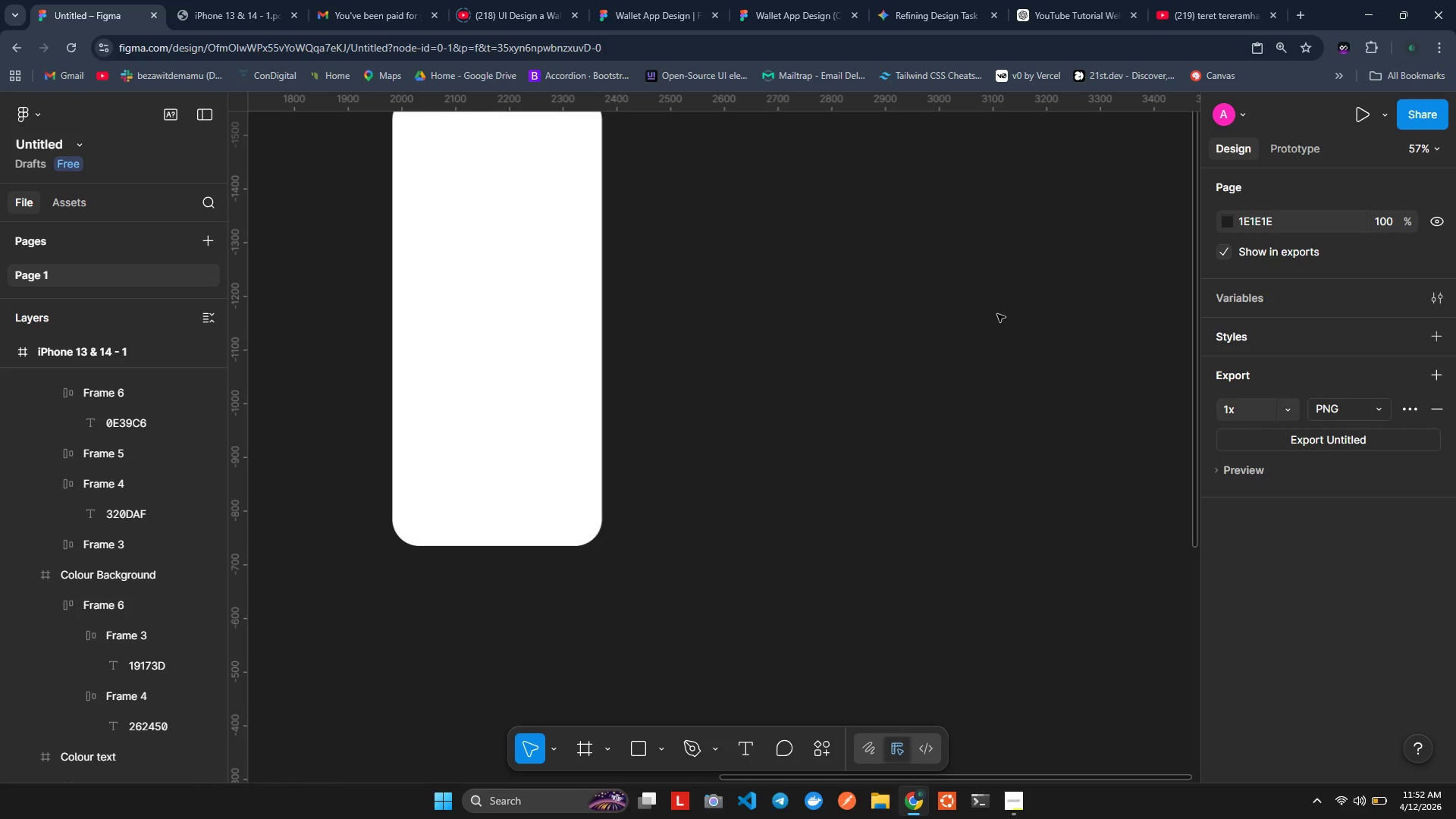 
key(Control+ControlLeft)
 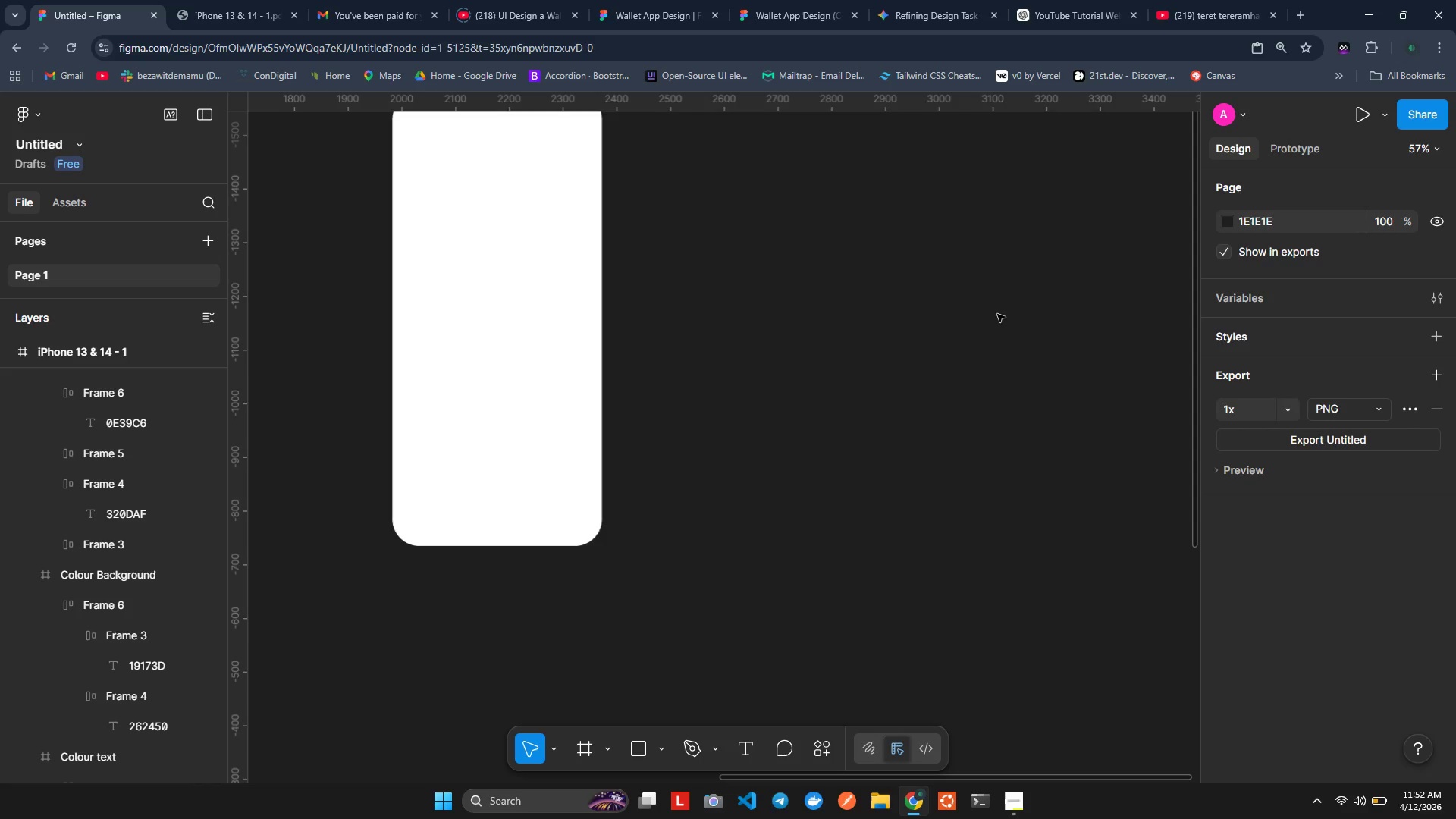 
key(Control+Z)
 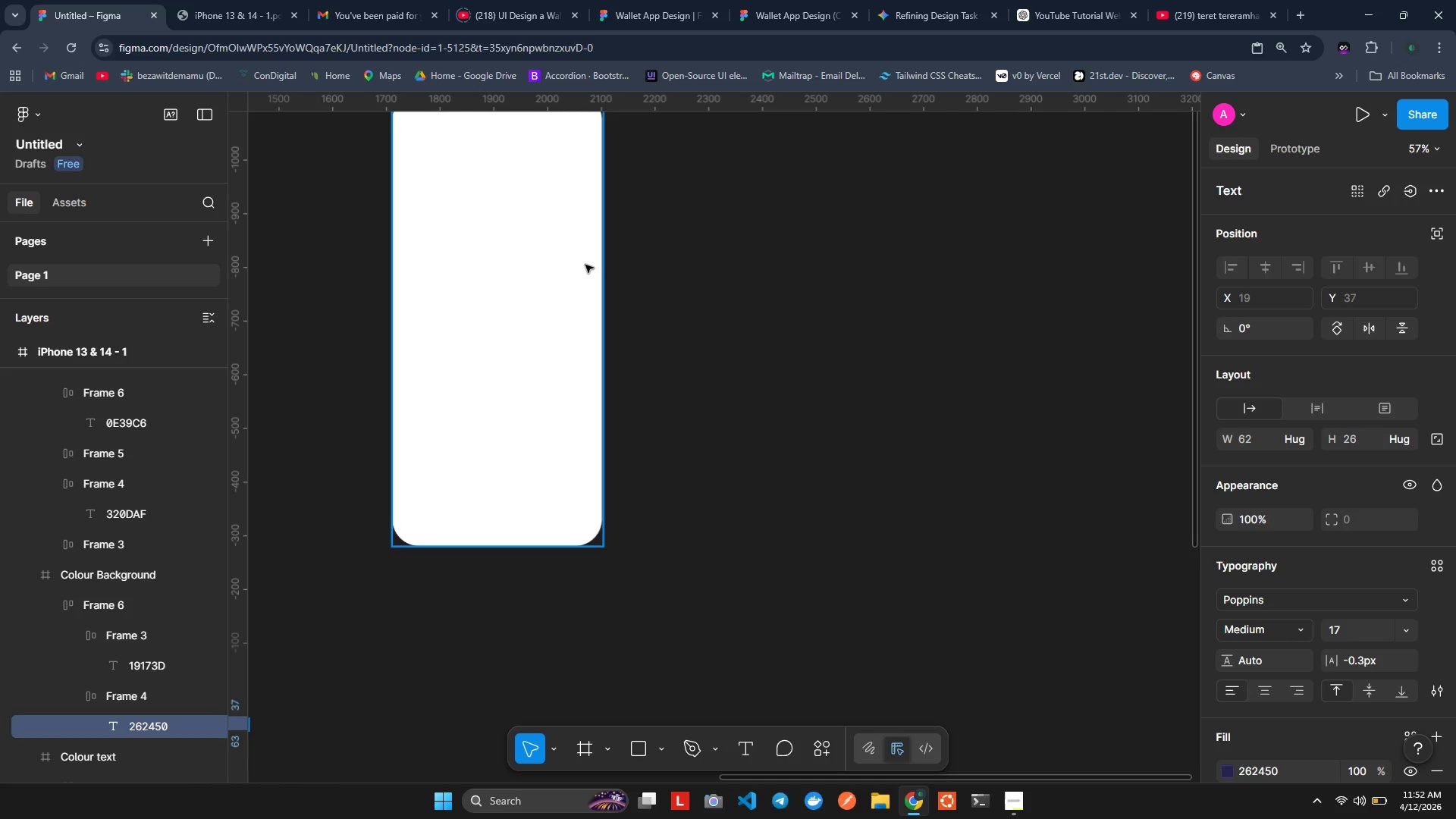 
left_click([585, 265])
 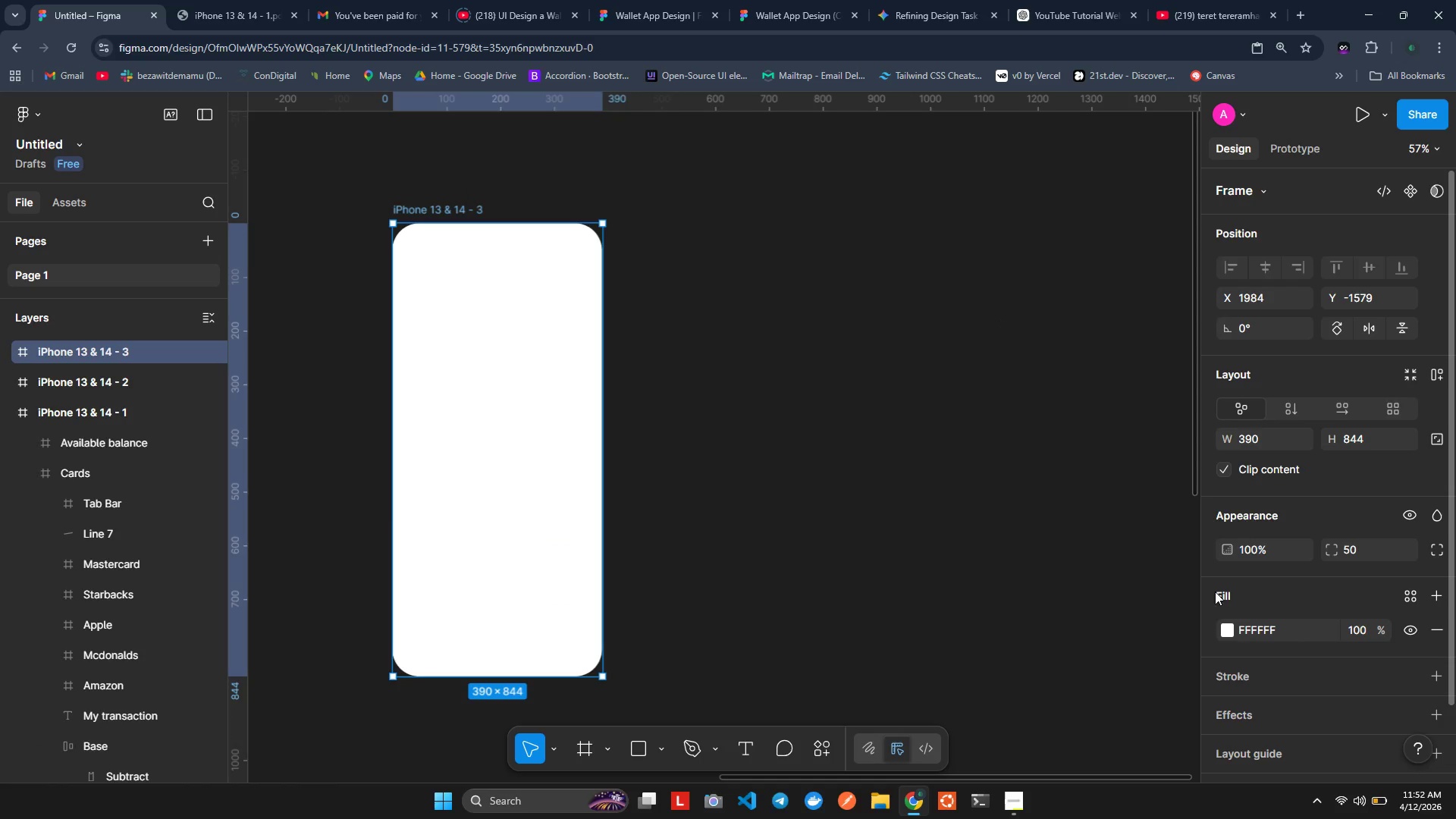 
left_click([1254, 625])
 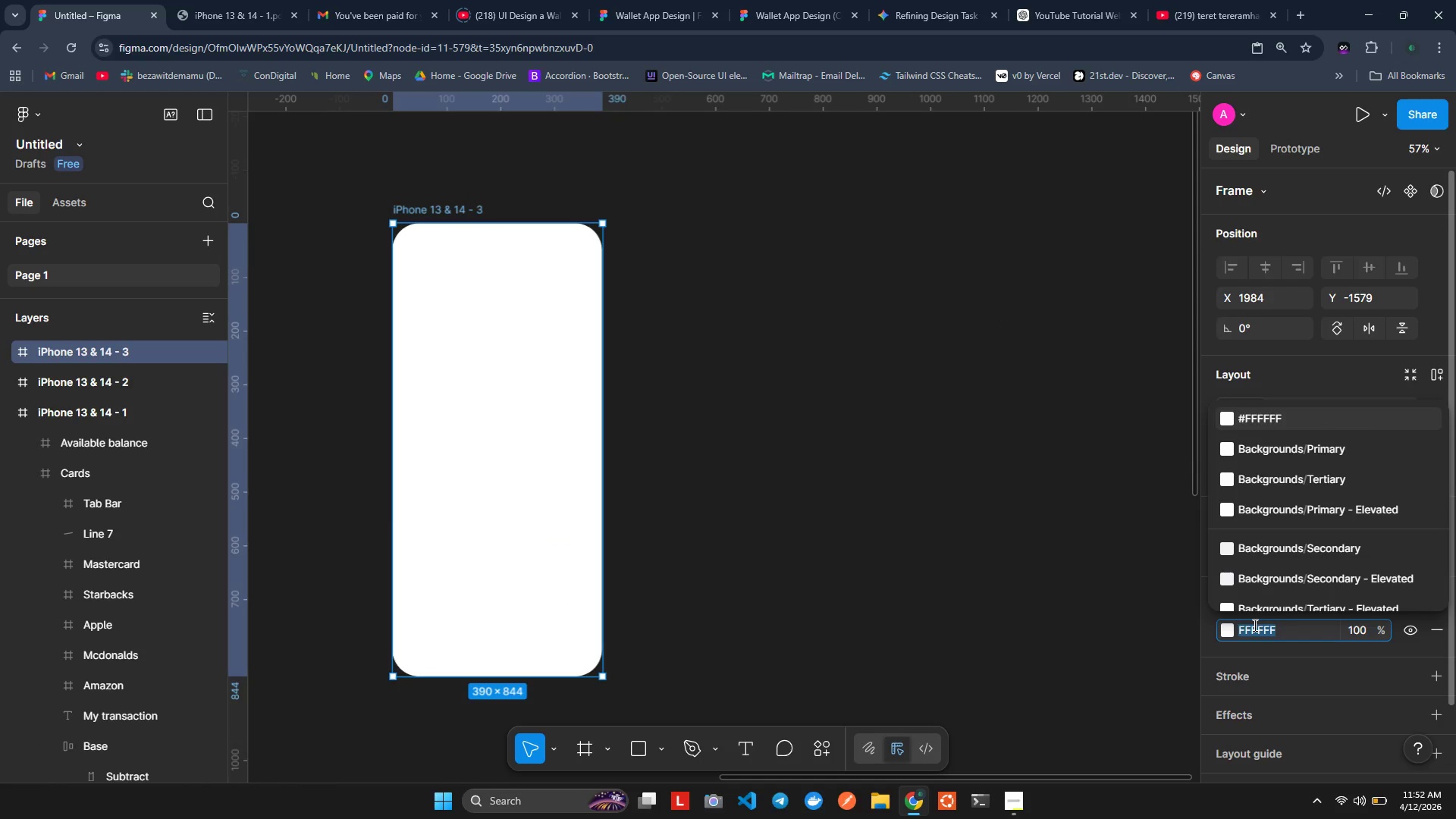 
key(Control+V)
 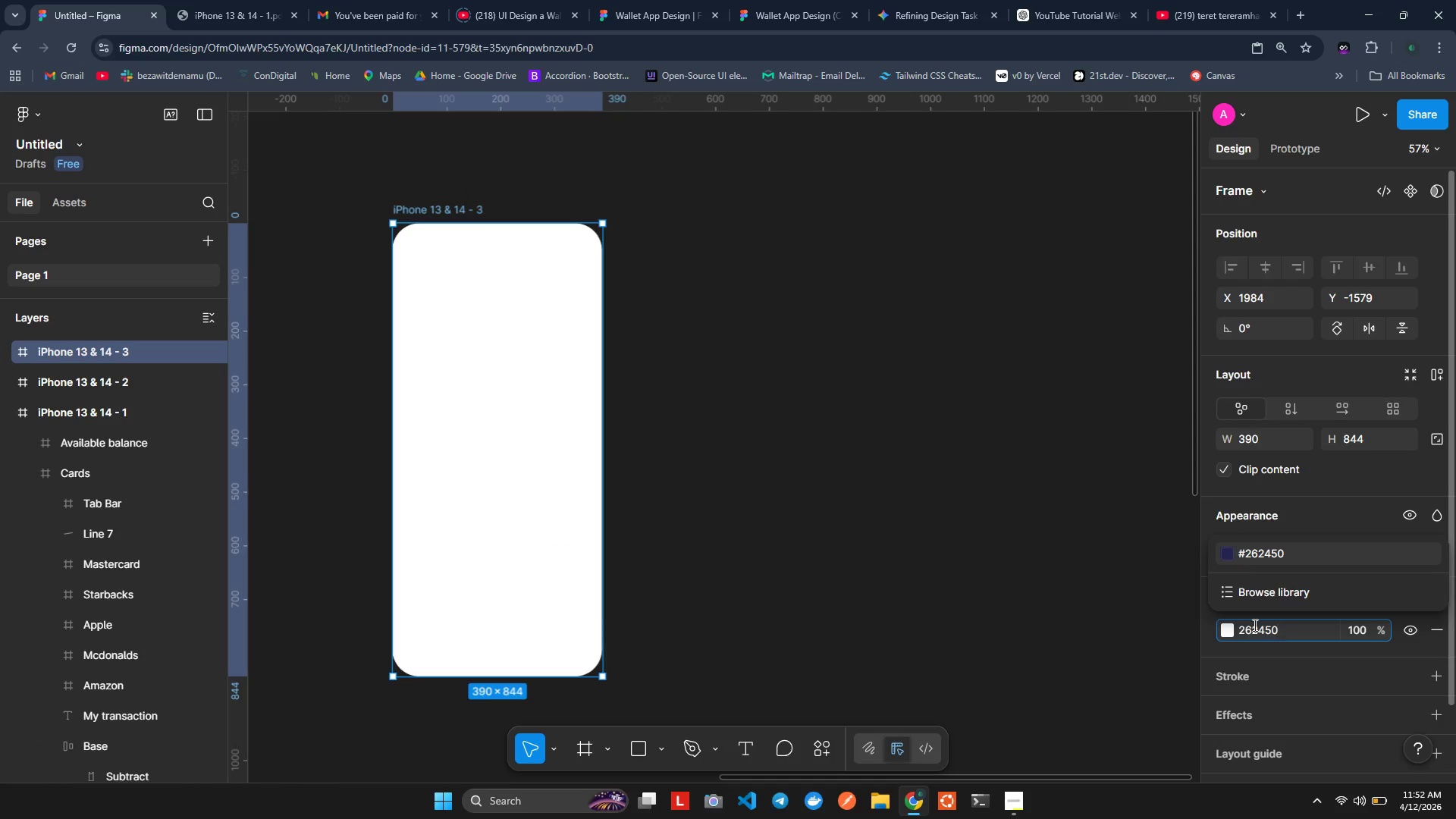 
key(Enter)
 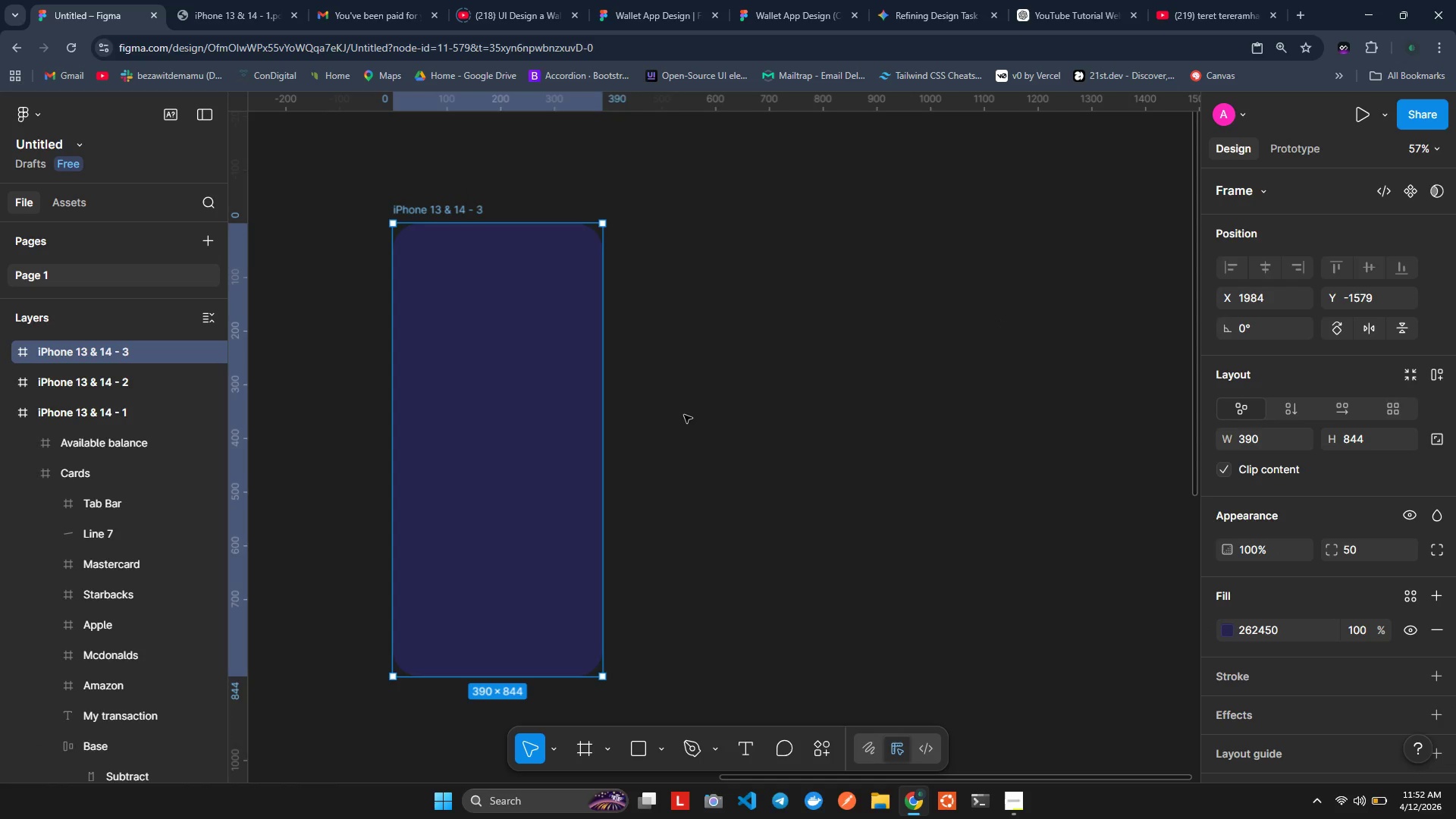 
left_click([684, 415])
 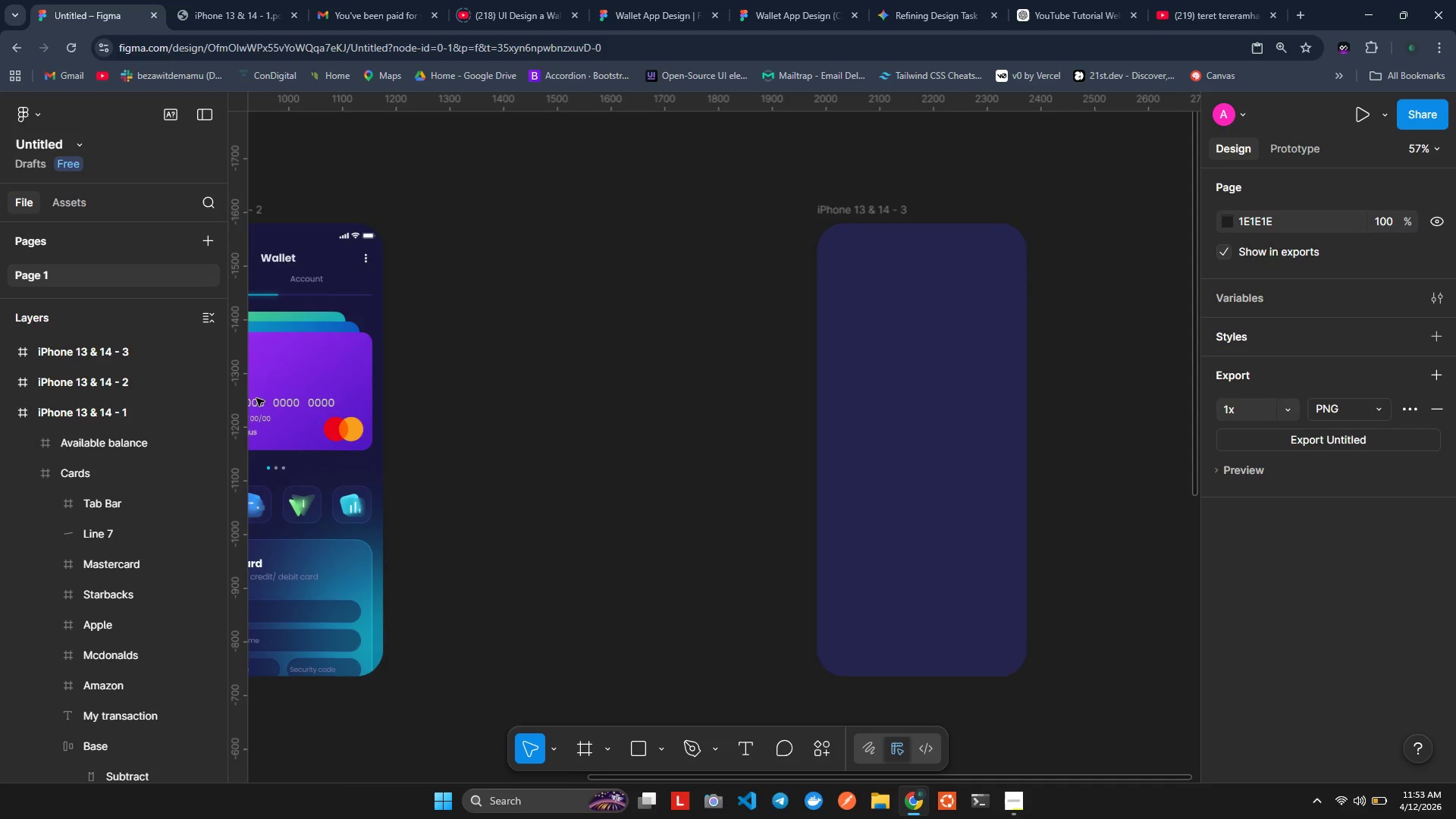 
wait(6.83)
 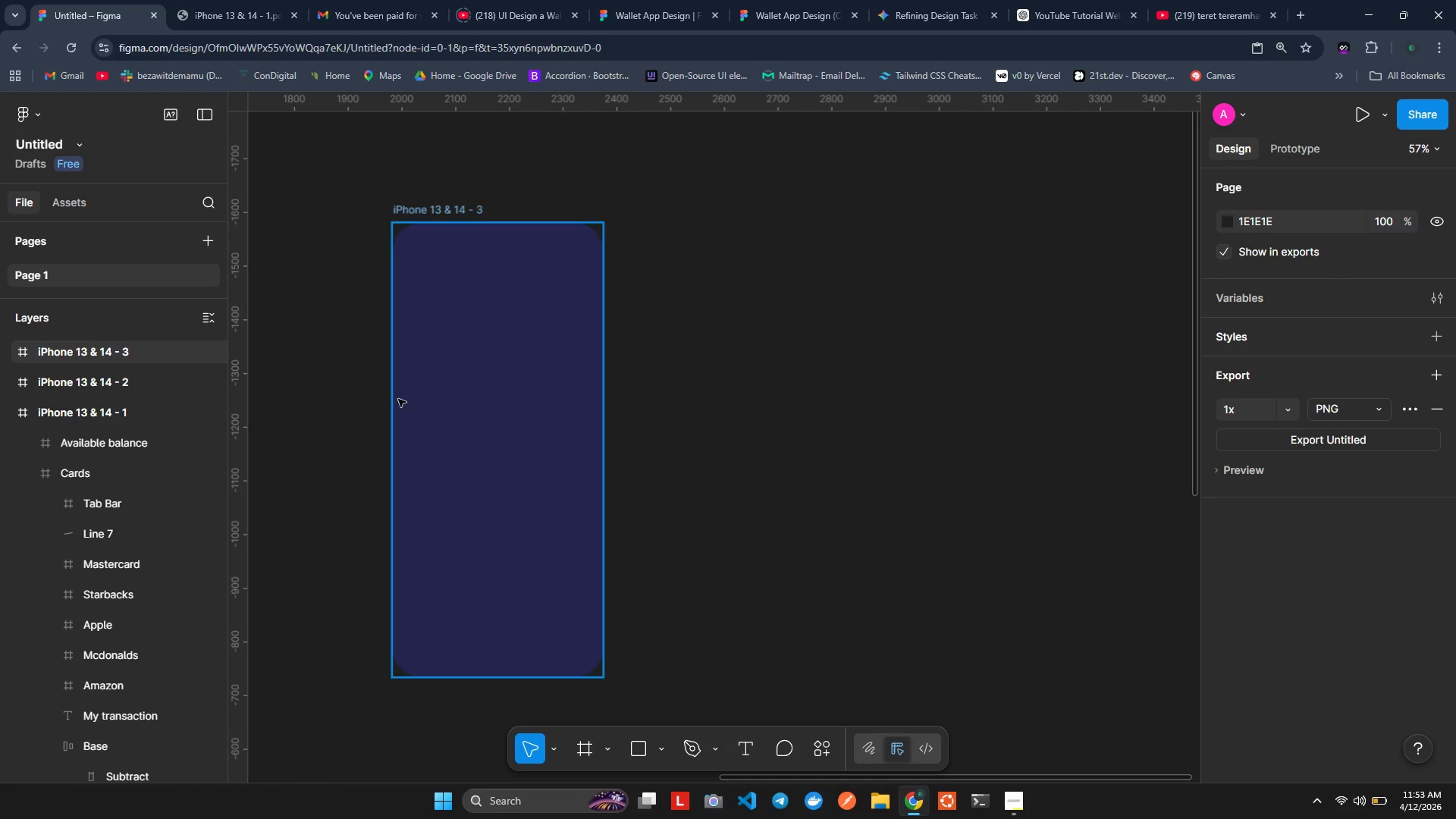 
left_click([651, 235])
 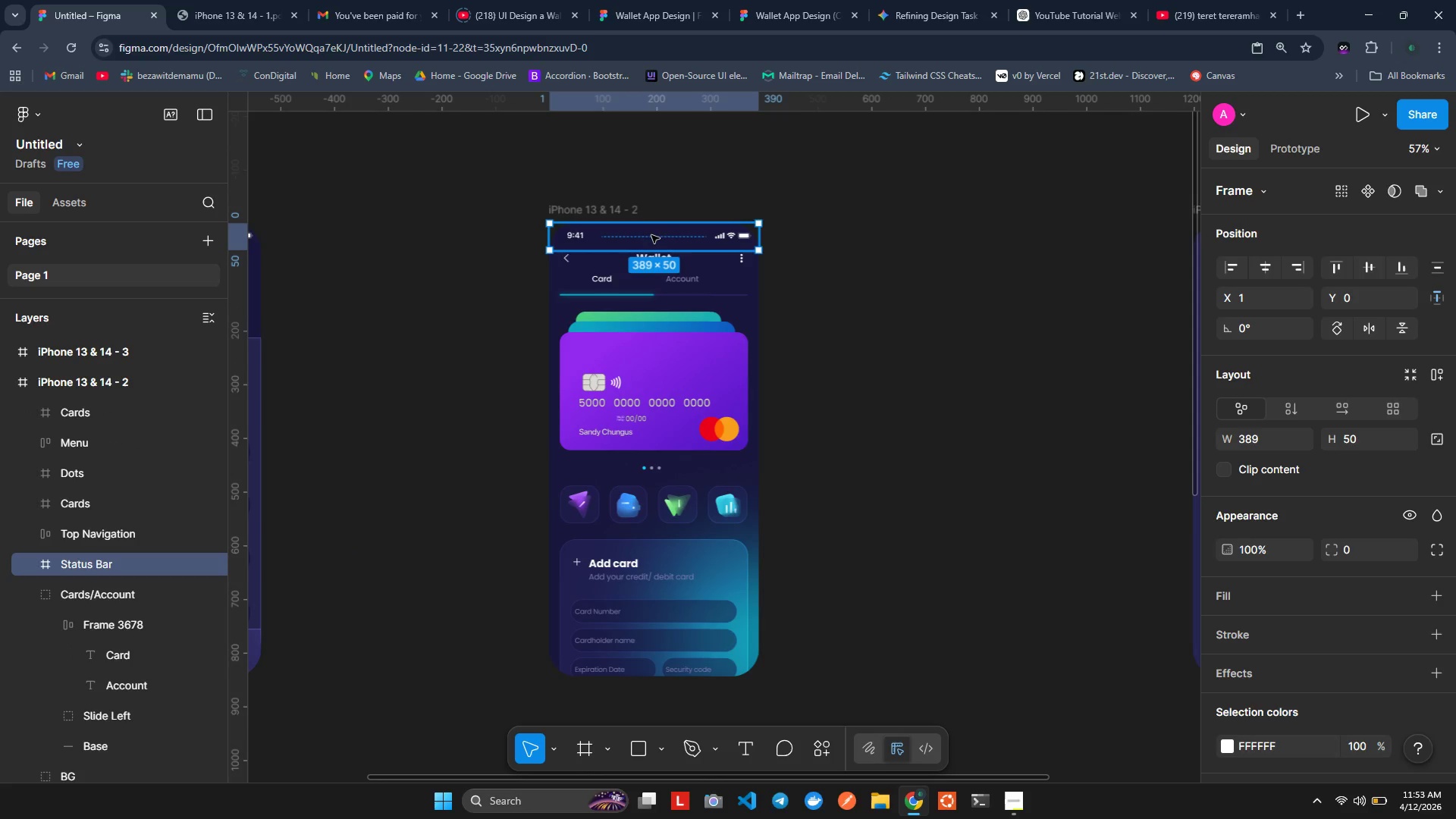 
hold_key(key=AltLeft, duration=1.5)
left_click_drag(start_coordinate=[651, 235], to_coordinate=[966, 237])
 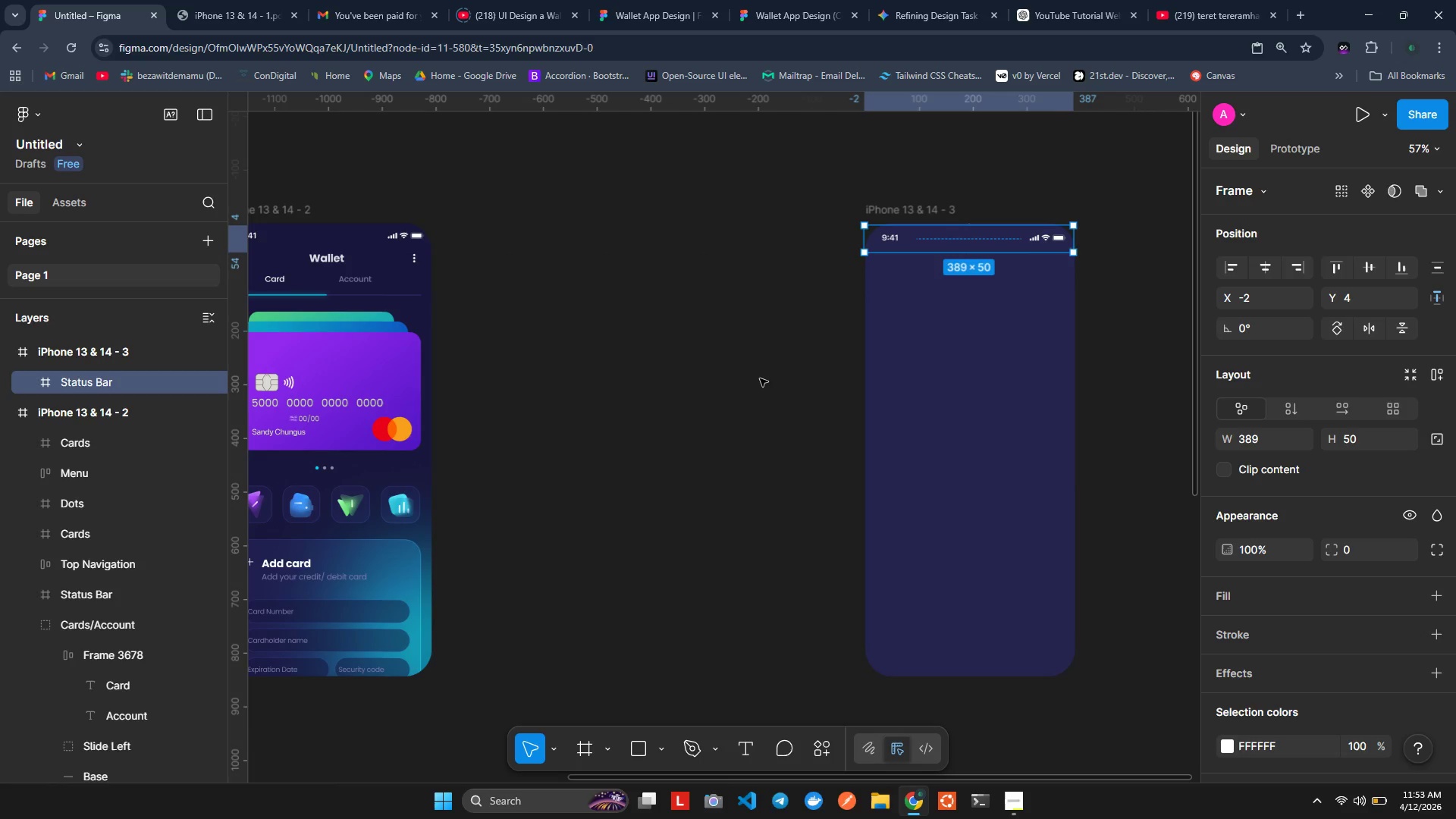 
hold_key(key=AltLeft, duration=1.52)
 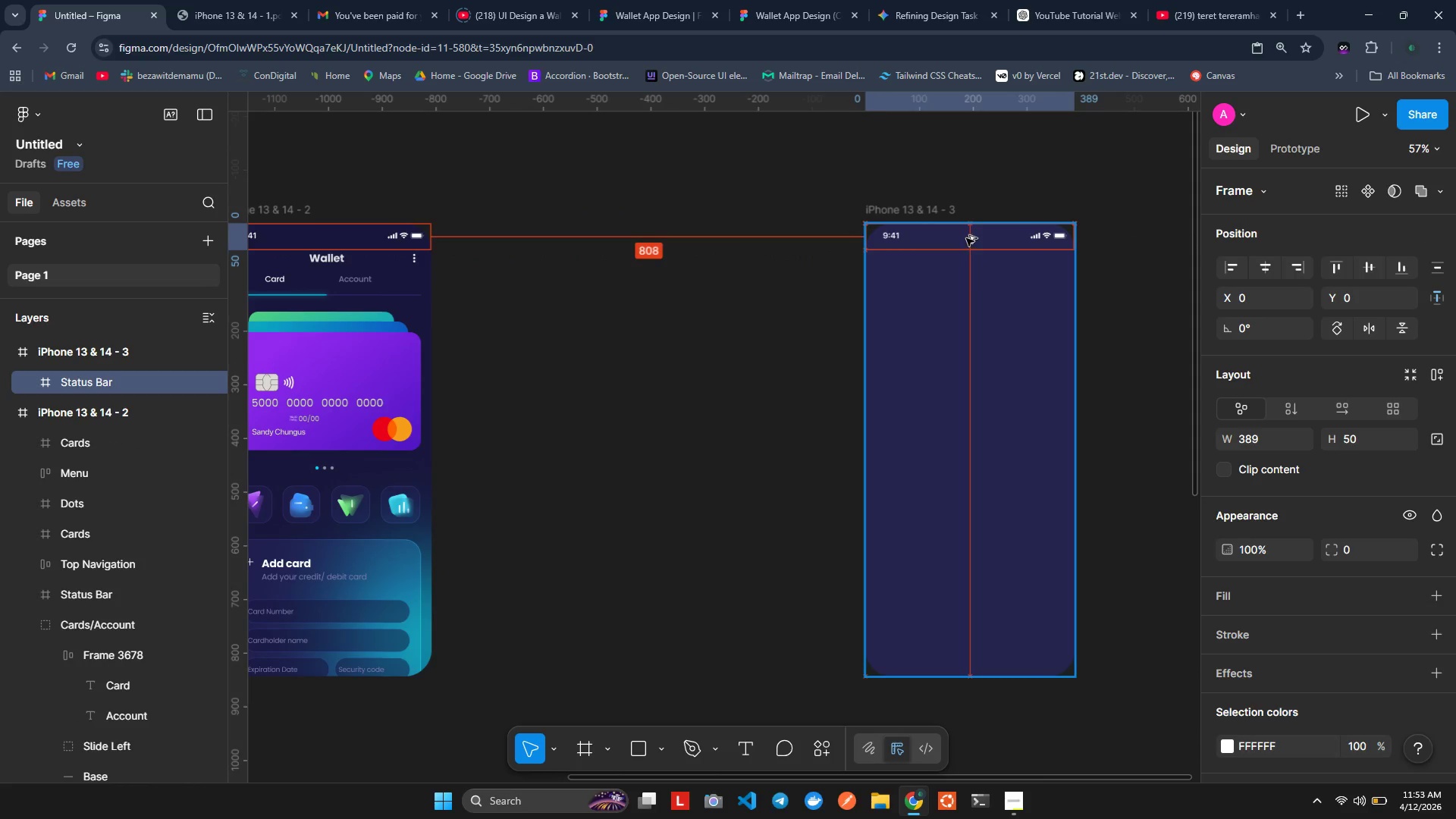 
hold_key(key=AltLeft, duration=1.0)
 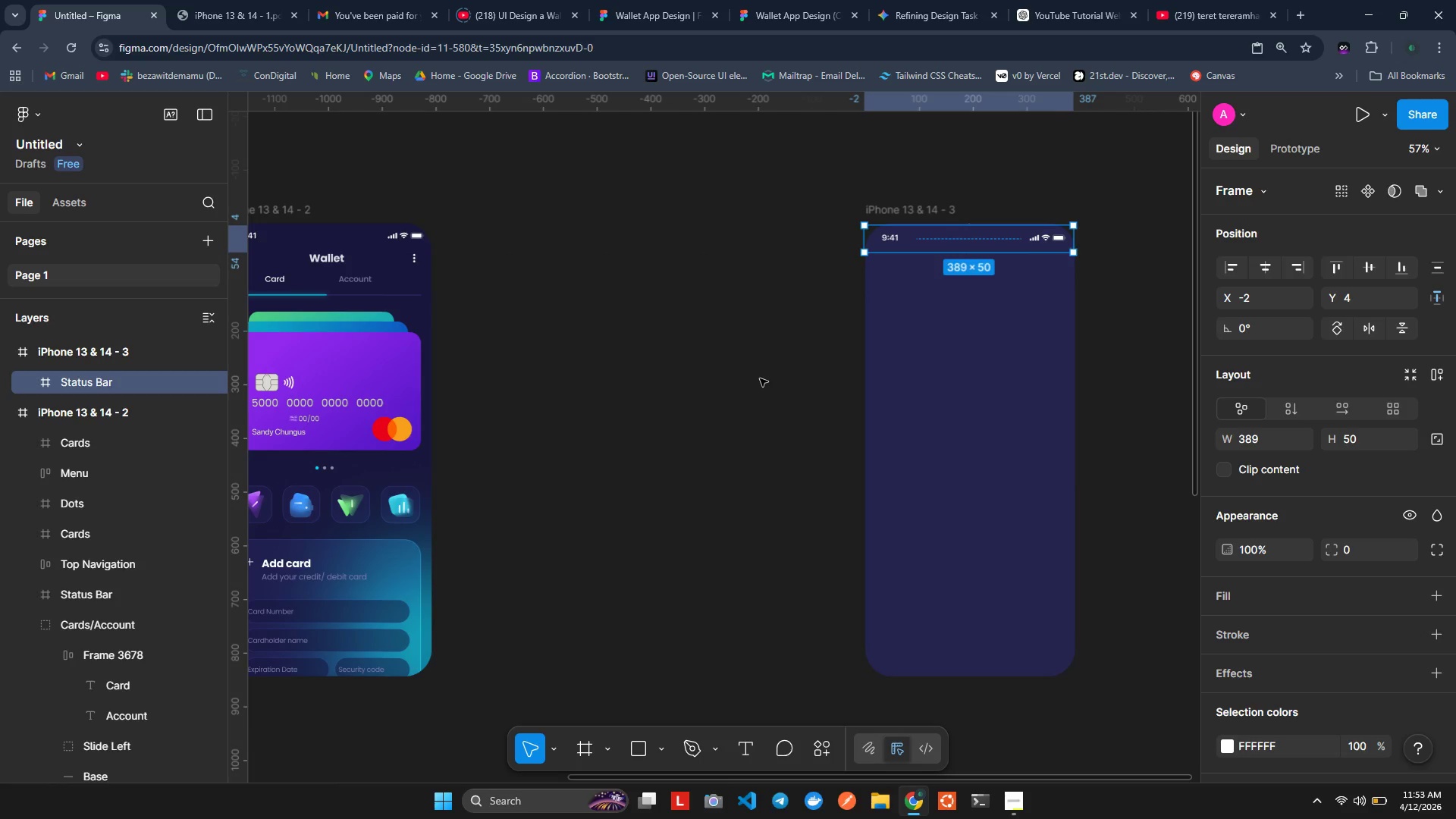 
left_click([760, 378])
 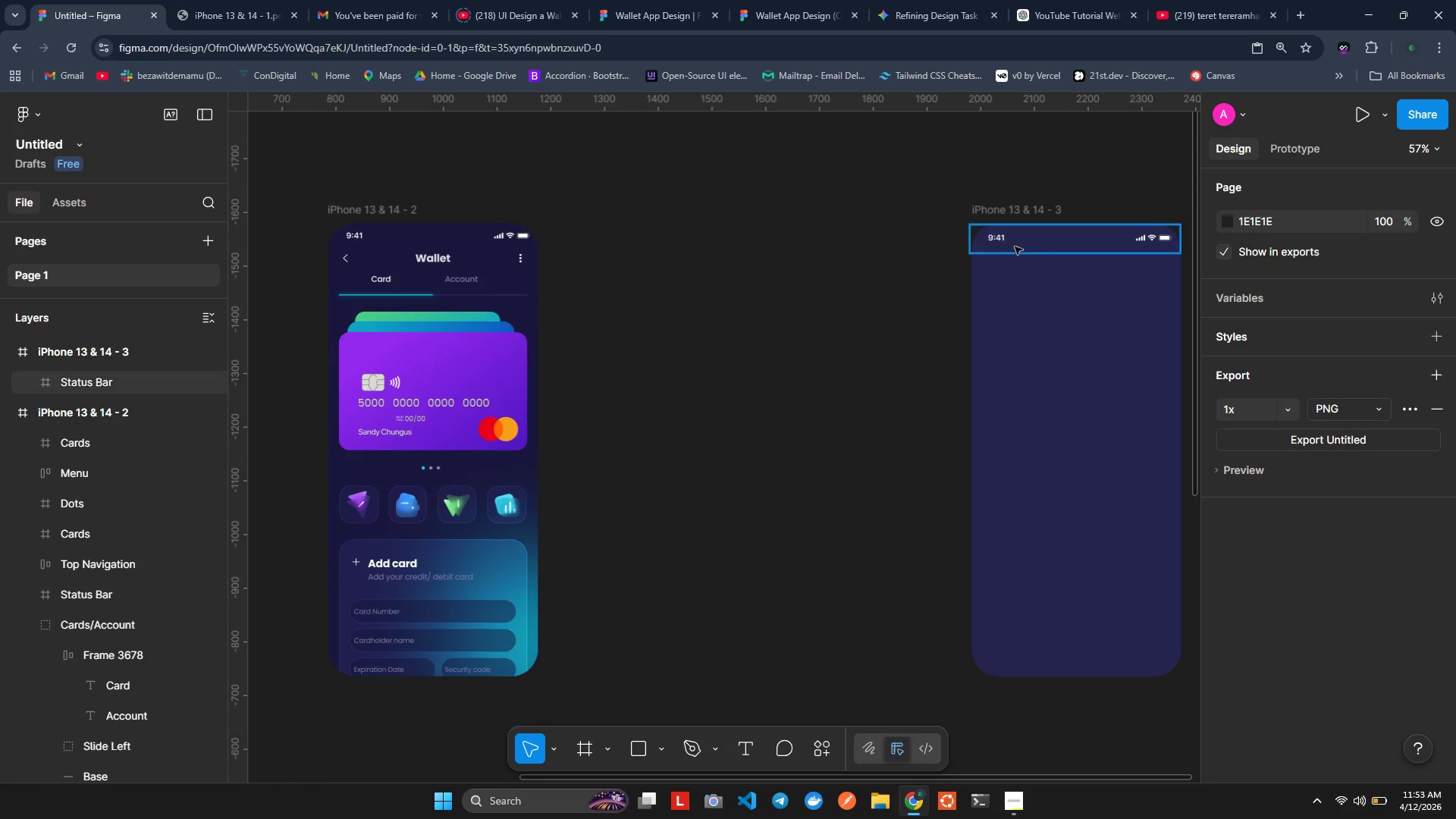 
hold_key(key=AltLeft, duration=1.53)
 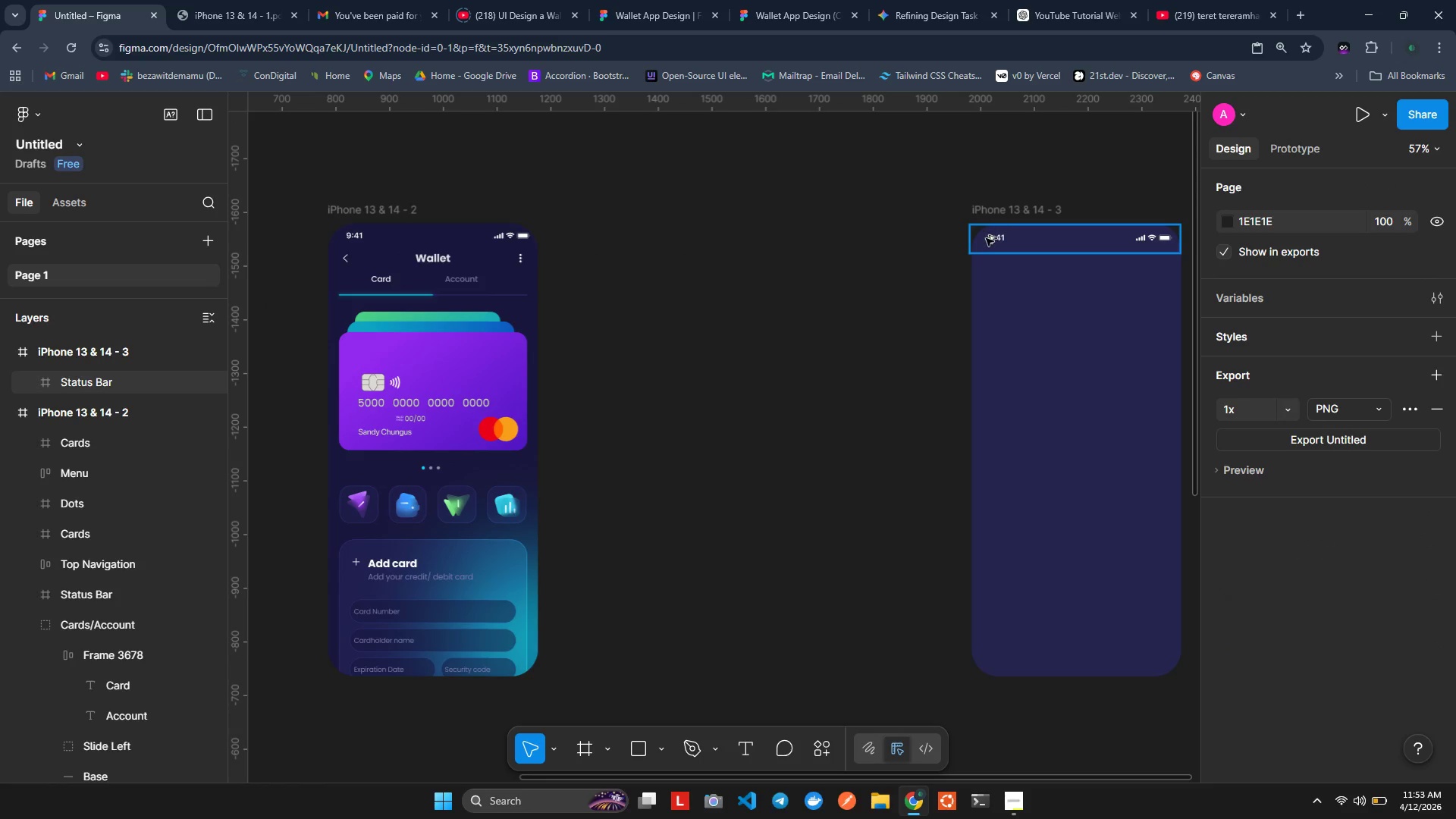 
hold_key(key=AltLeft, duration=1.05)
 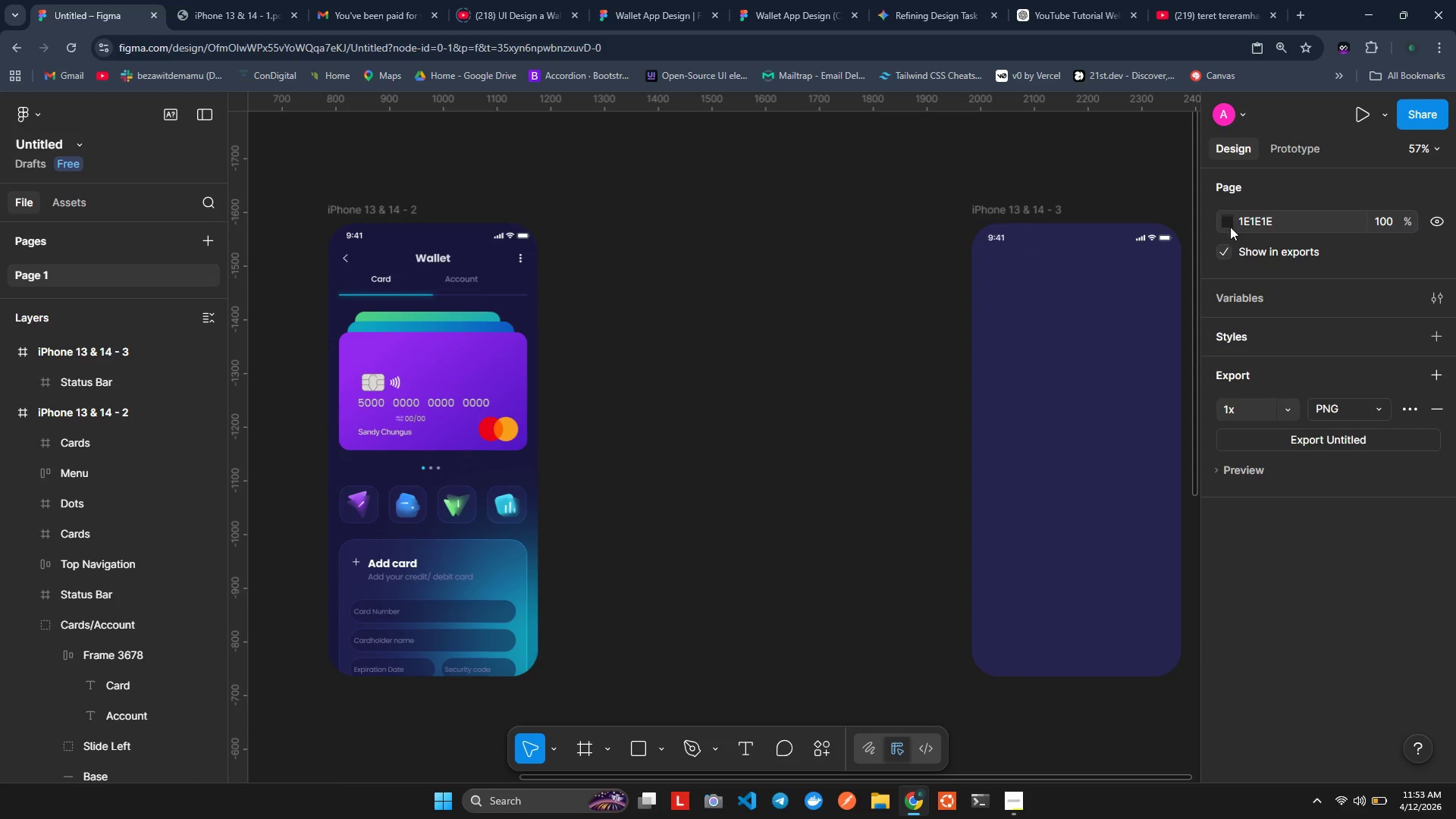 
wait(5.88)
 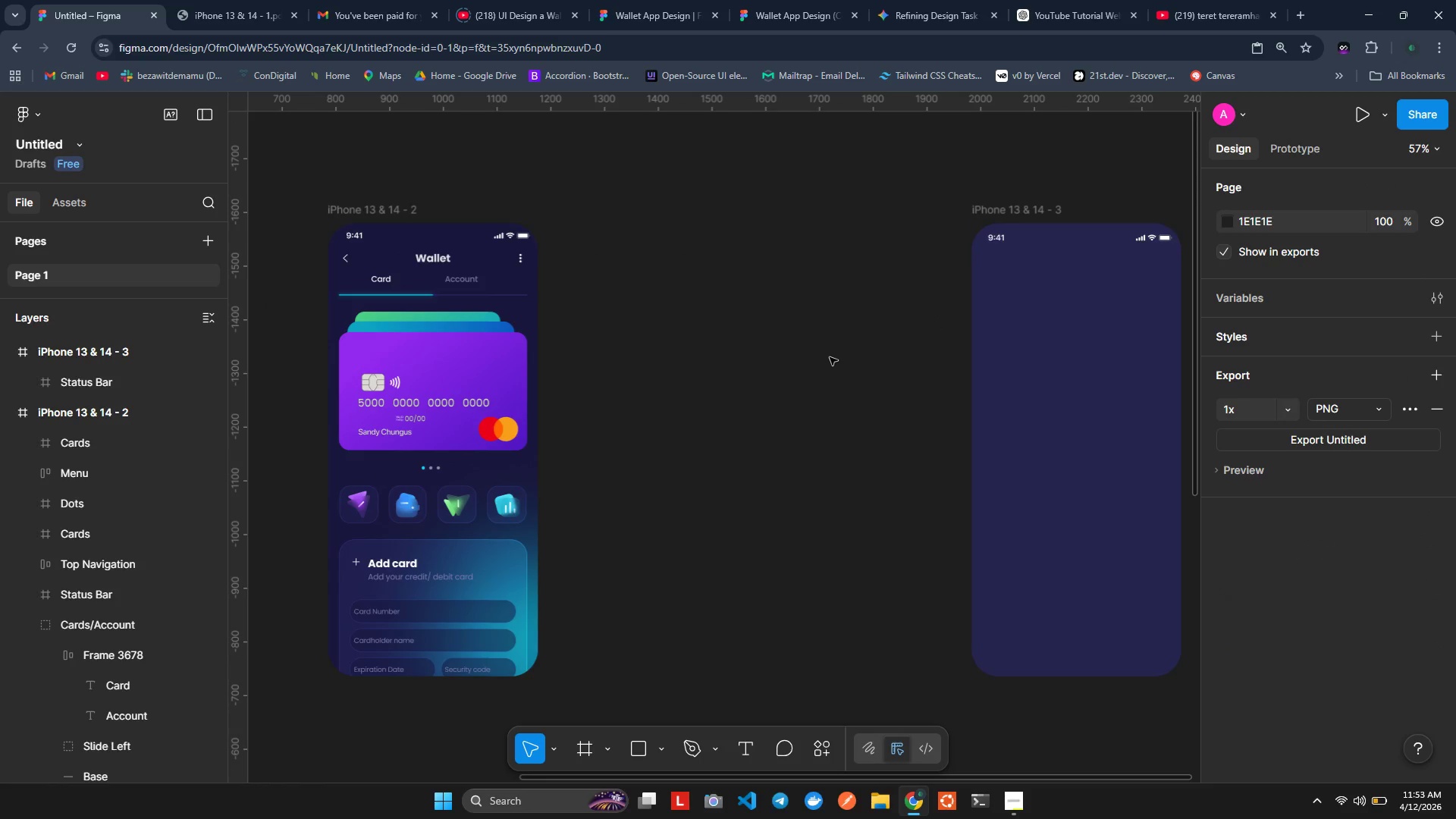 
left_click([1075, 246])
 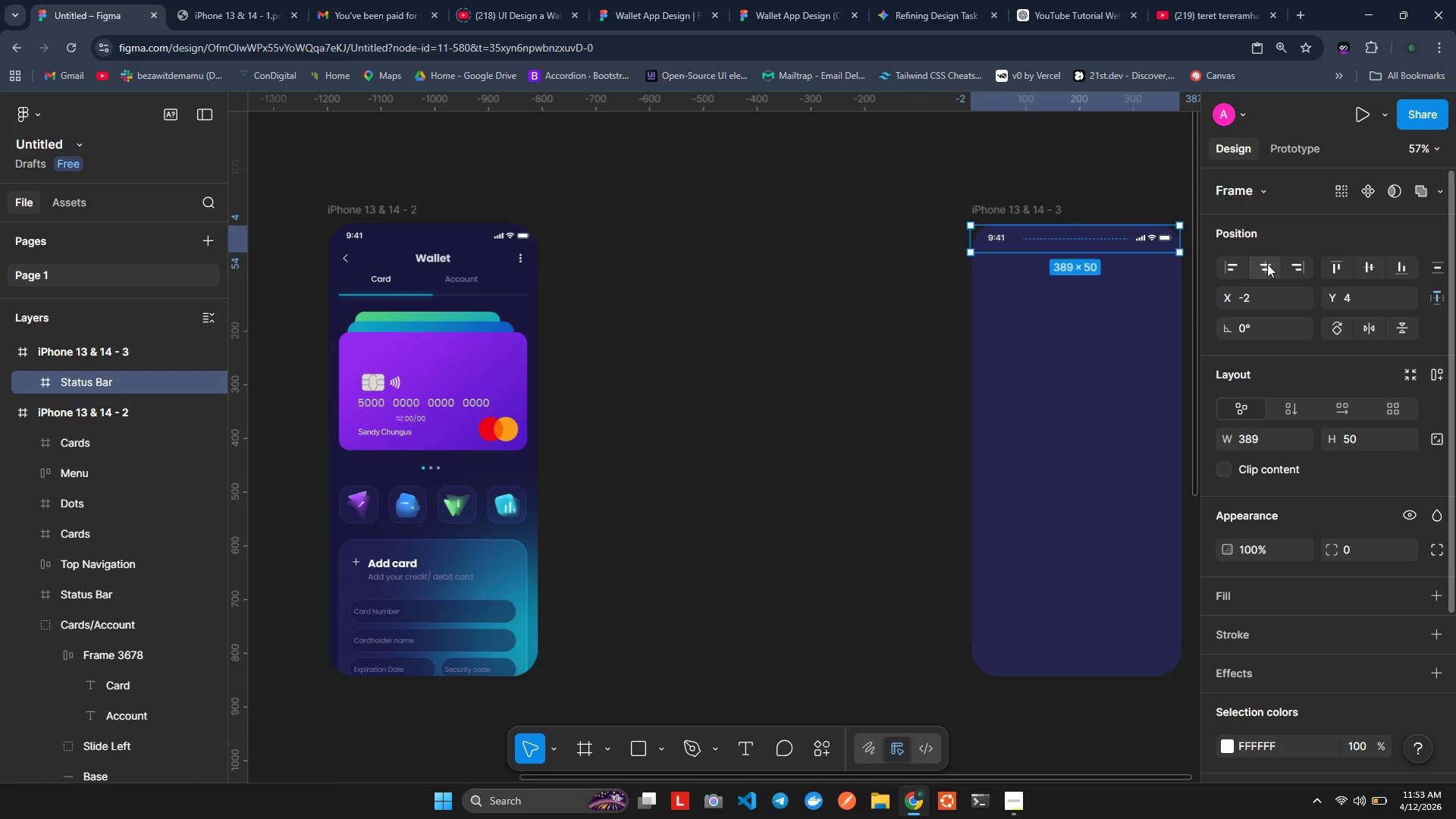 
left_click([1266, 265])
 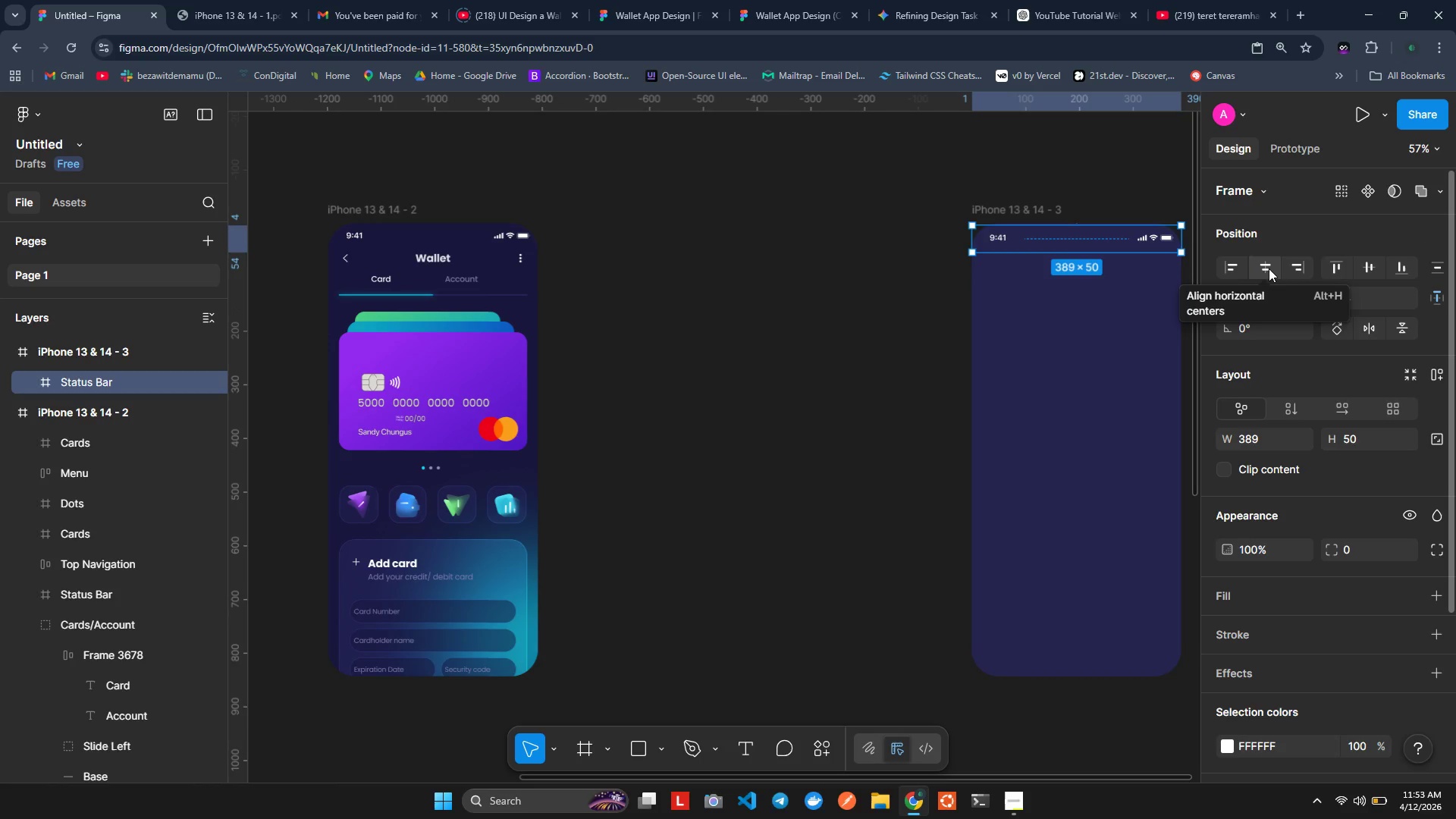 
left_click([1338, 271])
 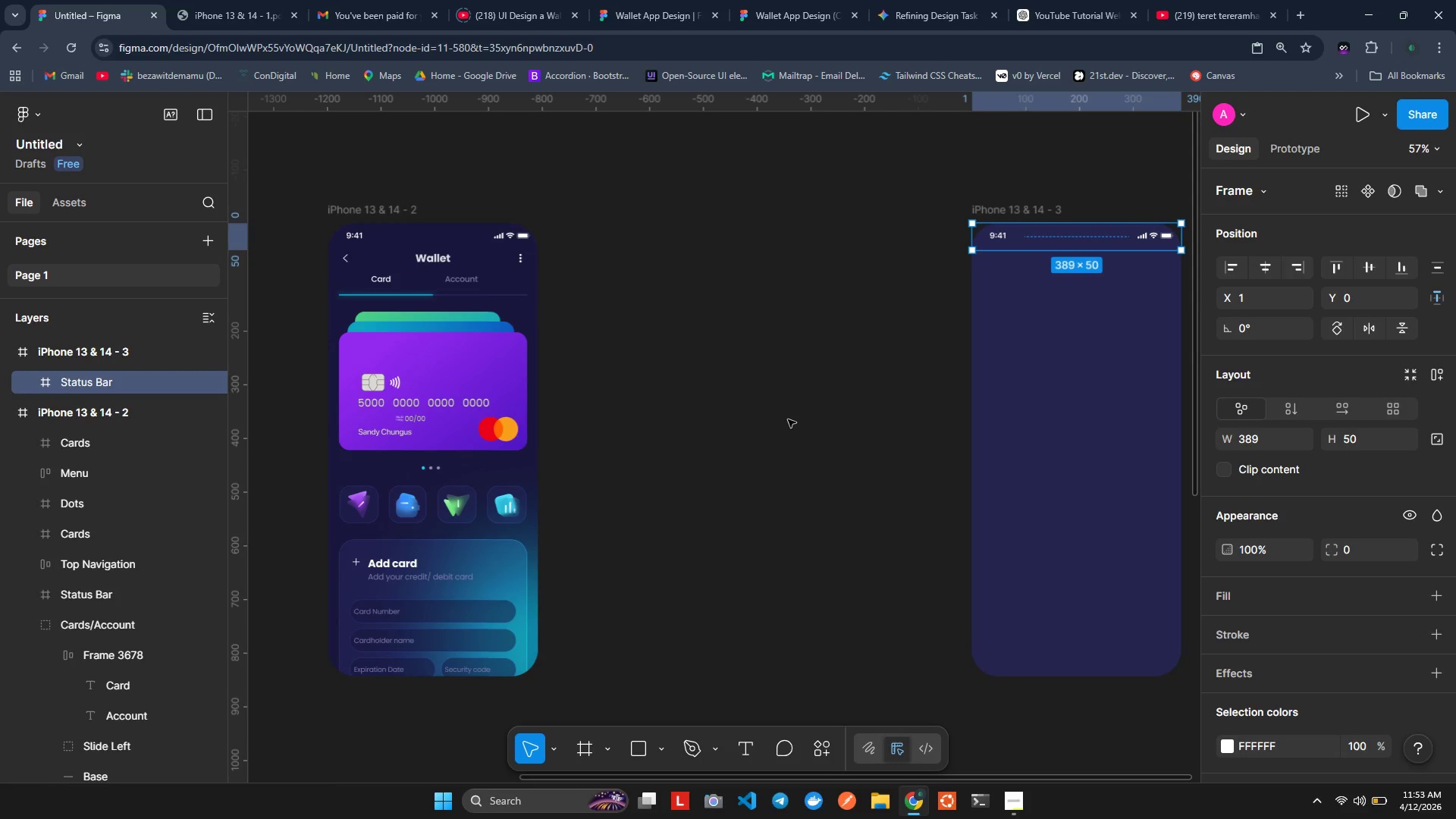 
left_click([788, 419])
 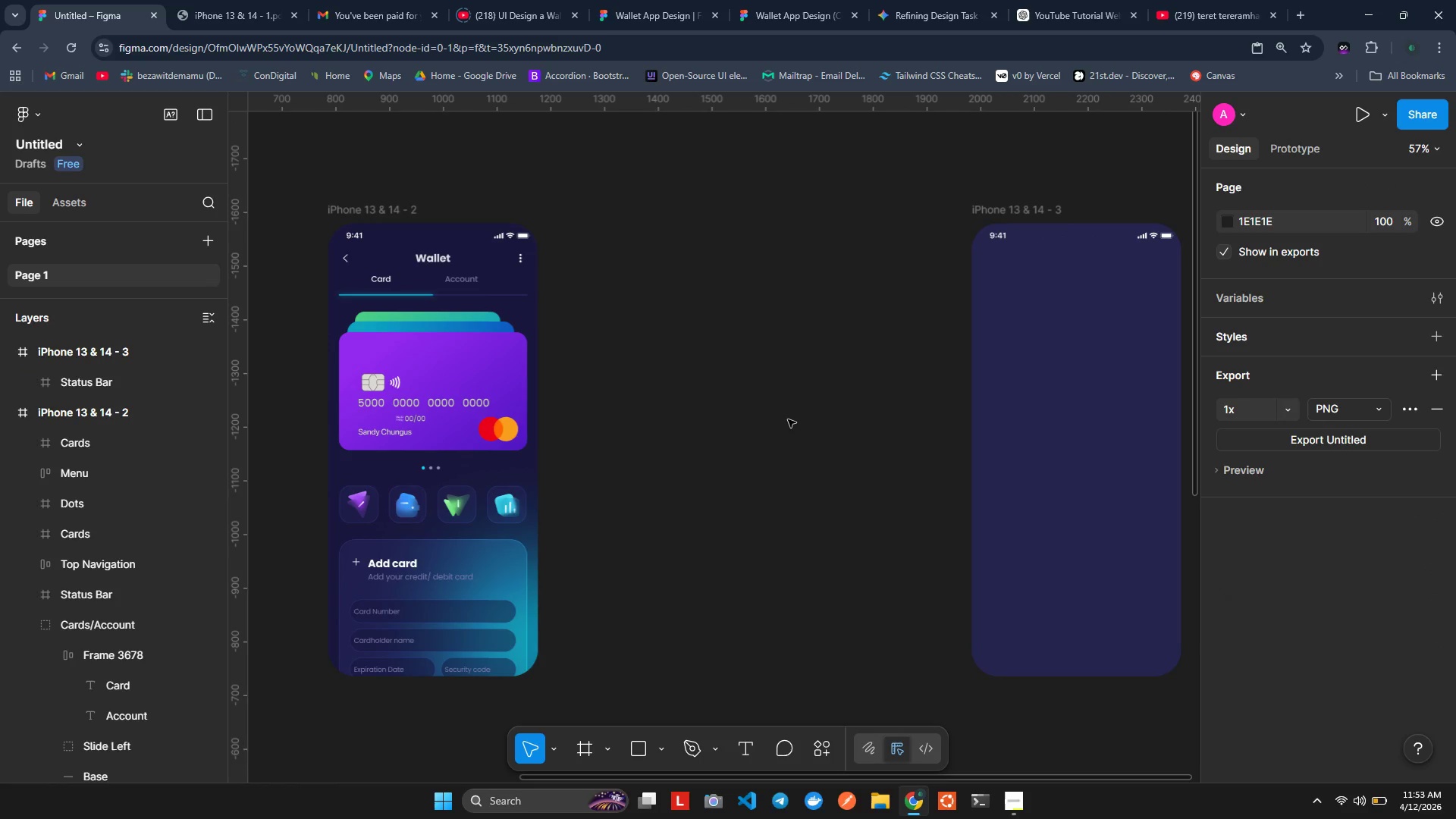 
wait(11.77)
 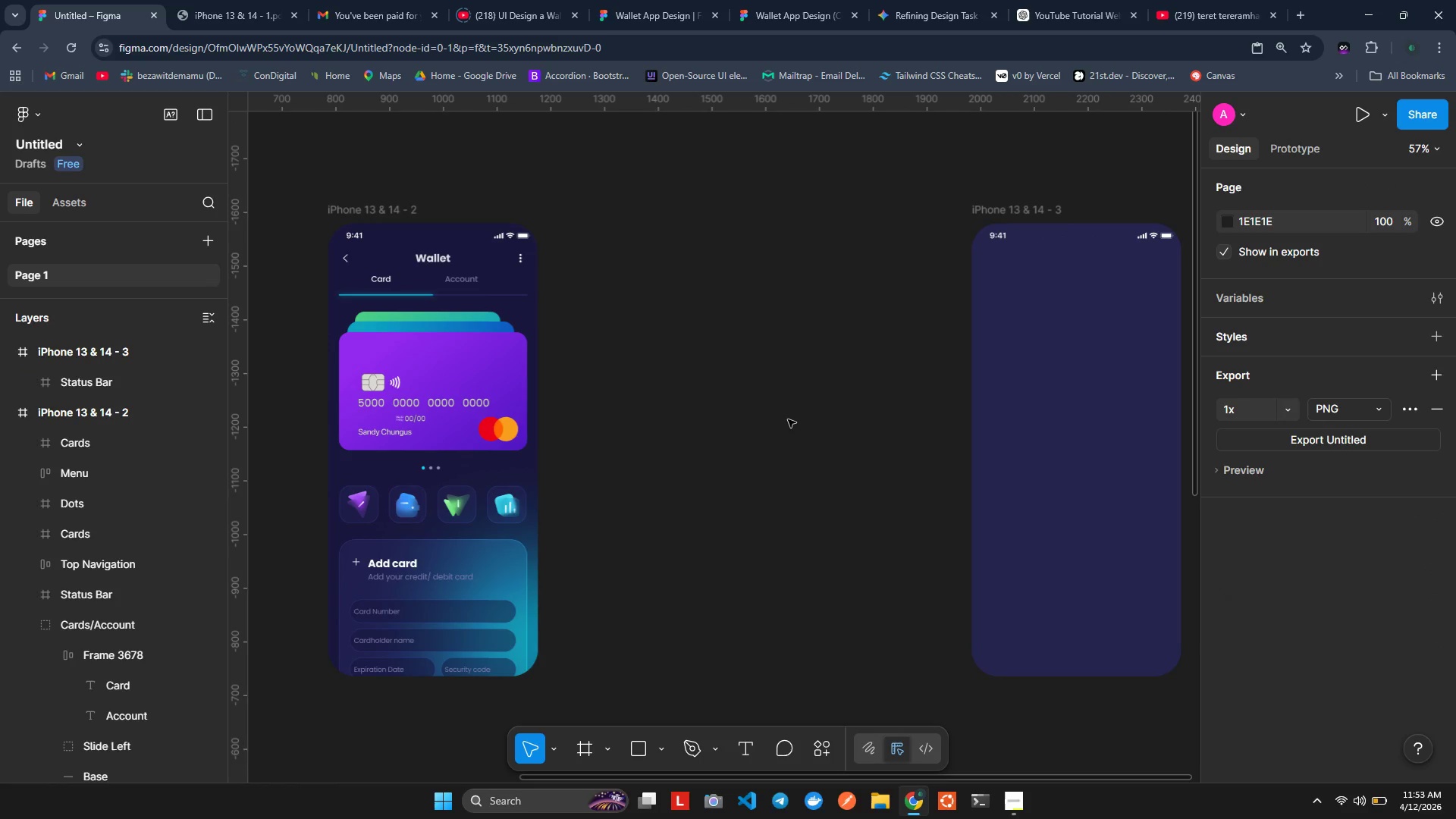 
mouse_move([135, 552])
 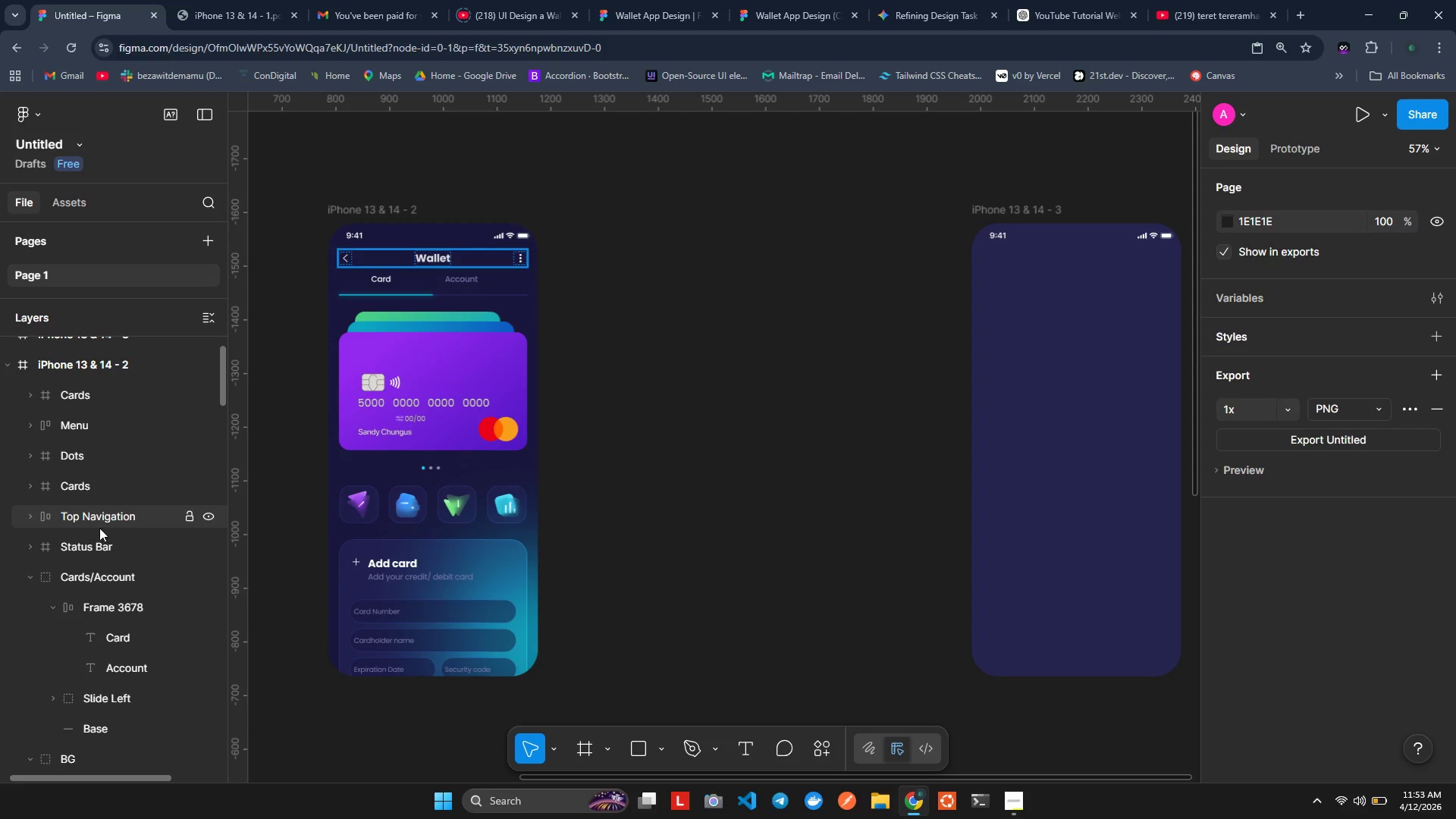 
left_click([99, 526])
 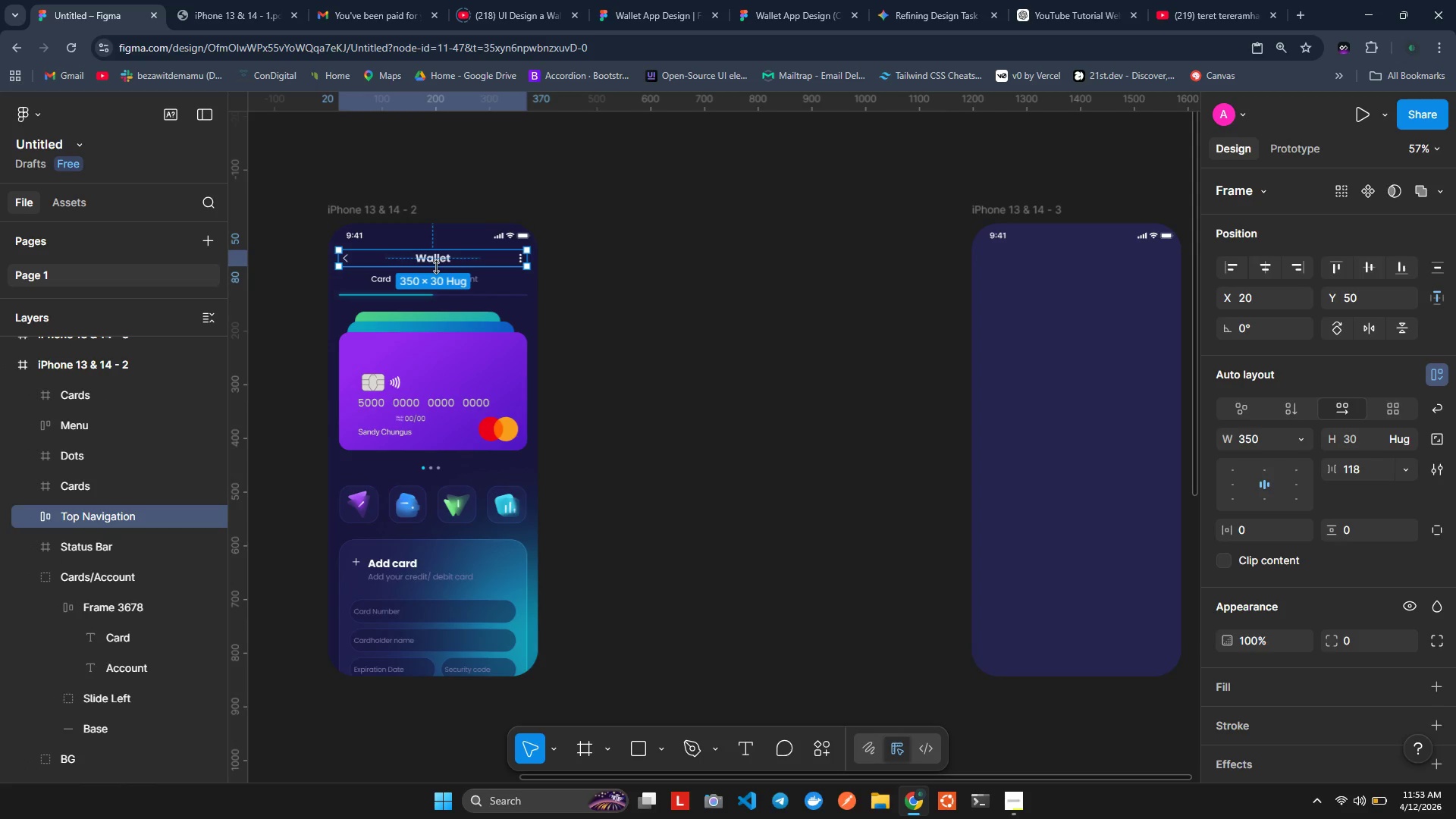 
hold_key(key=AltLeft, duration=1.53)
left_click_drag(start_coordinate=[462, 262], to_coordinate=[1108, 260])
 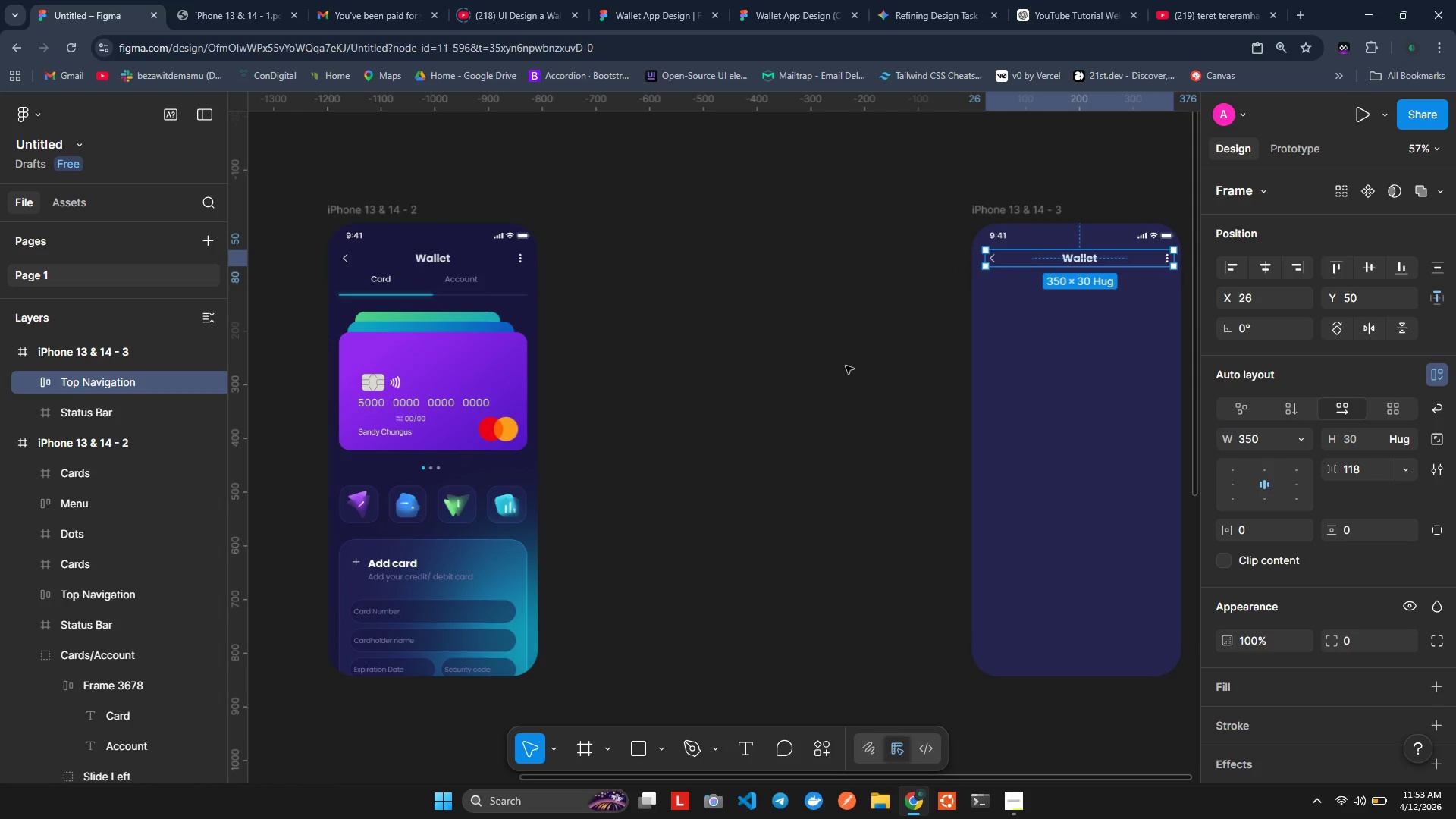 
hold_key(key=AltLeft, duration=1.52)
 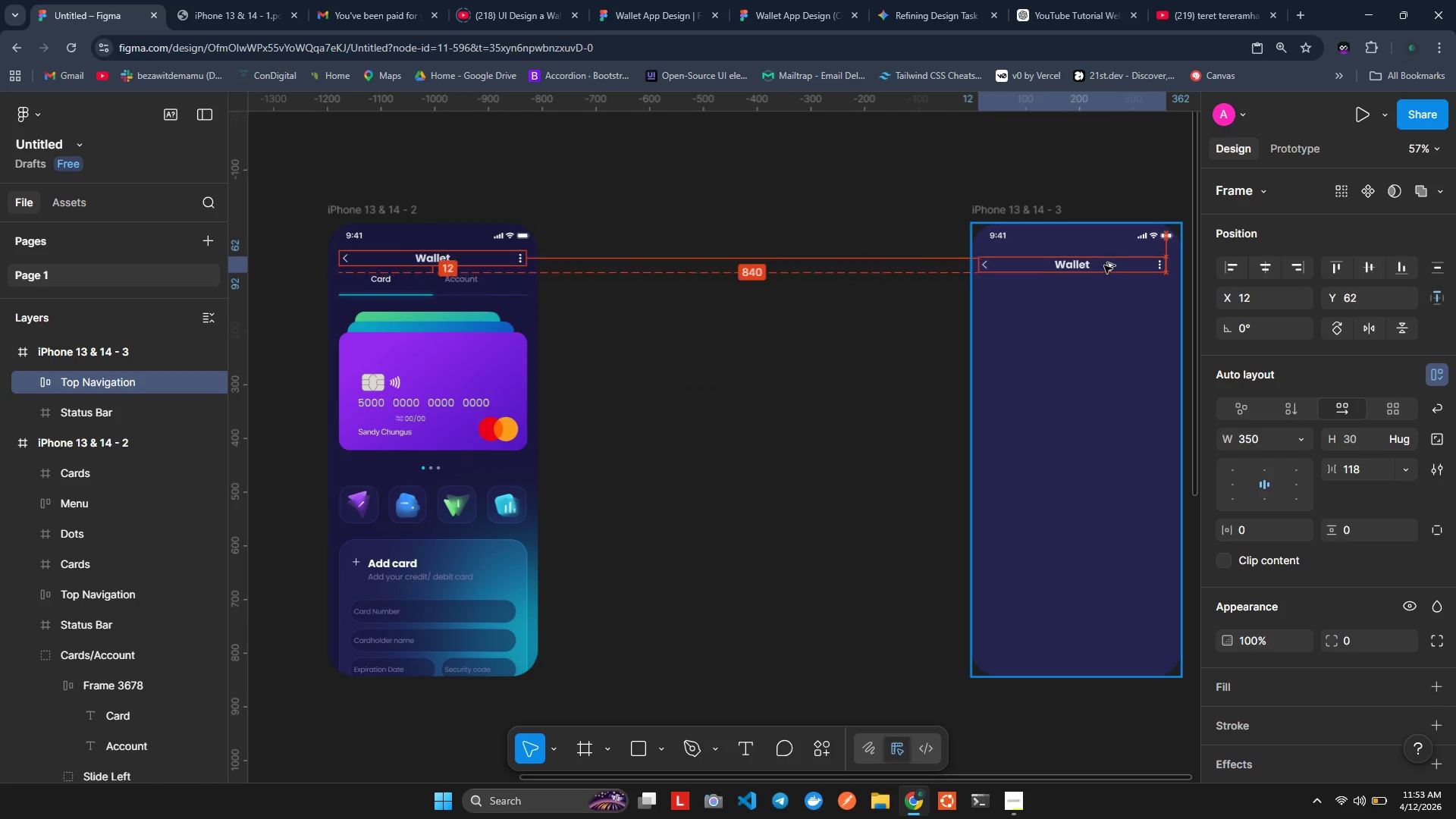 
hold_key(key=AltLeft, duration=1.5)
 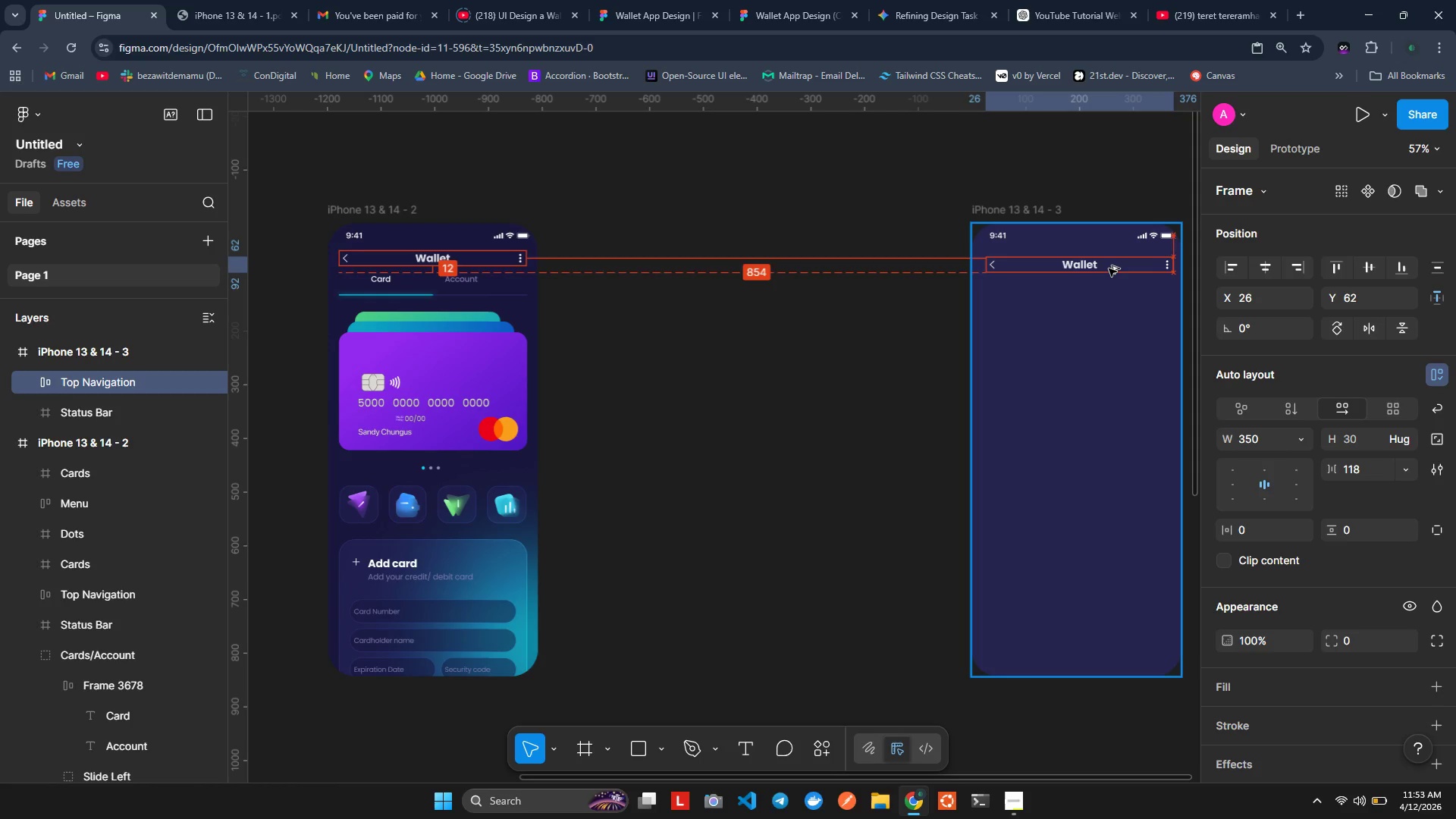 
hold_key(key=AltLeft, duration=1.5)
 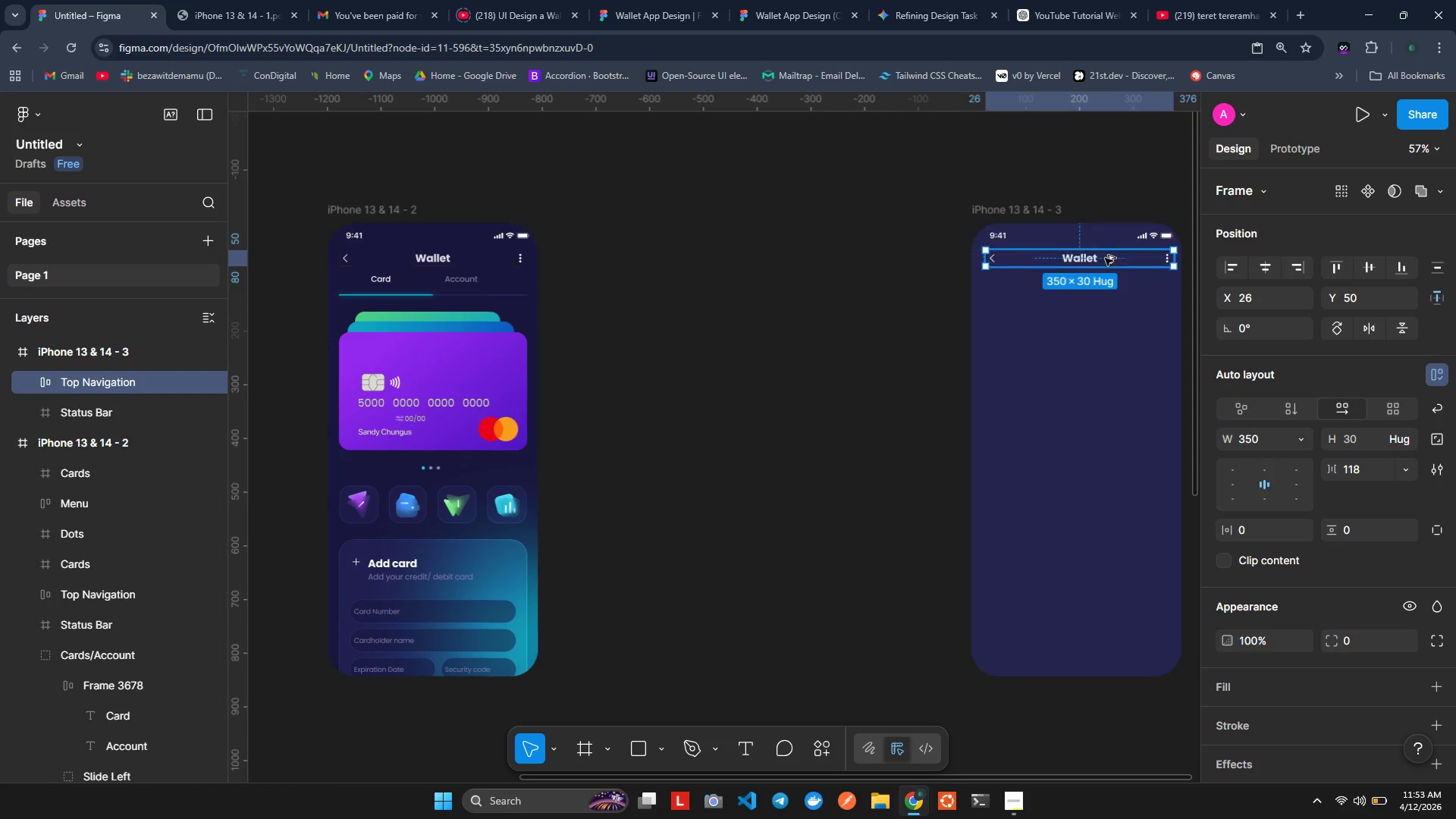 
hold_key(key=AltLeft, duration=0.75)
 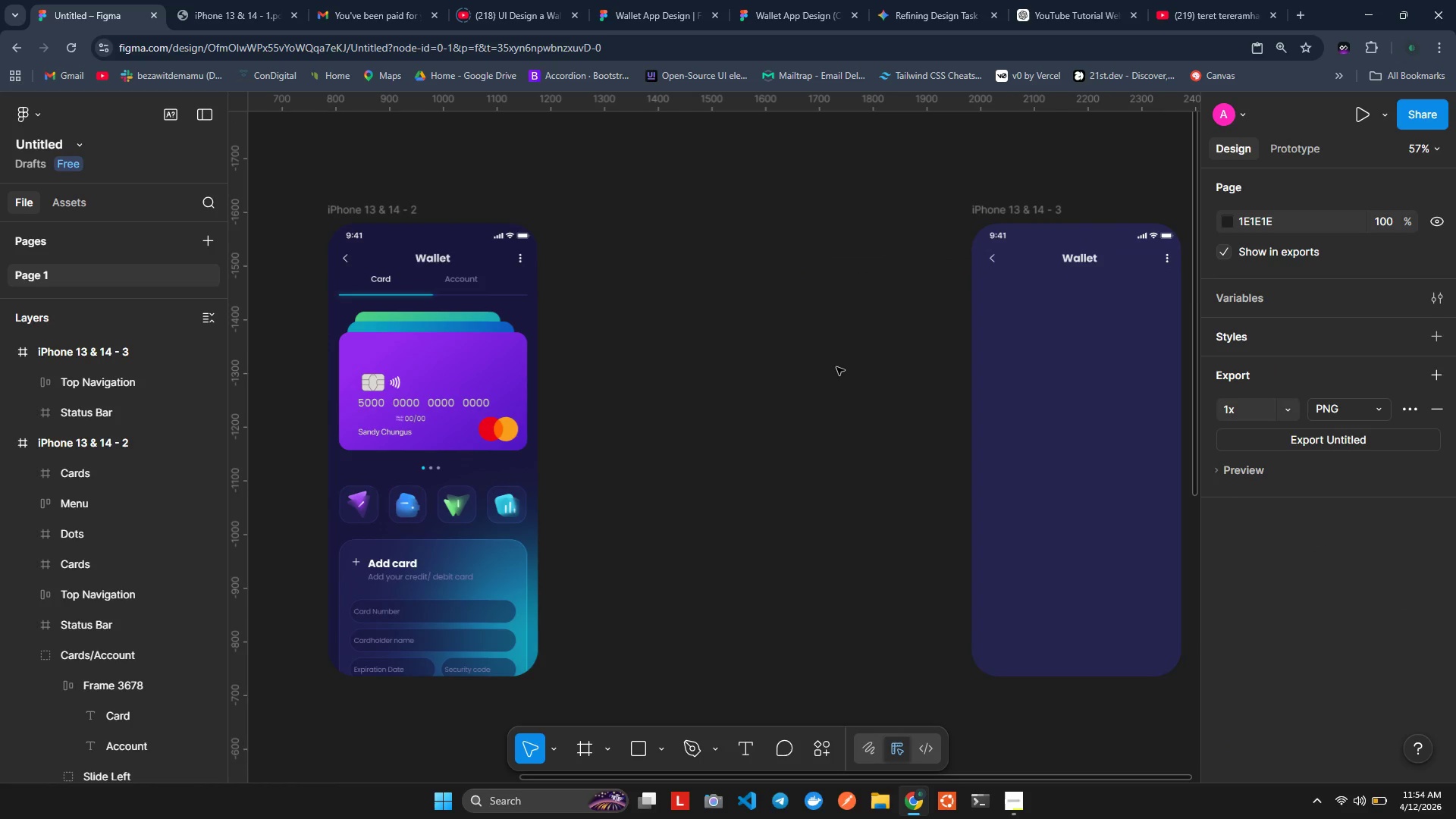 
wait(7.83)
 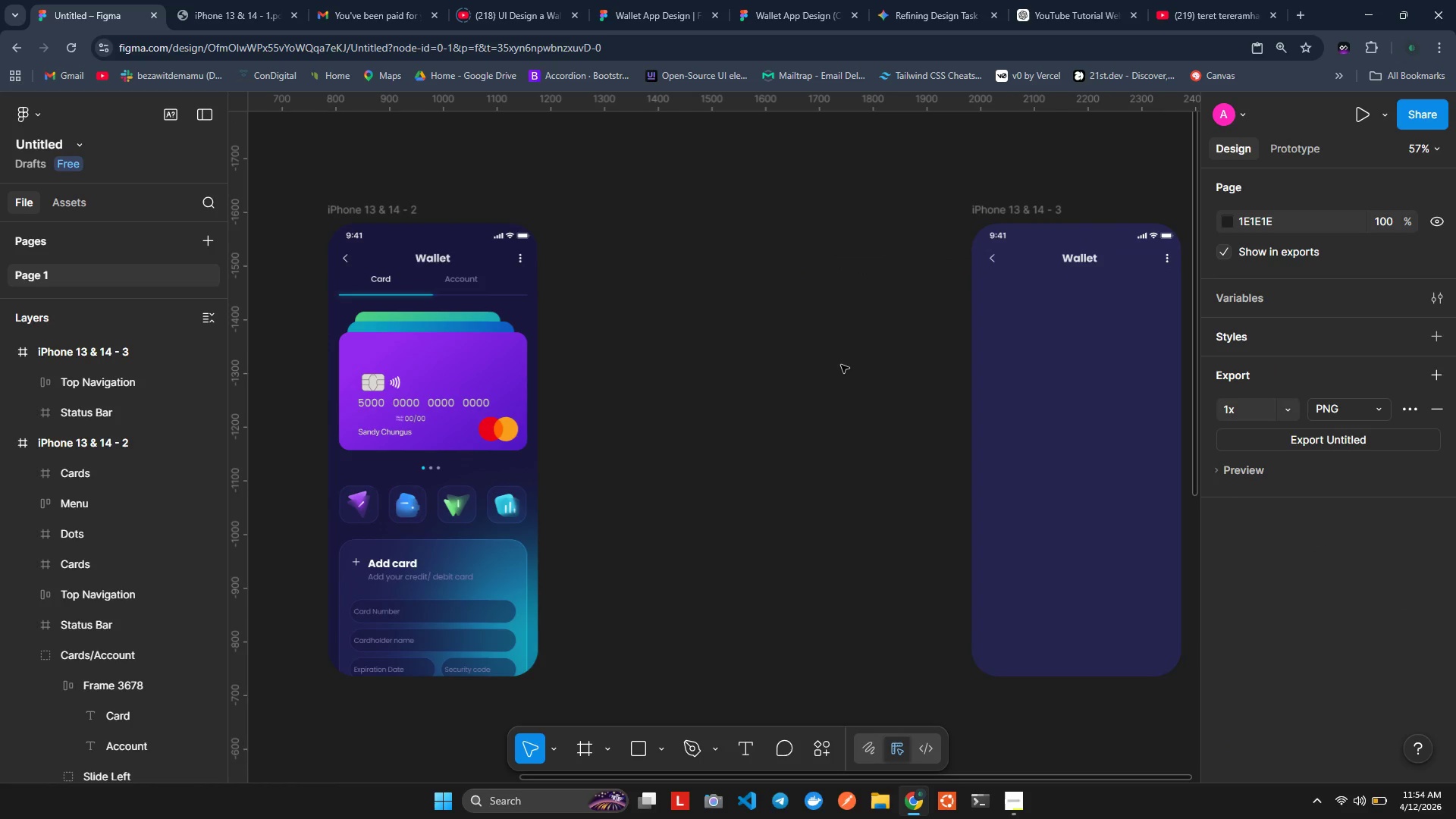 
hold_key(key=AltLeft, duration=1.5)
 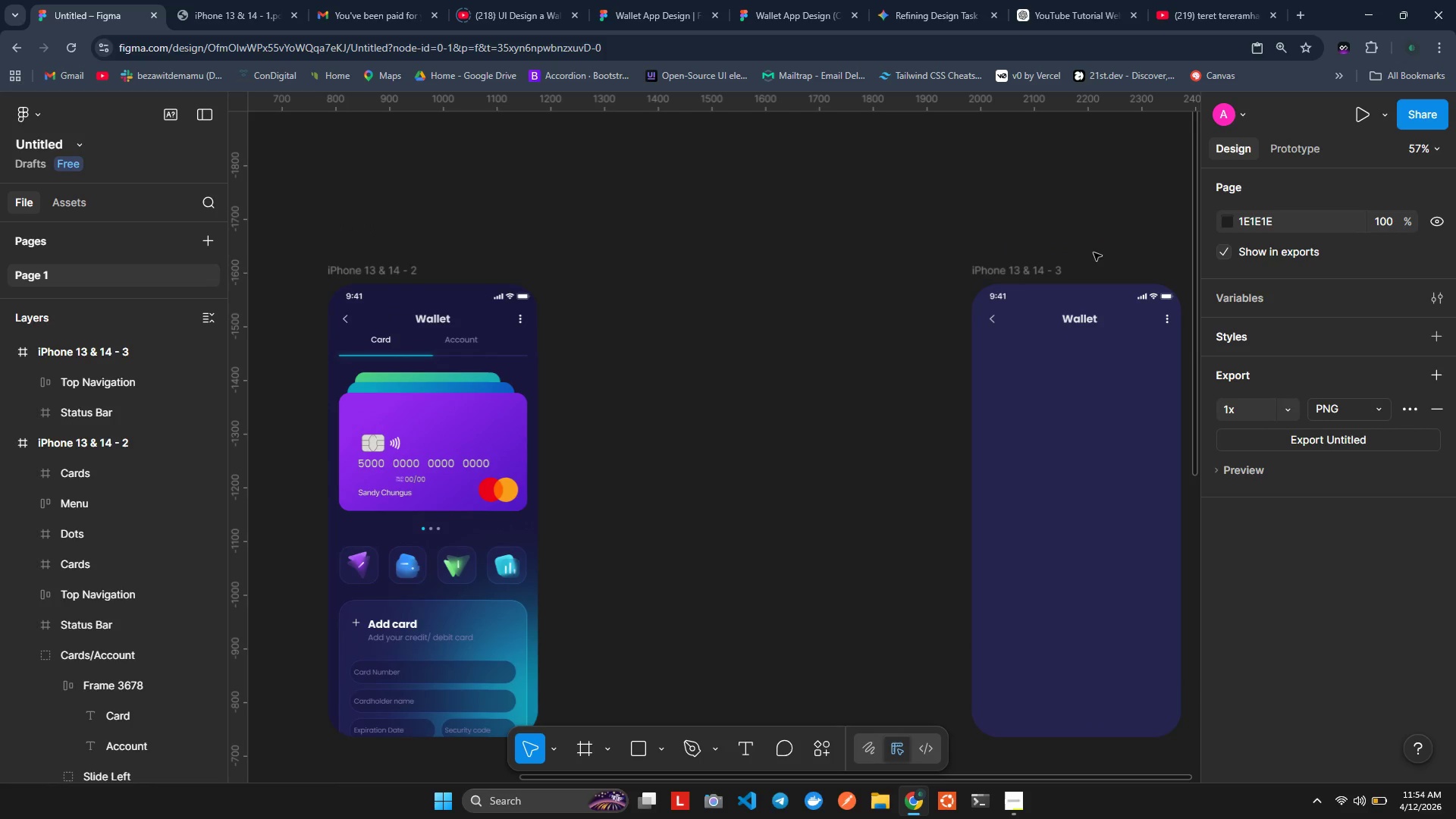 
key(Alt+ArrowUp)
 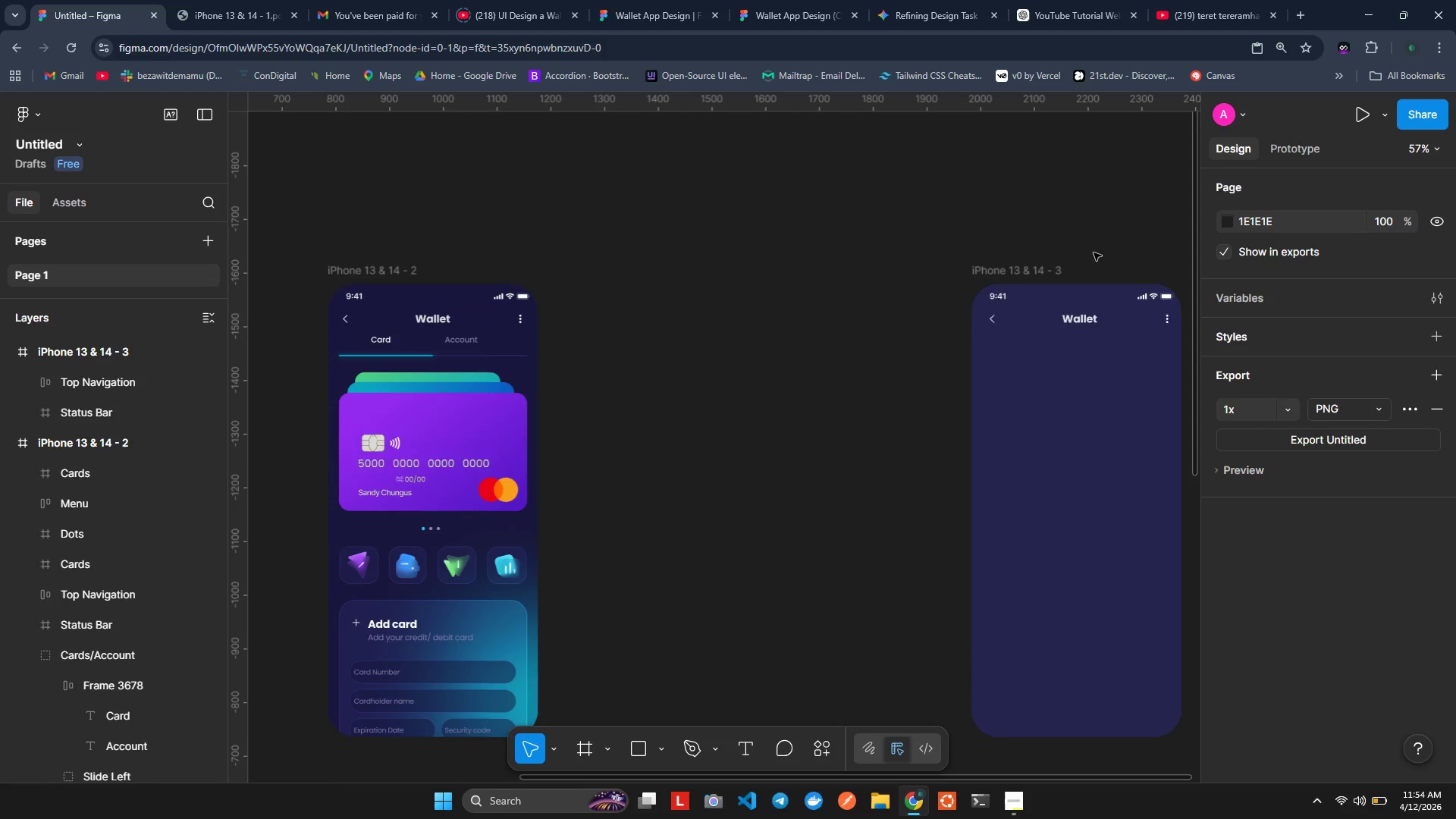 
key(Alt+ArrowDown)
 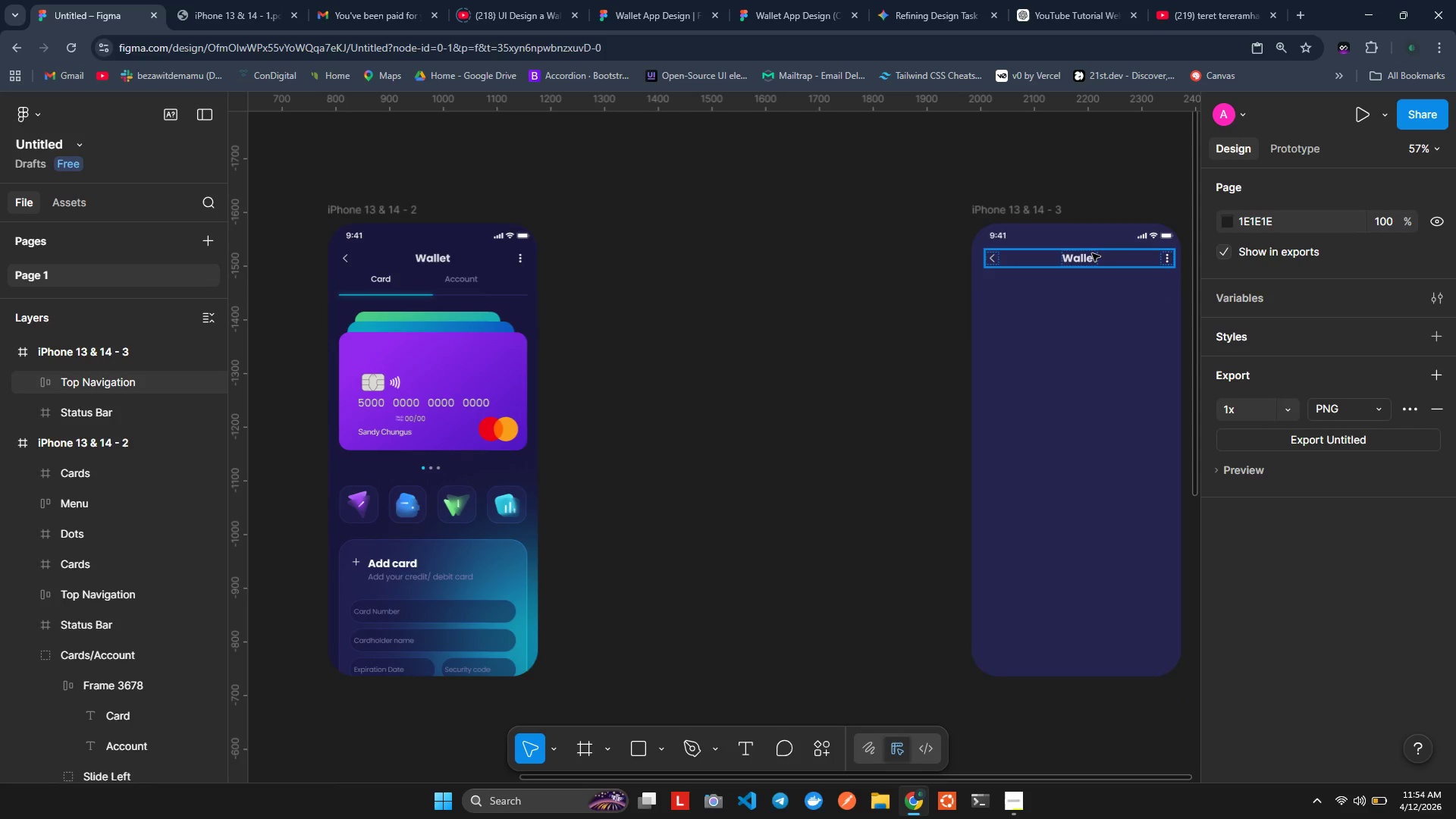 
left_click([1092, 253])
 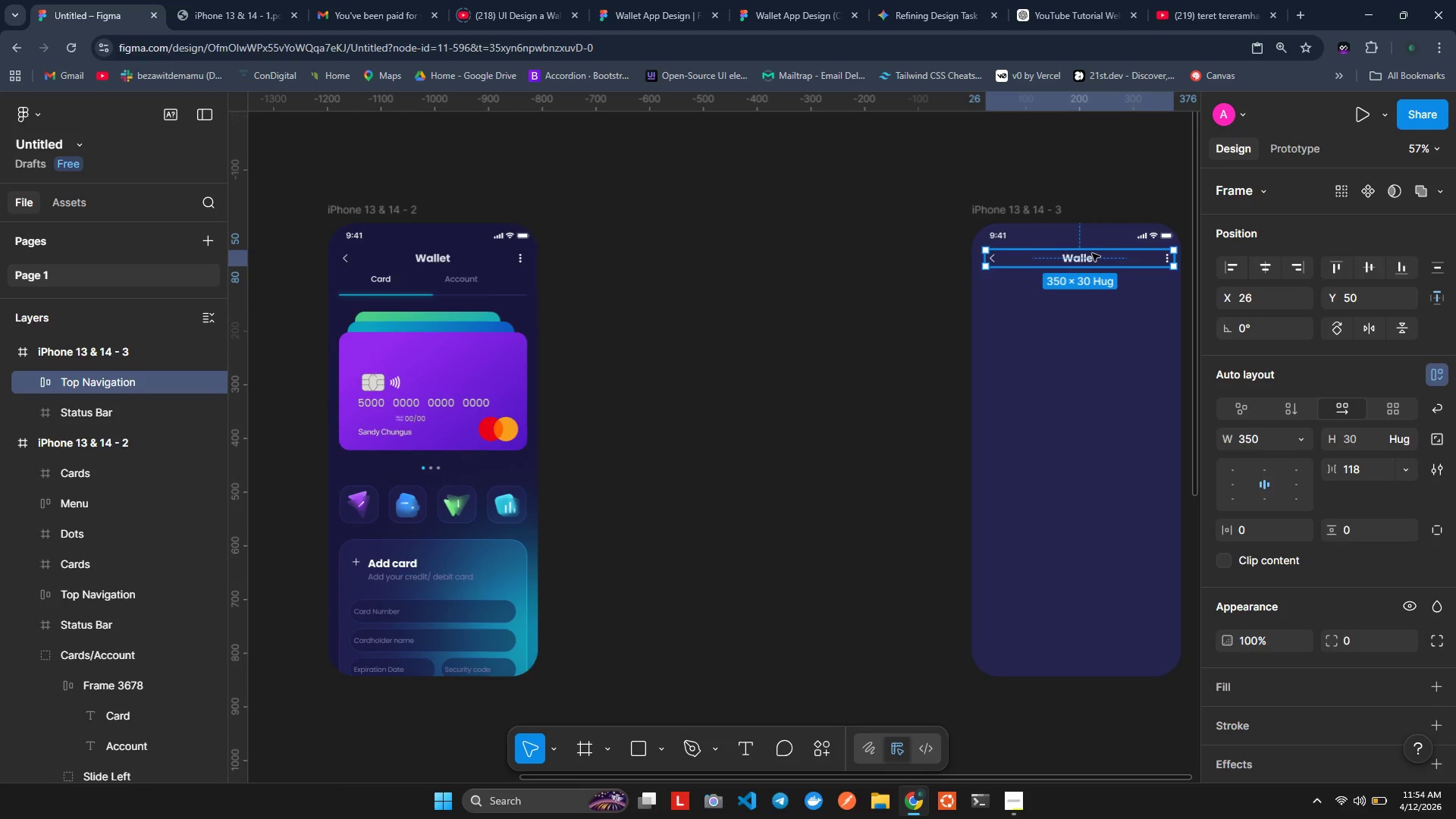 
hold_key(key=AltLeft, duration=1.5)
 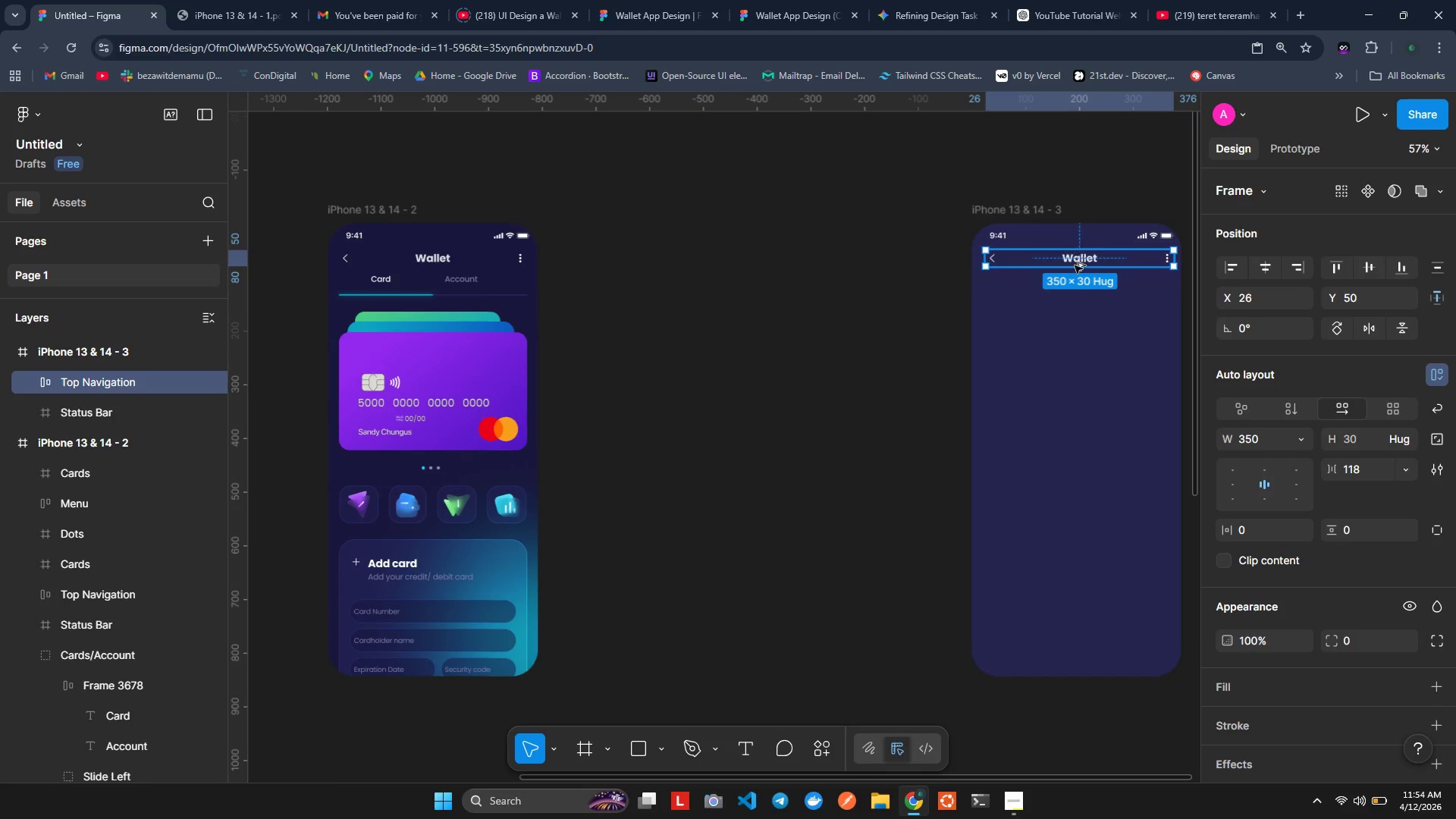 
hold_key(key=AltLeft, duration=0.7)
 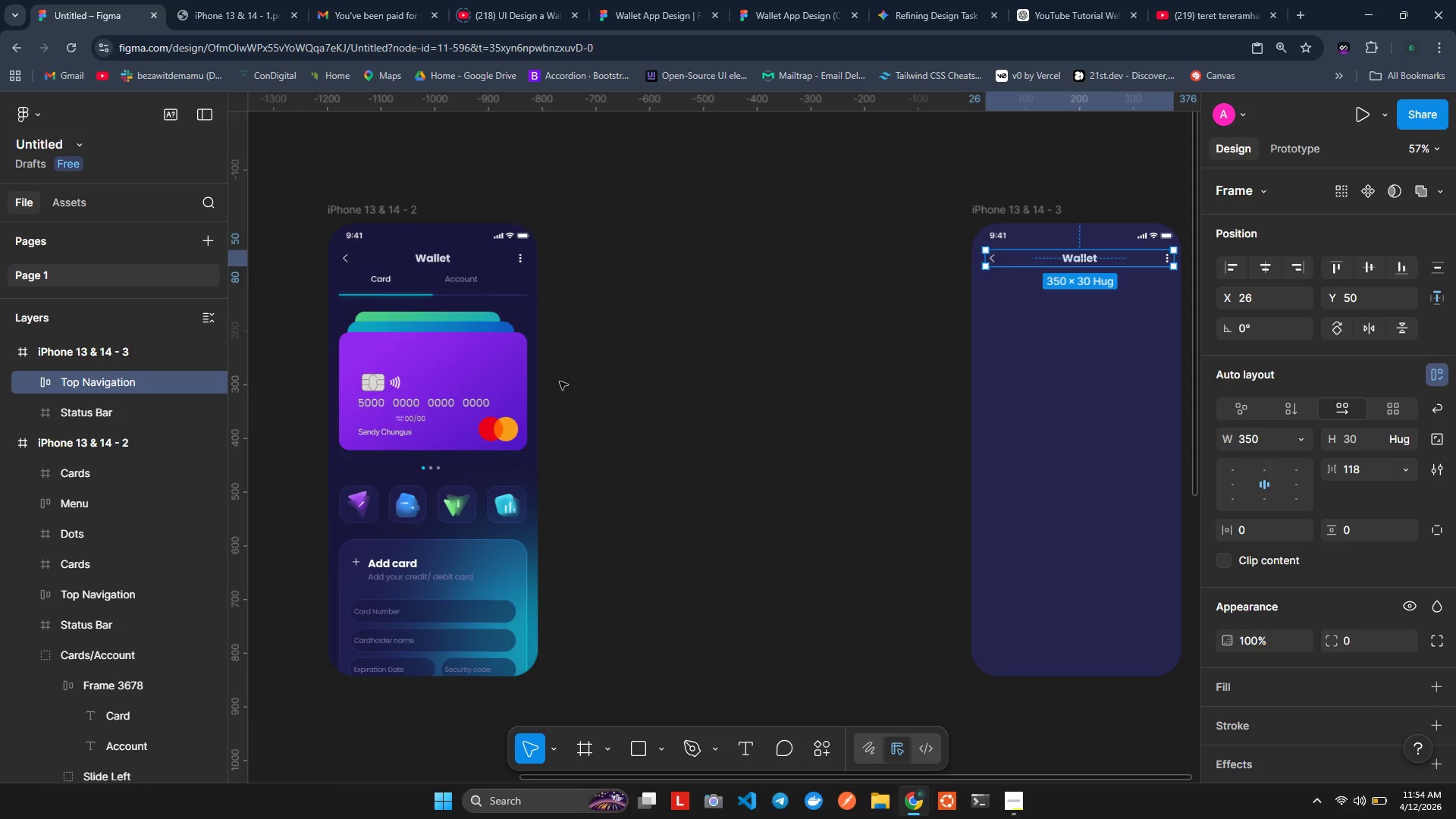 
wait(12.81)
 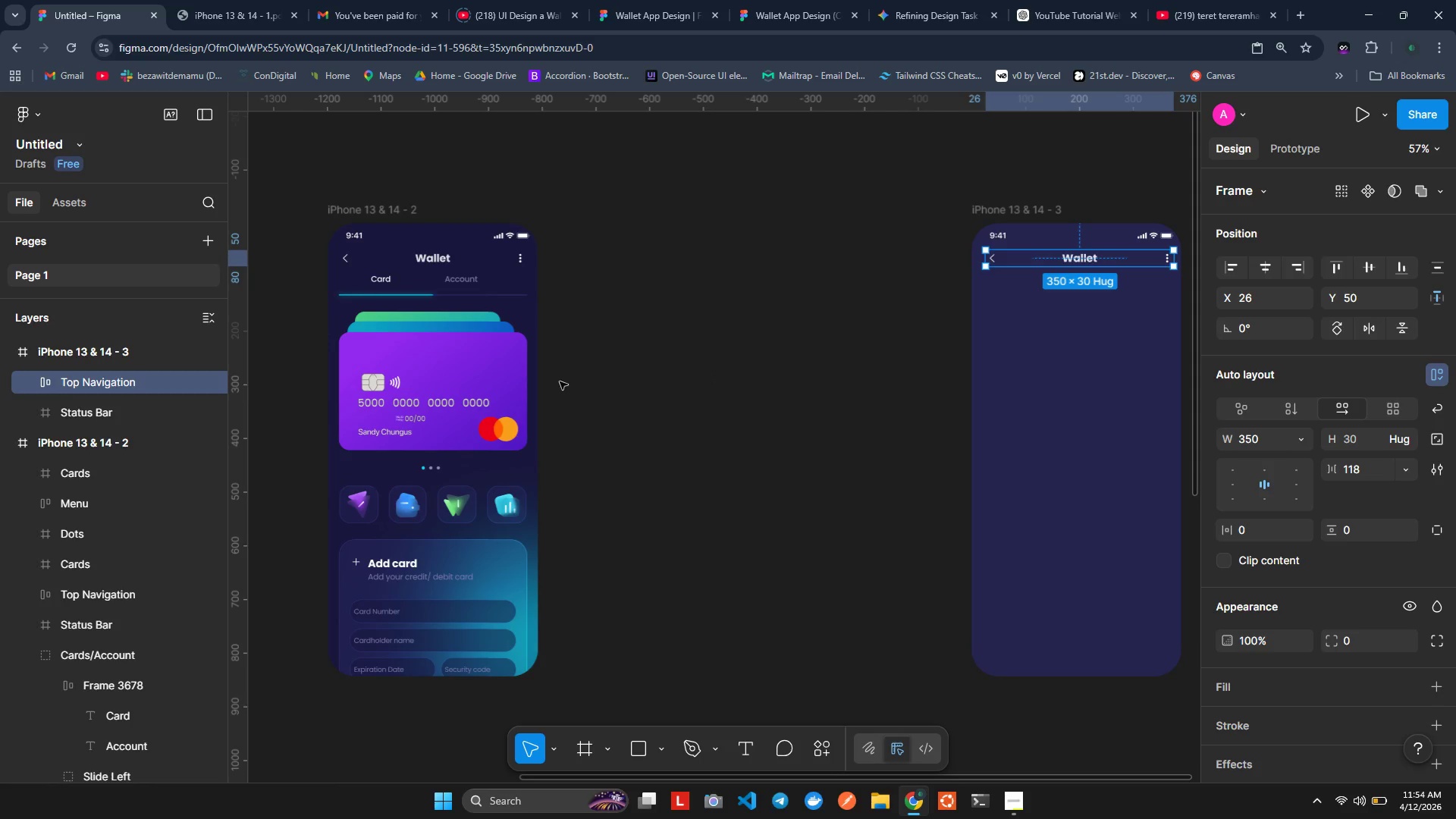 
left_click([1162, 257])
 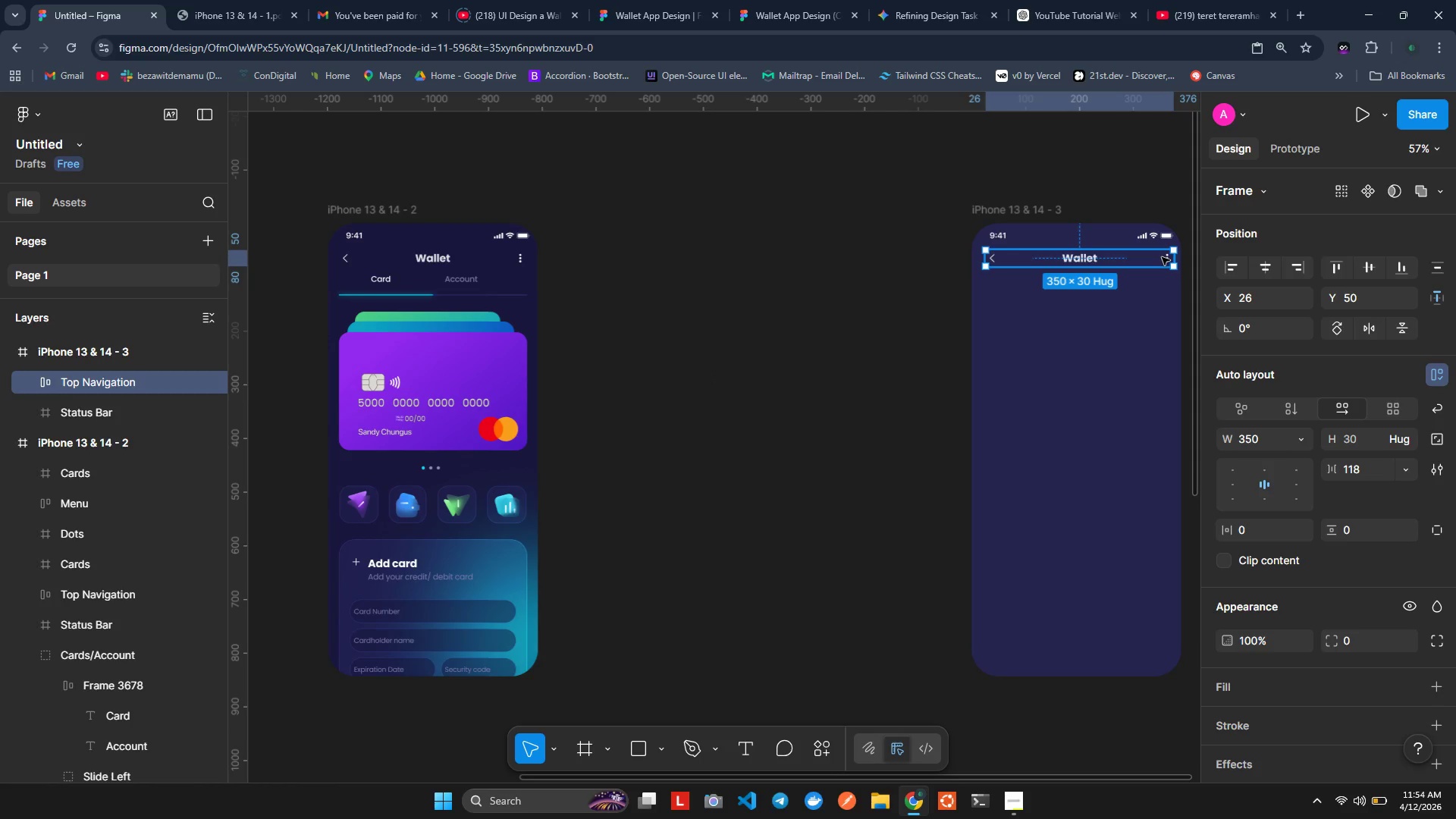 
double_click([1162, 257])
 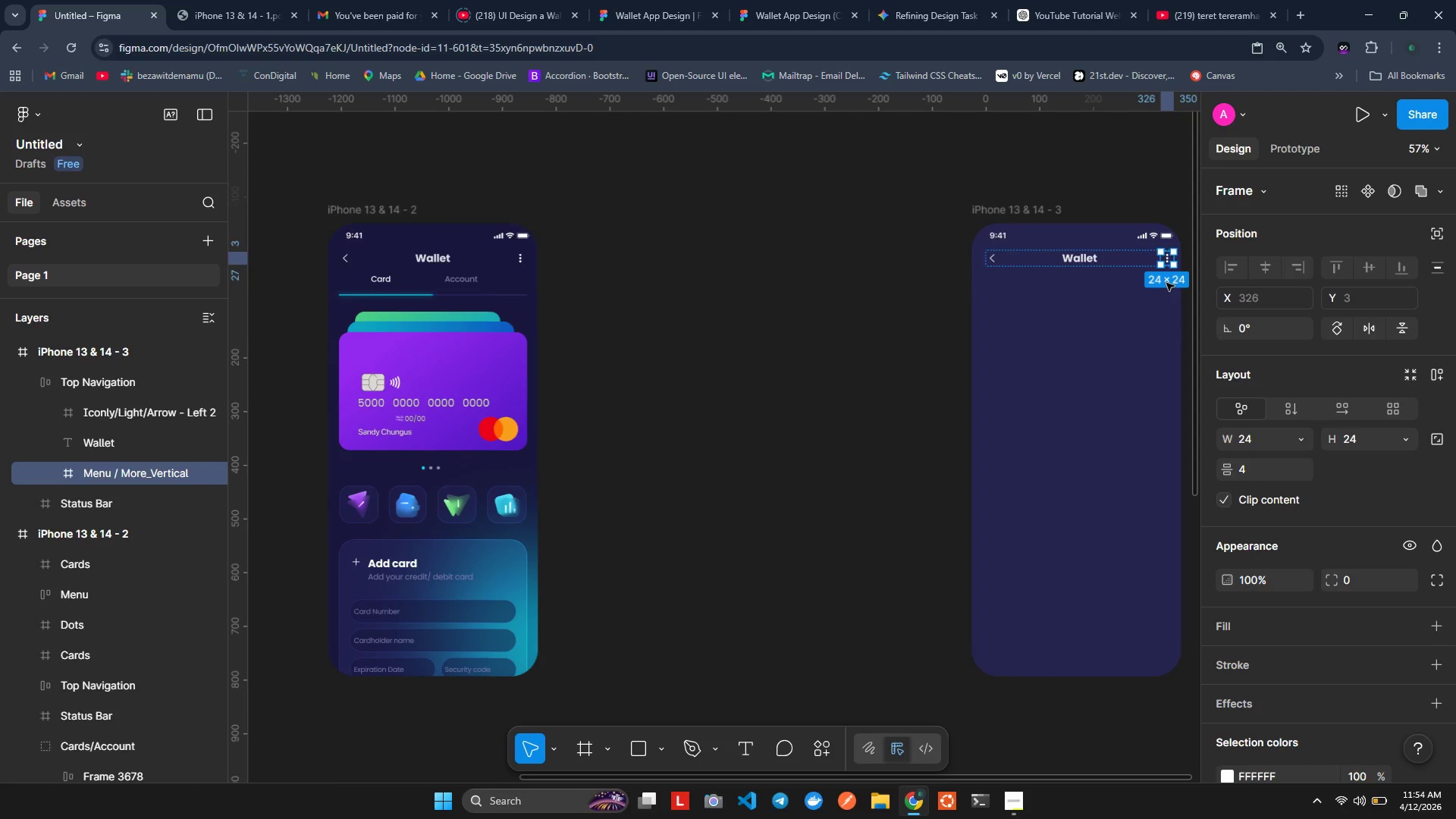 
key(Backspace)
 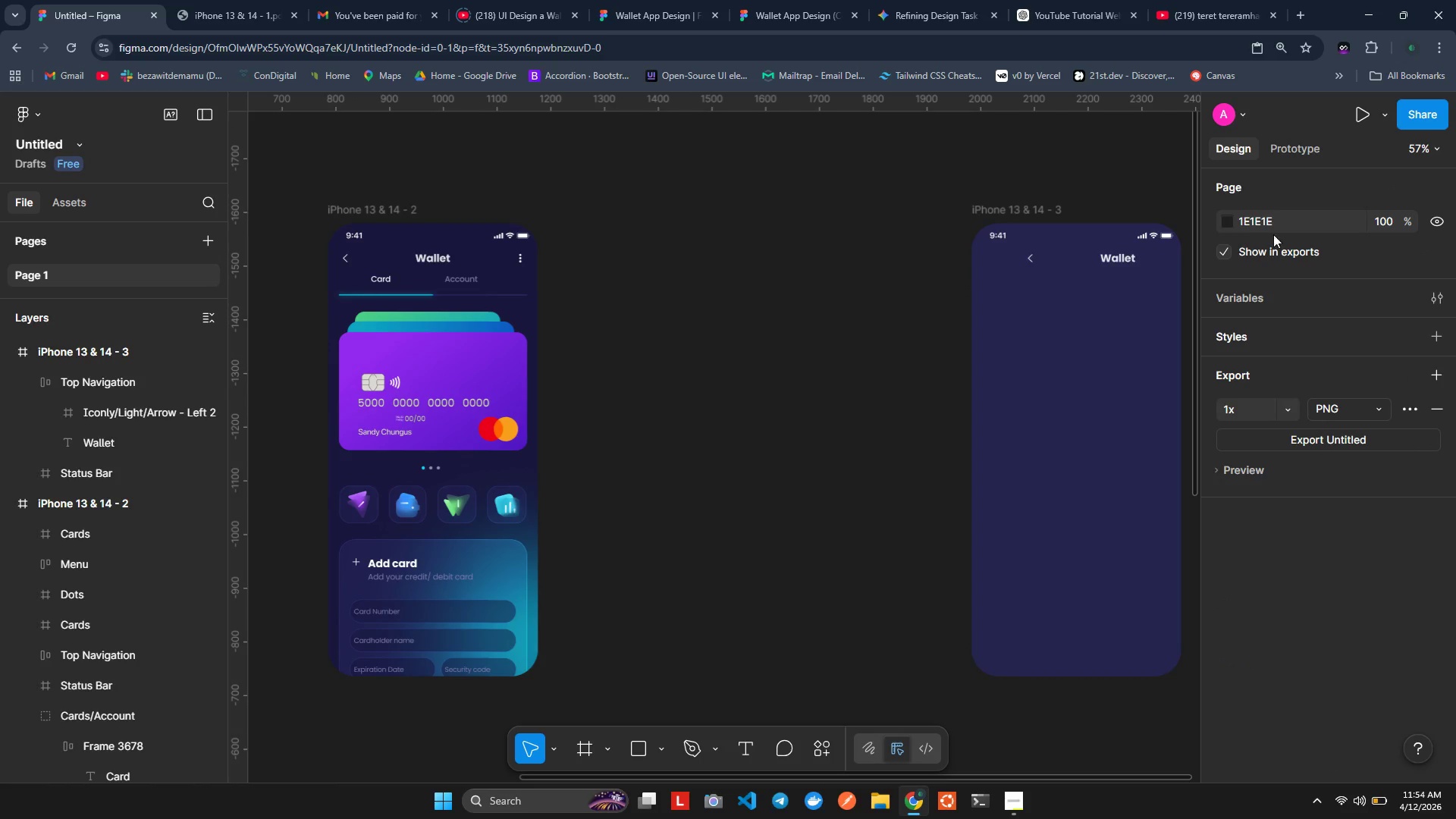 
wait(5.98)
 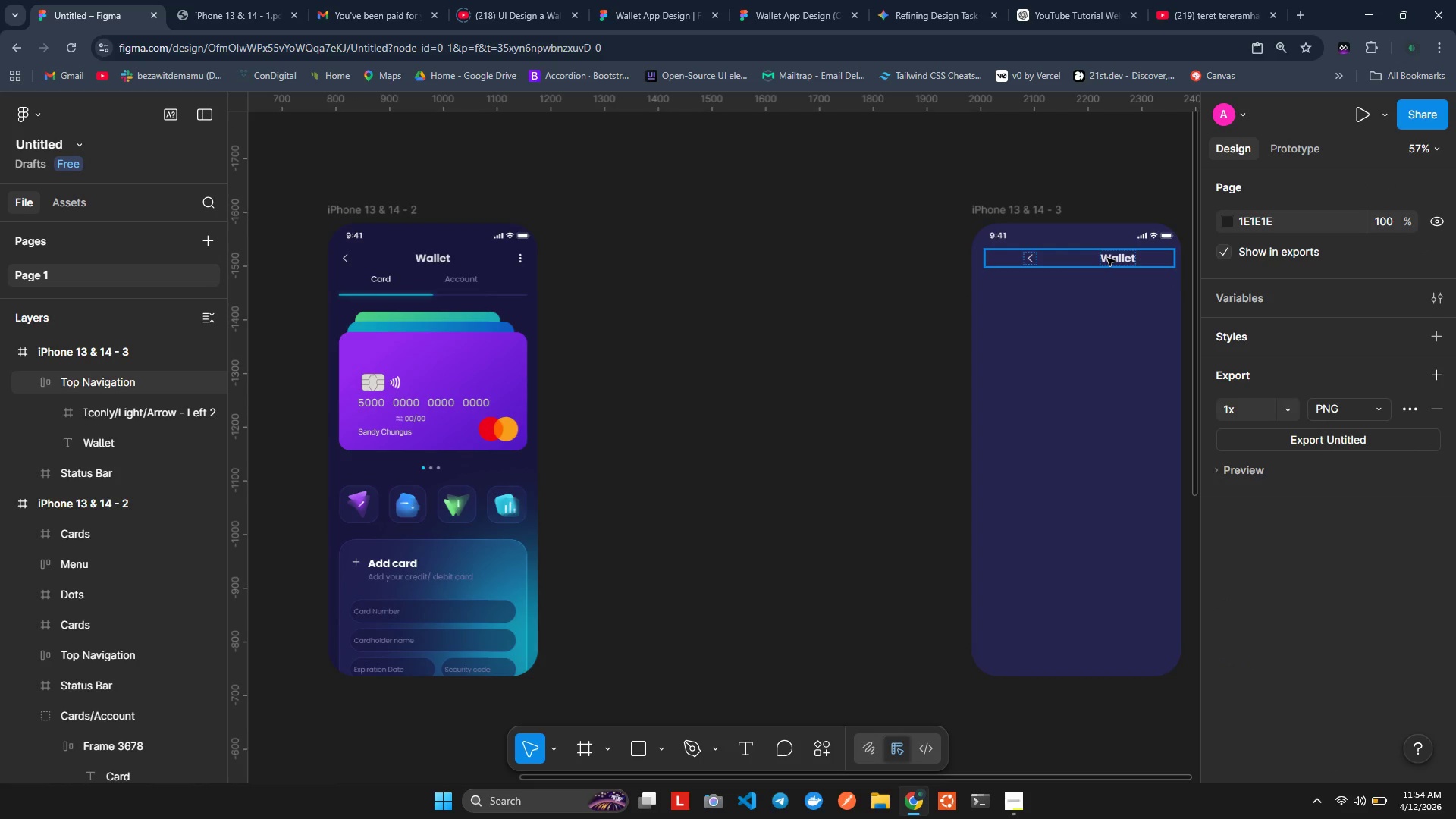 
left_click([1084, 255])
 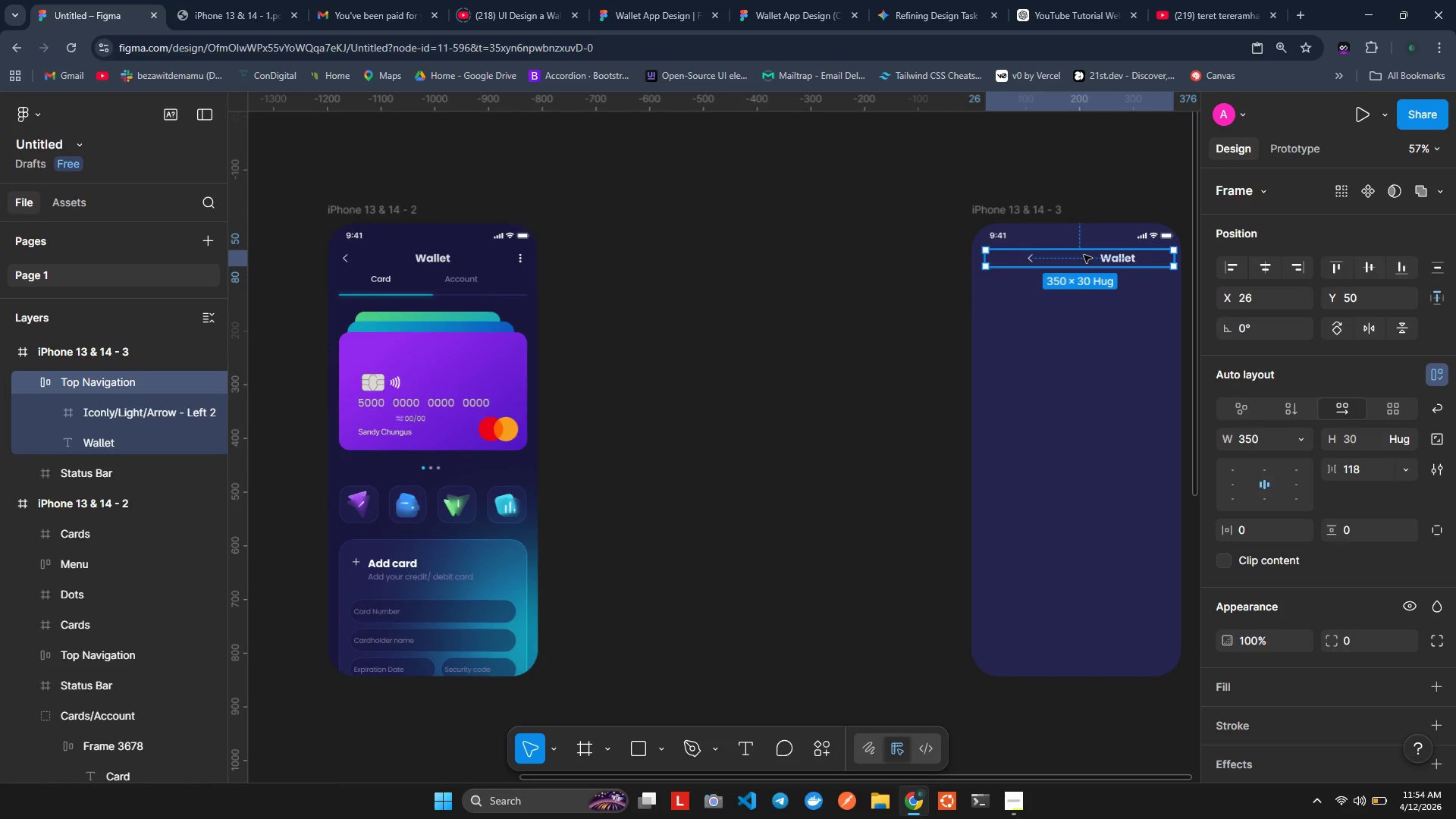 
mouse_move([1203, 274])
 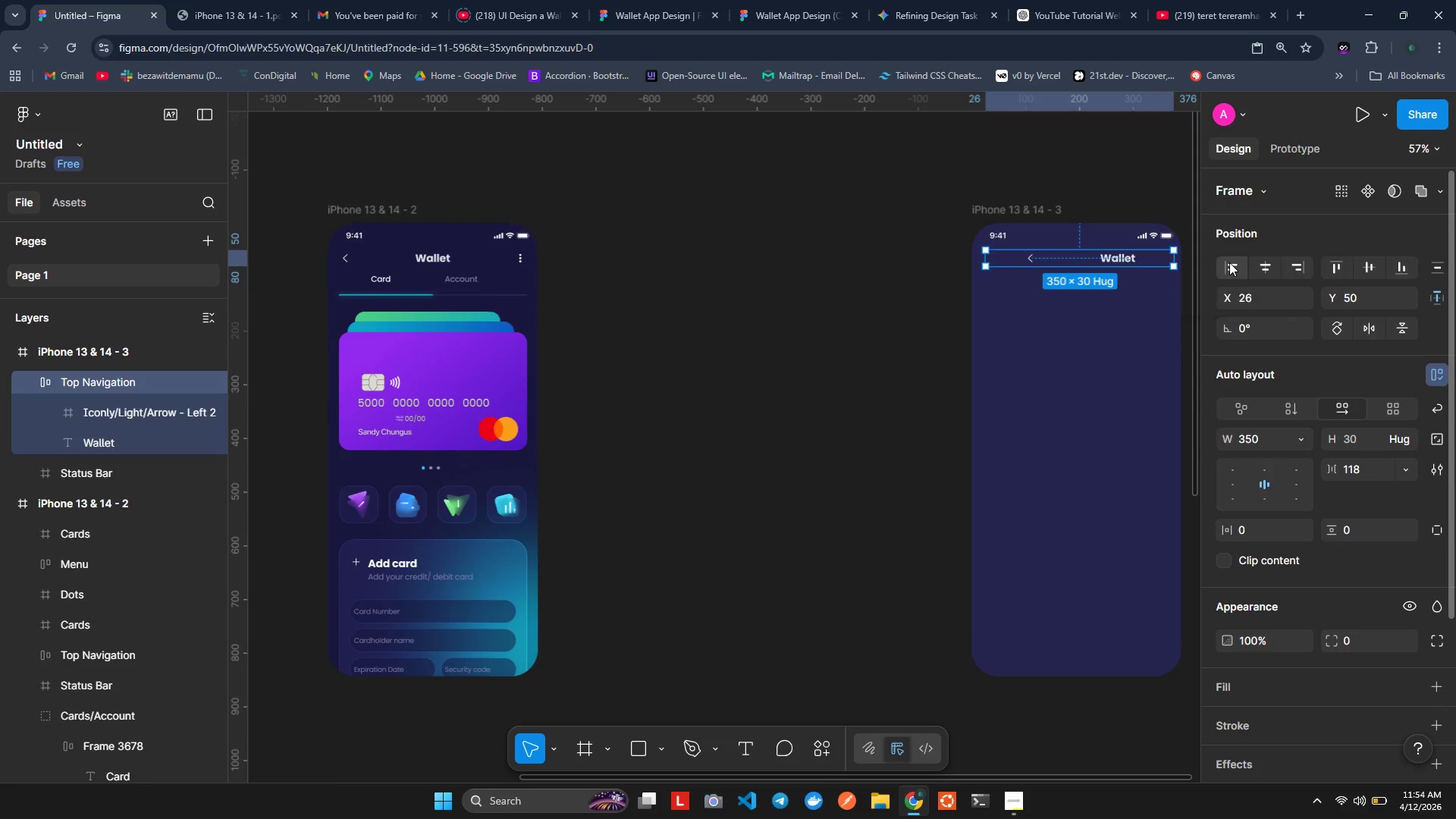 
left_click([1229, 262])
 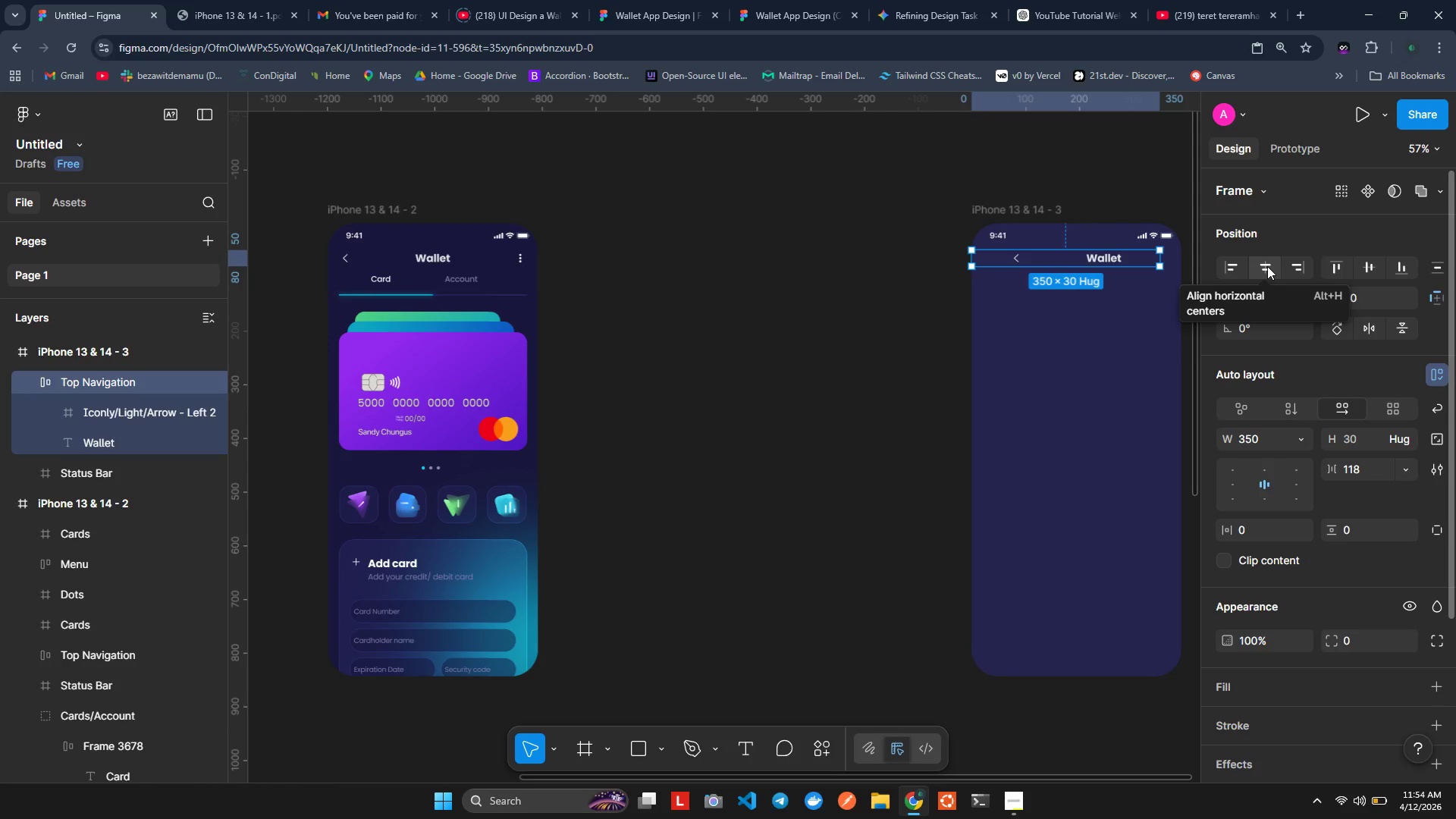 
left_click([1297, 265])
 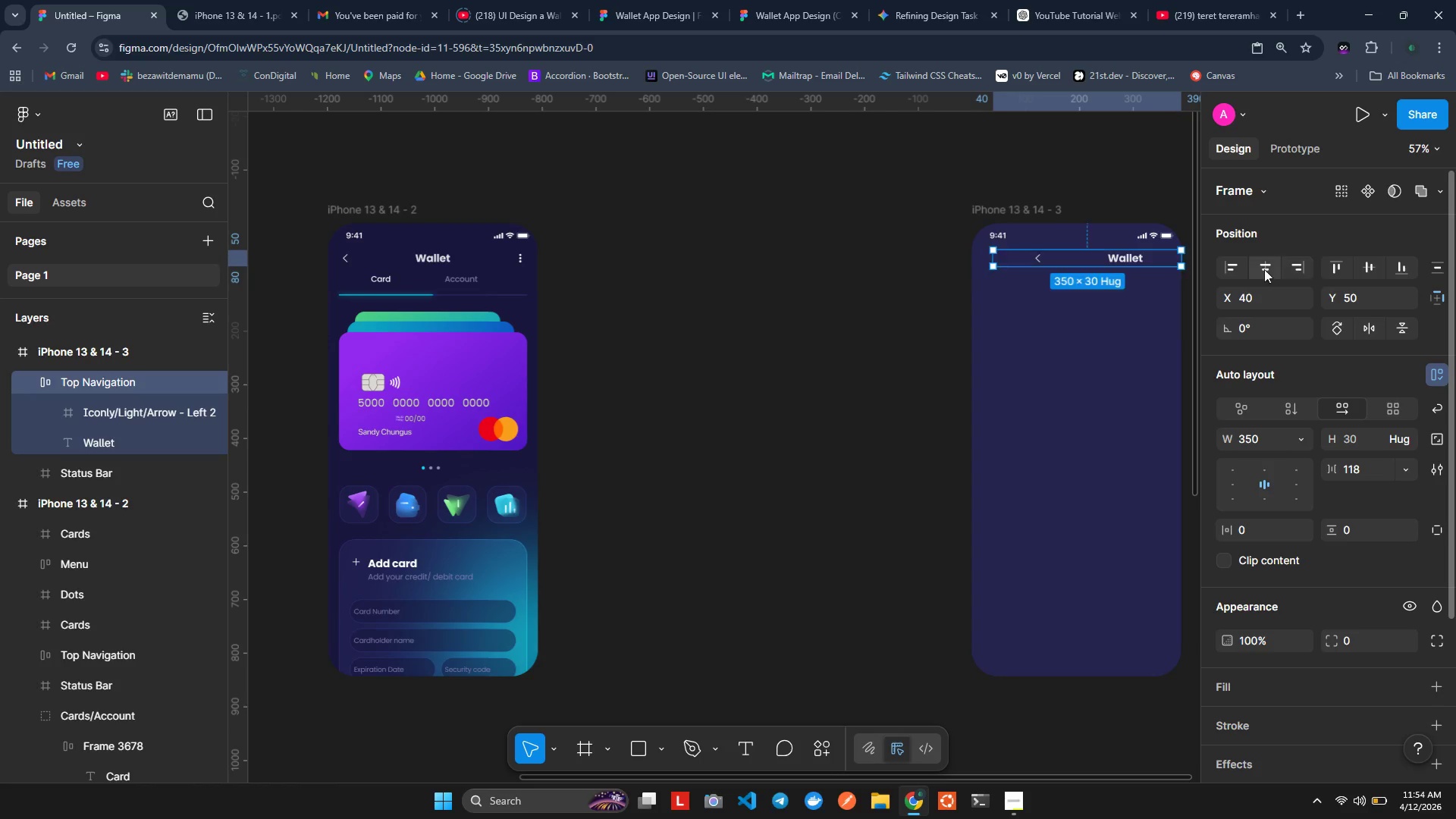 
left_click([1235, 265])
 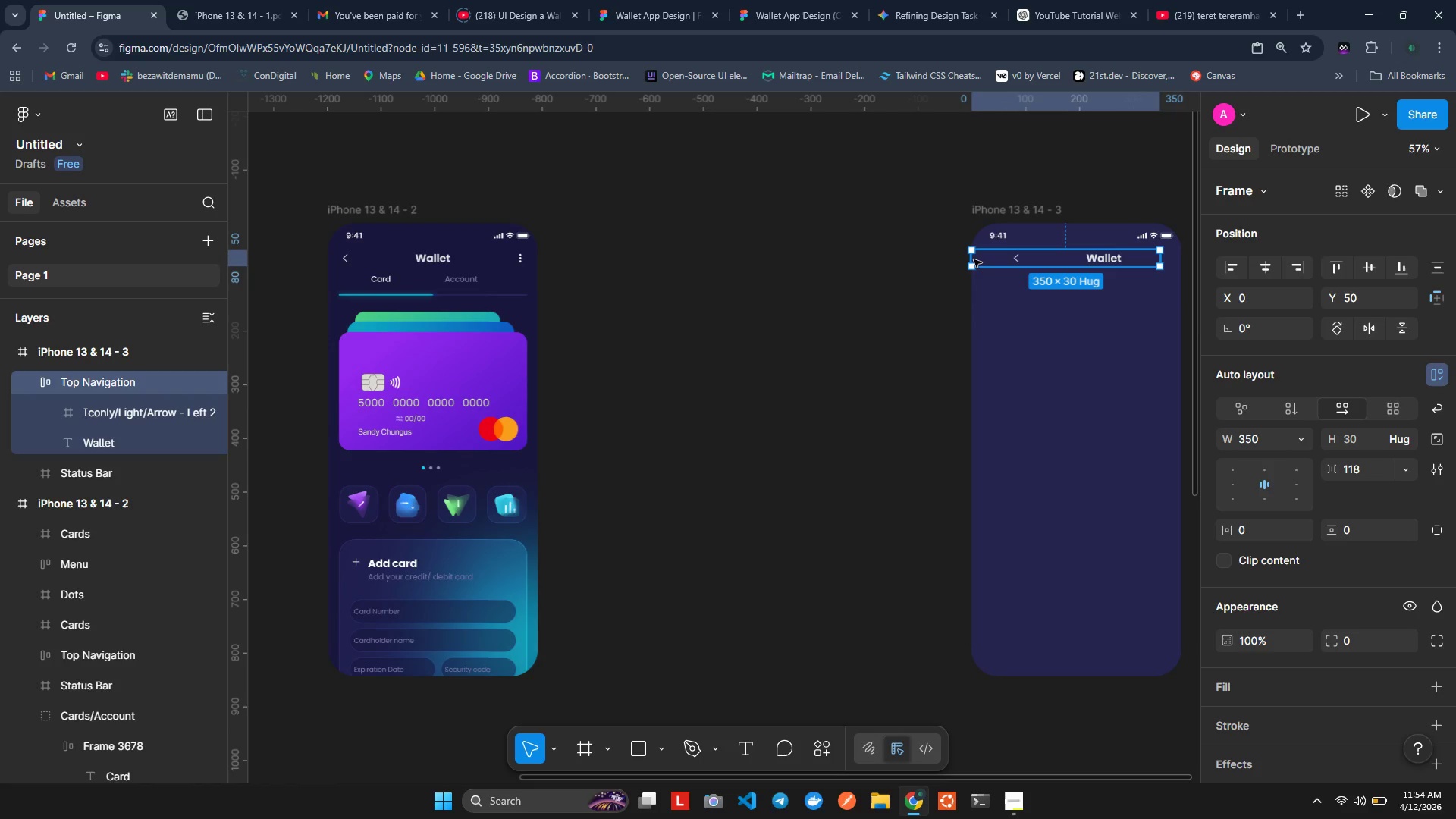 
wait(8.94)
 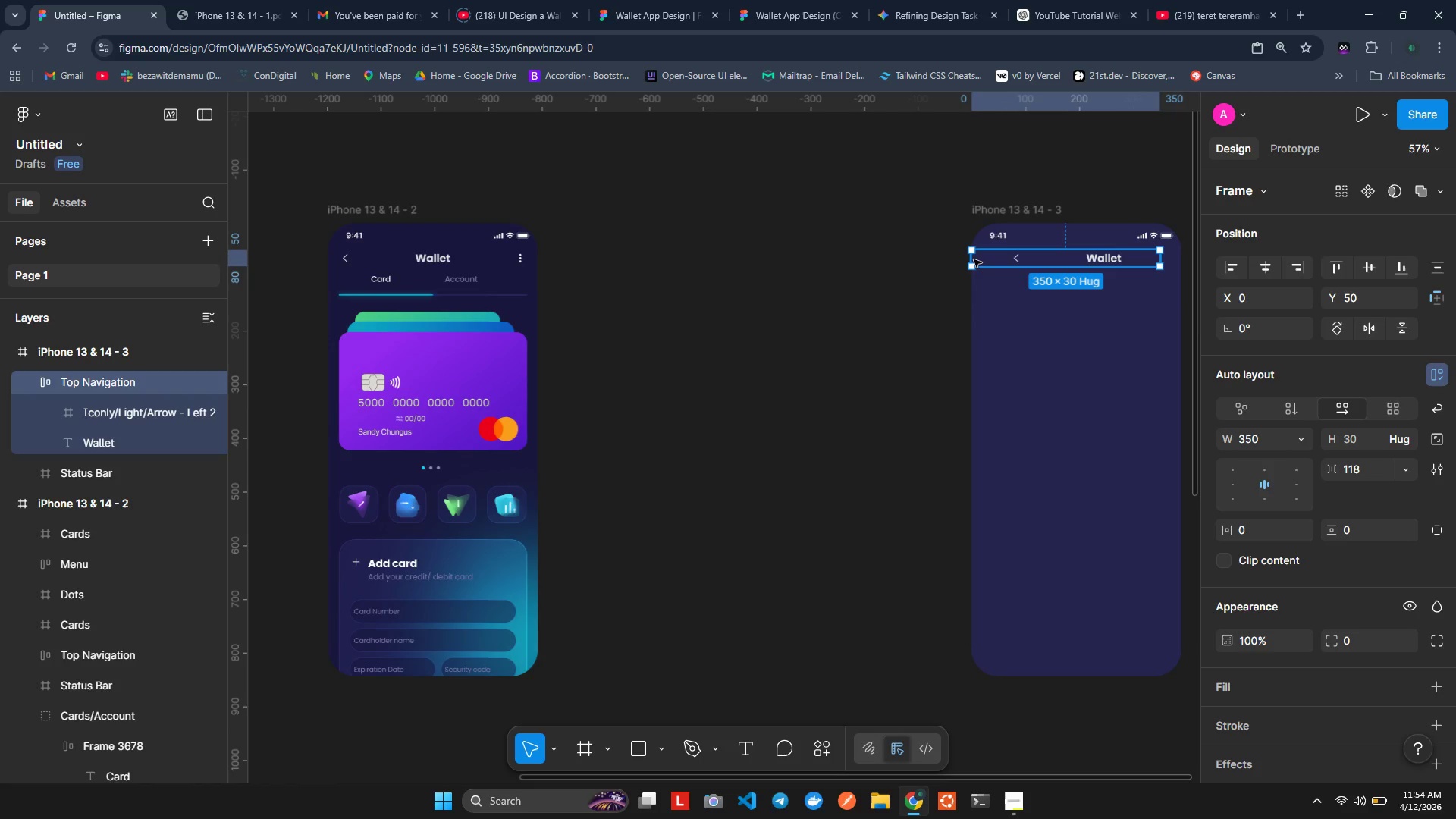 
left_click([1235, 470])
 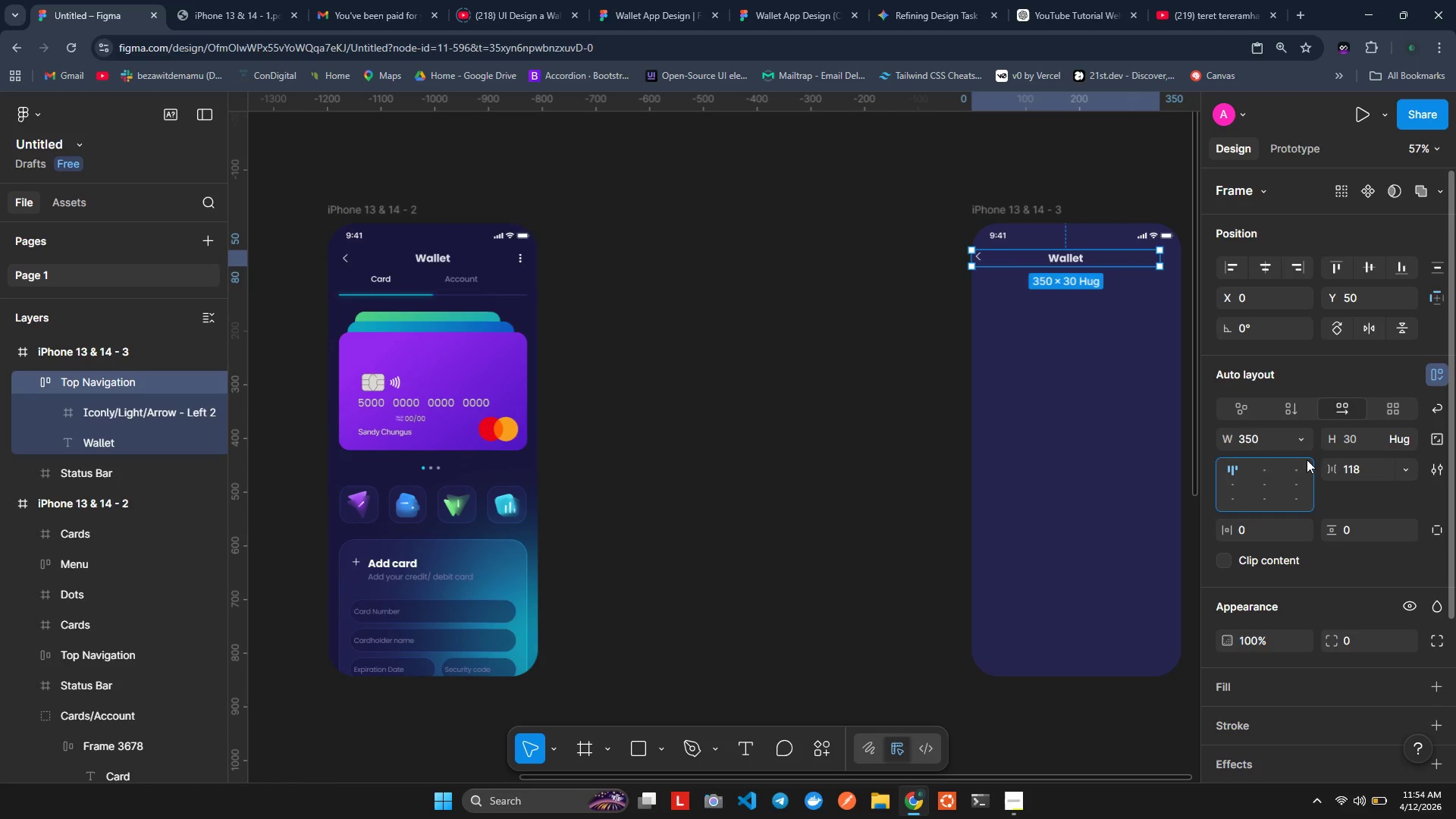 
left_click([1357, 475])
 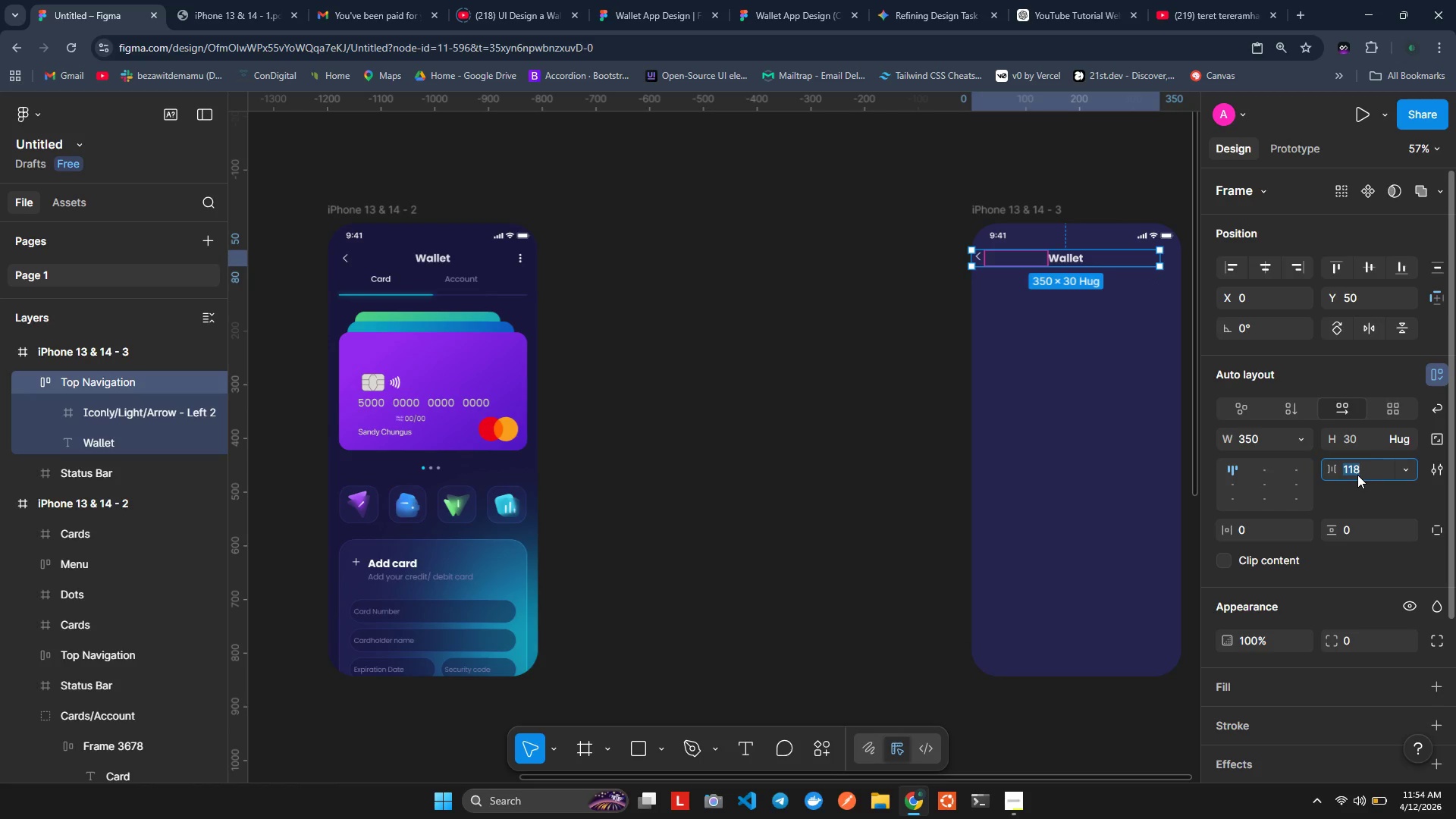 
type(10)
 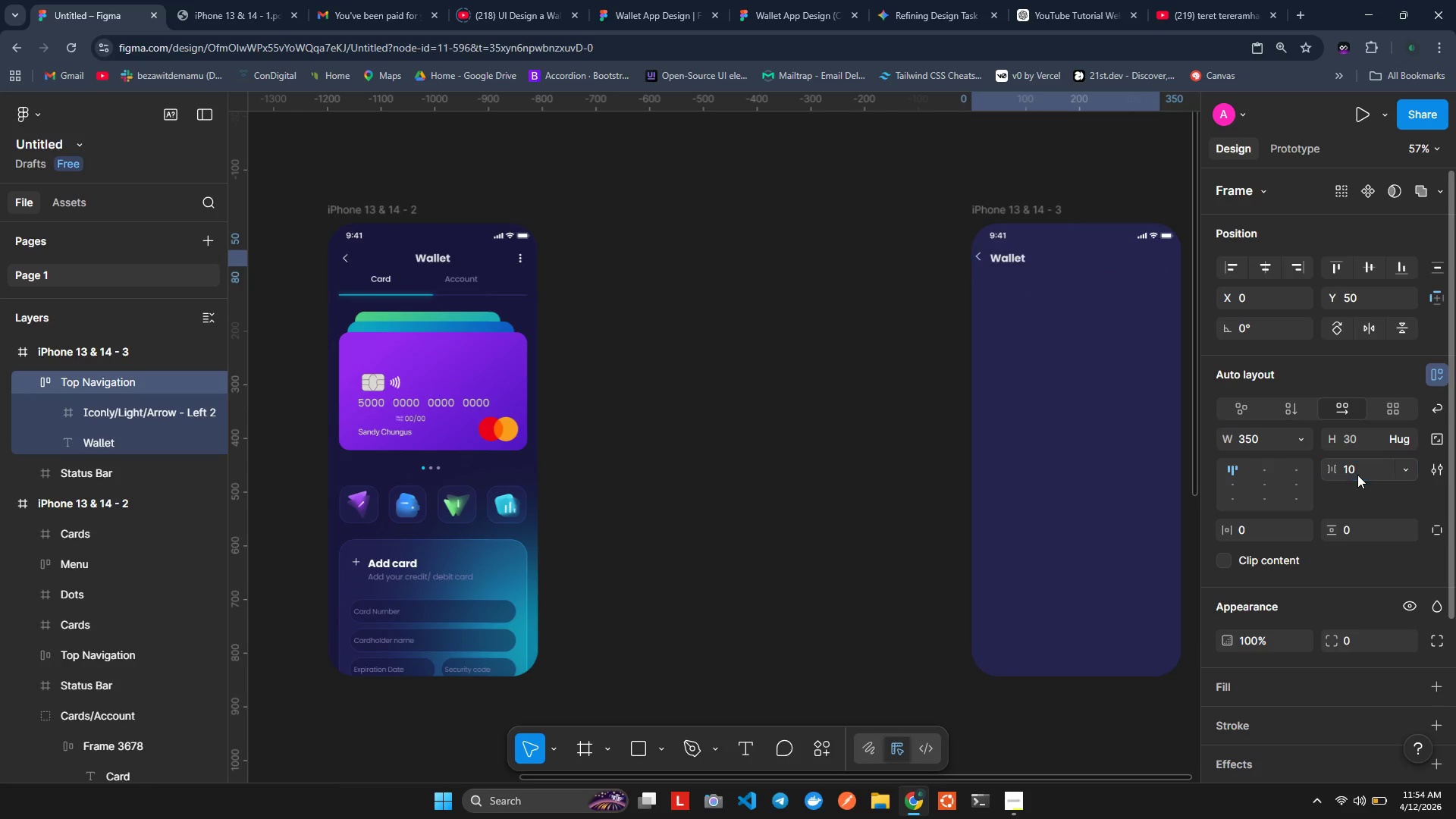 
key(Enter)
 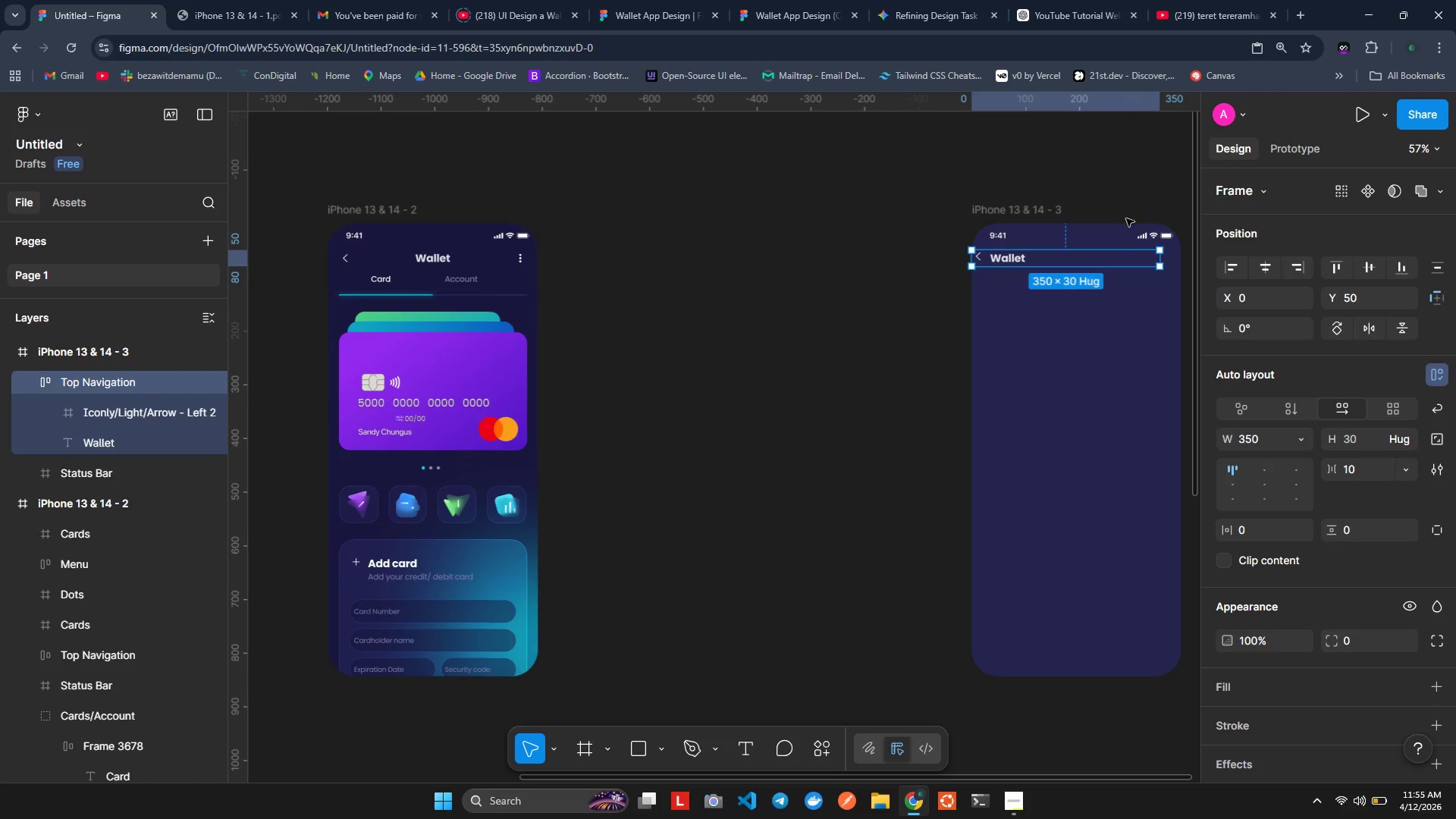 
wait(5.36)
 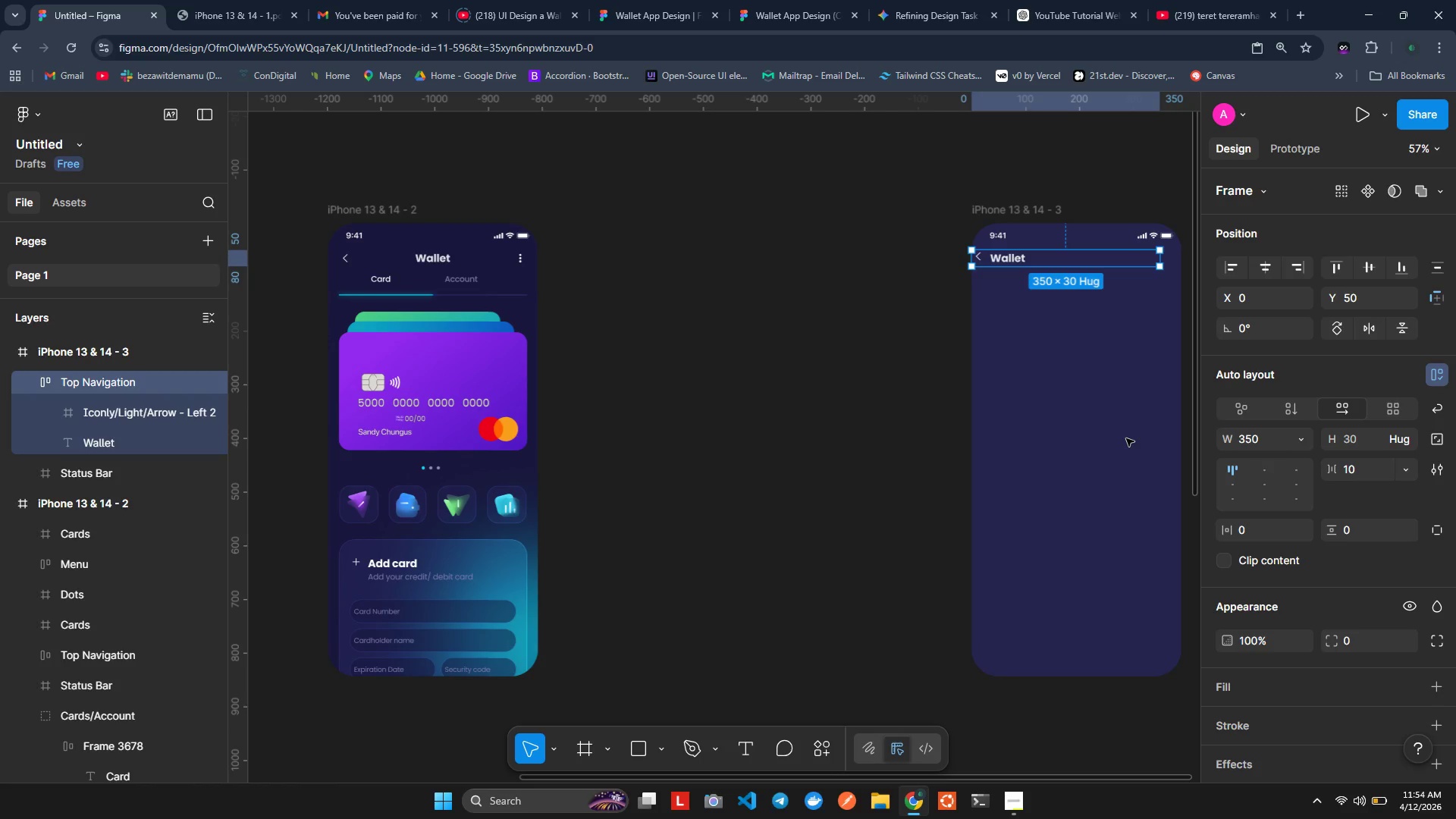 
left_click([1265, 270])
 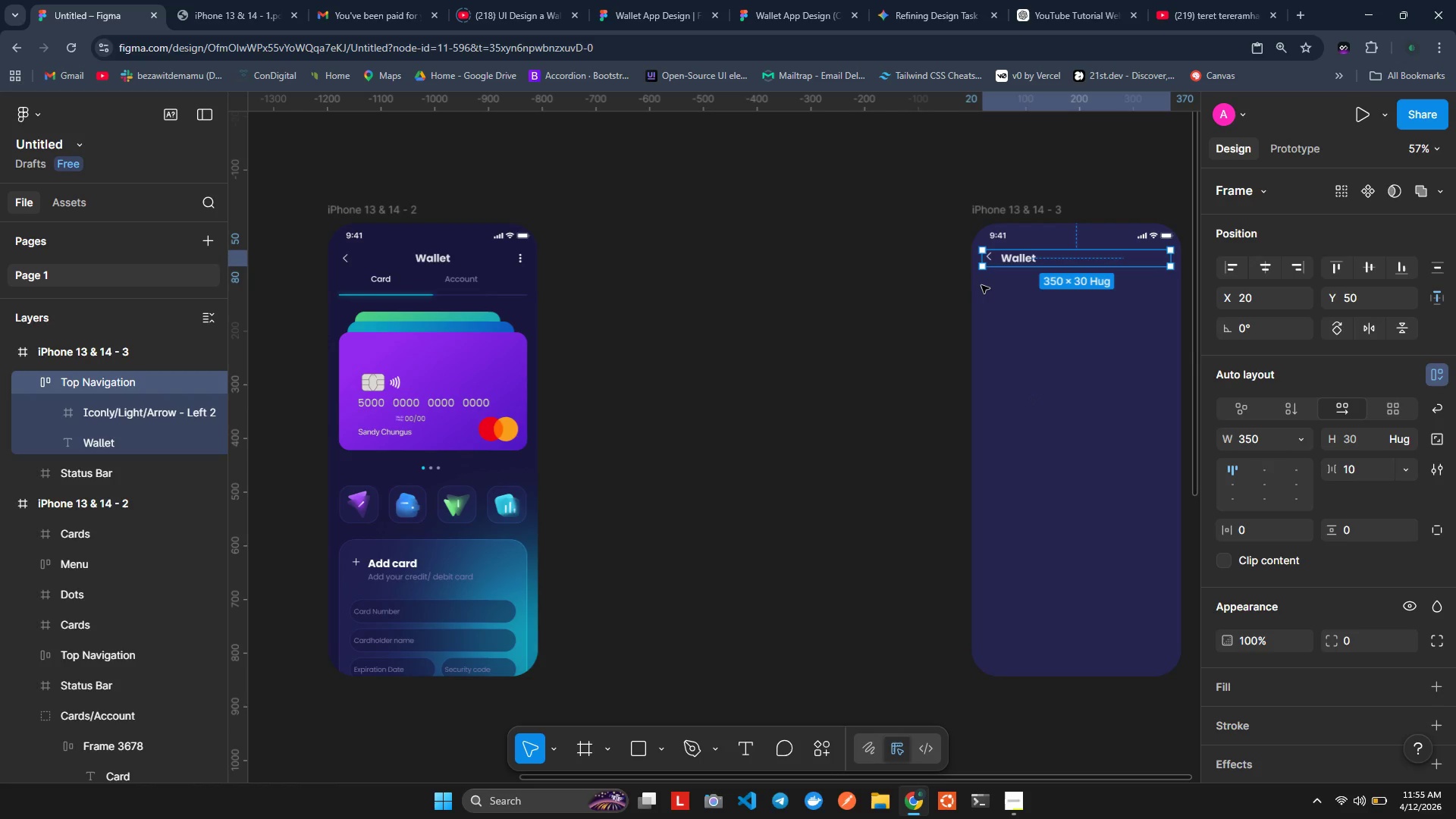 
key(Control+Z)
 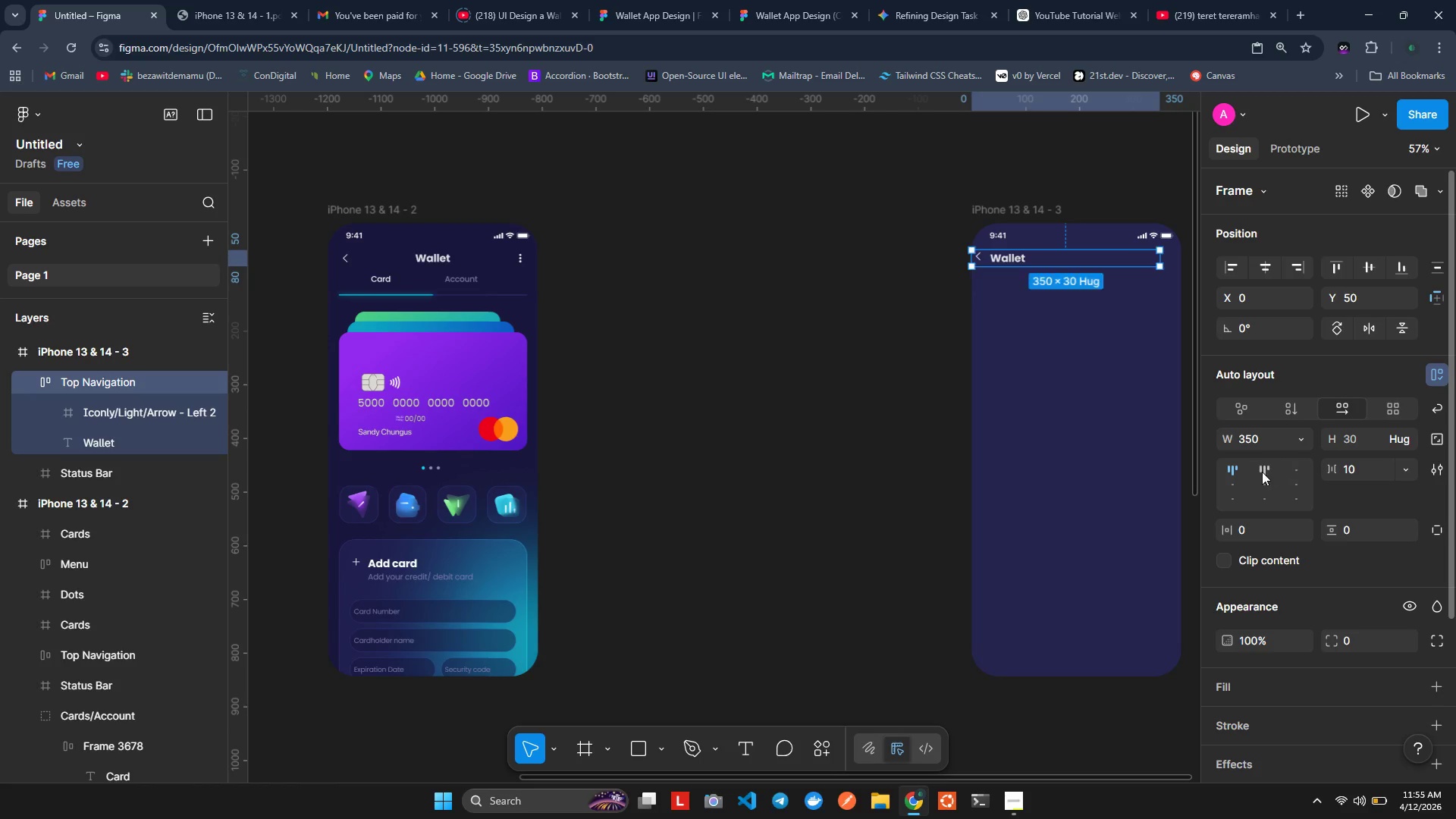 
key(Control+ControlLeft)
 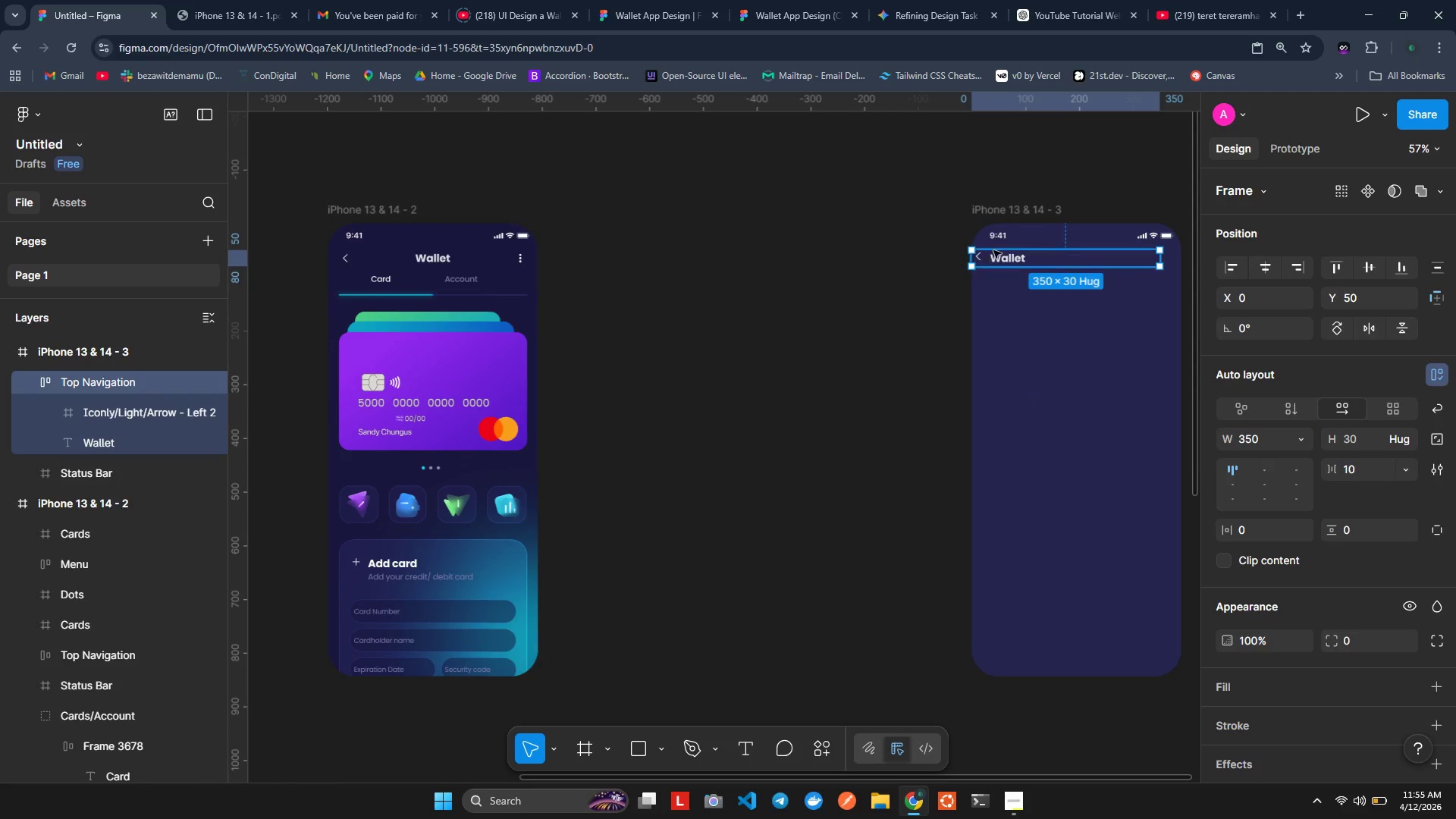 
wait(6.63)
 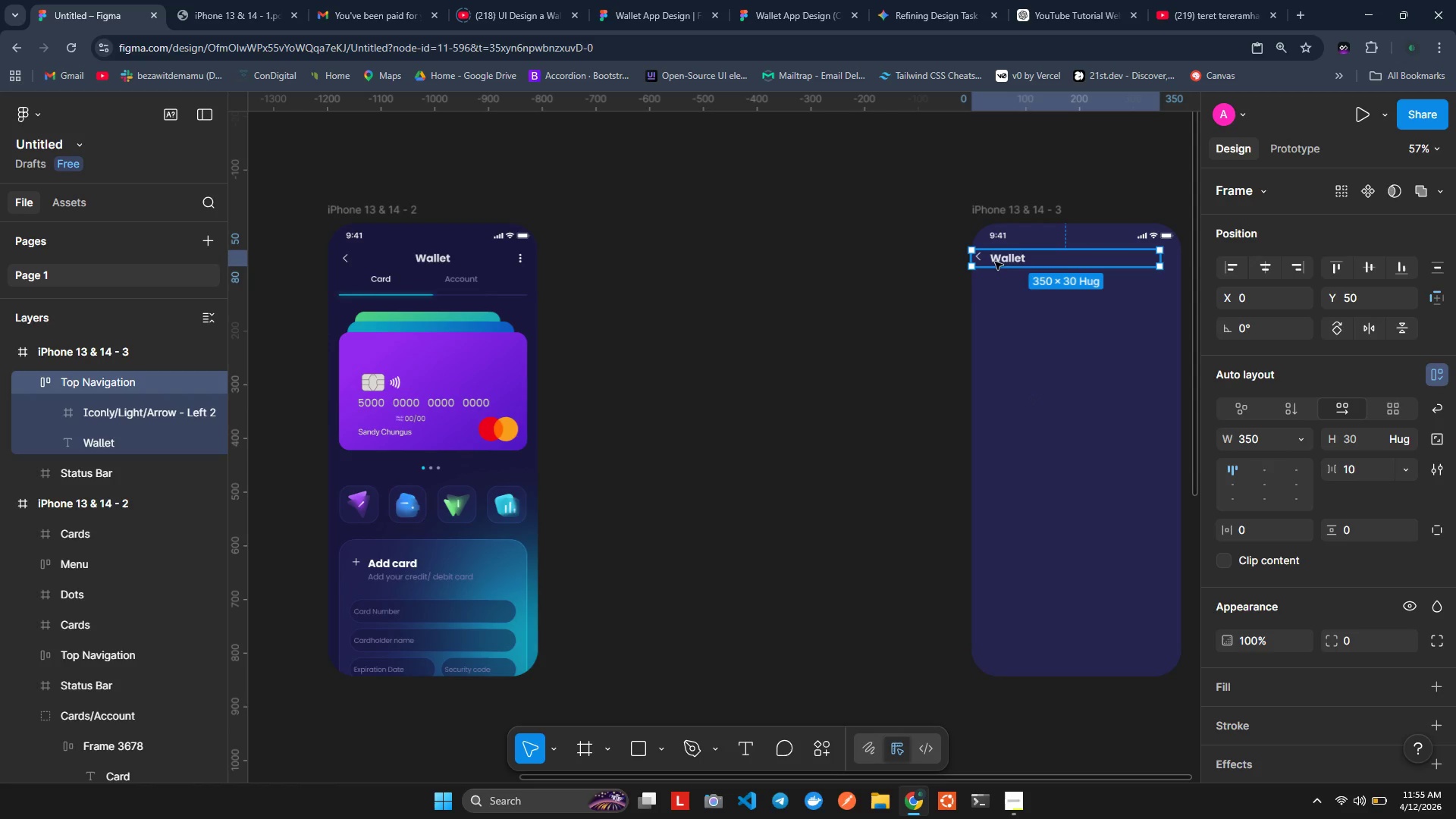 
mouse_move([1276, 431])
 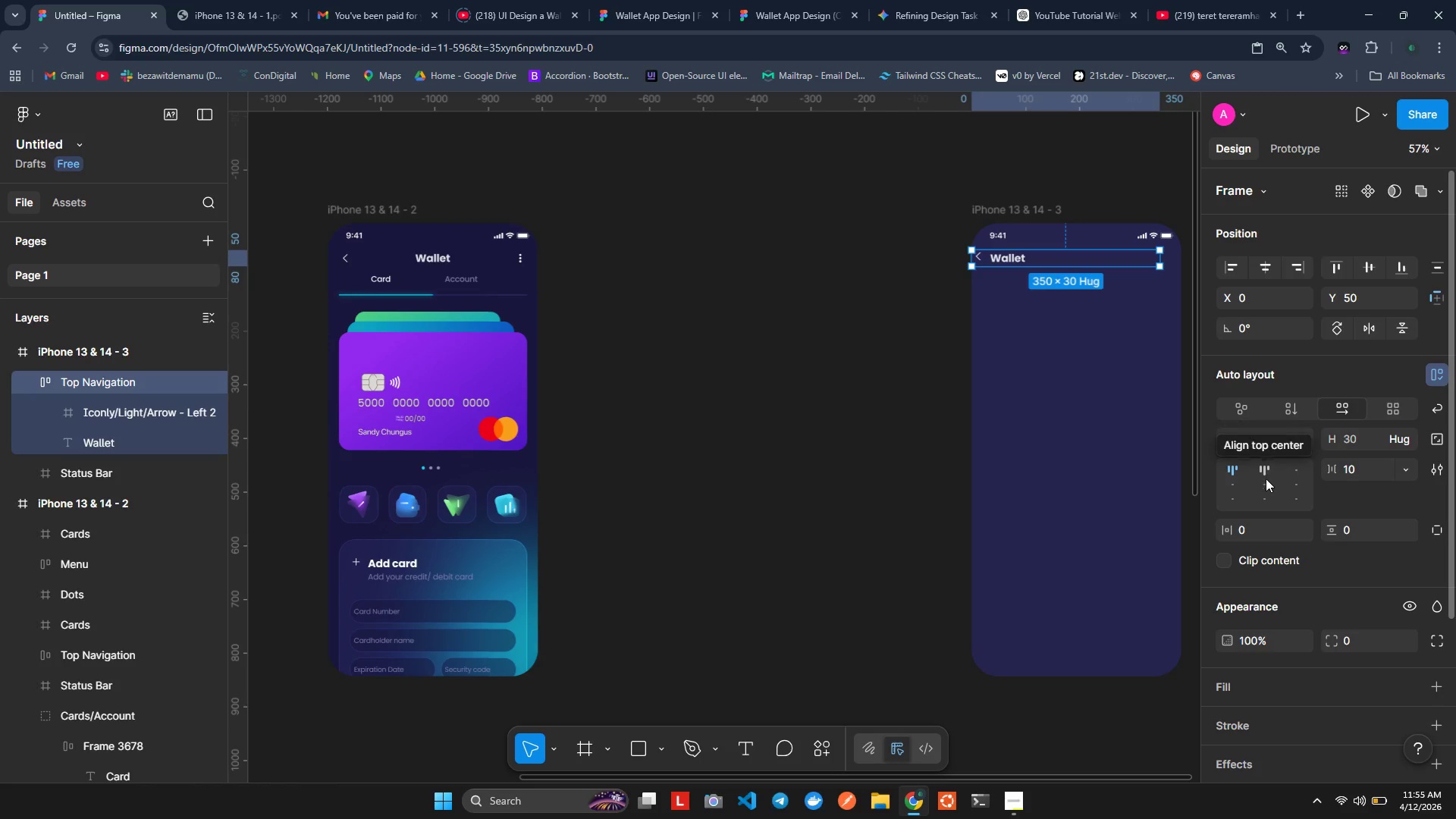 
left_click([1265, 482])
 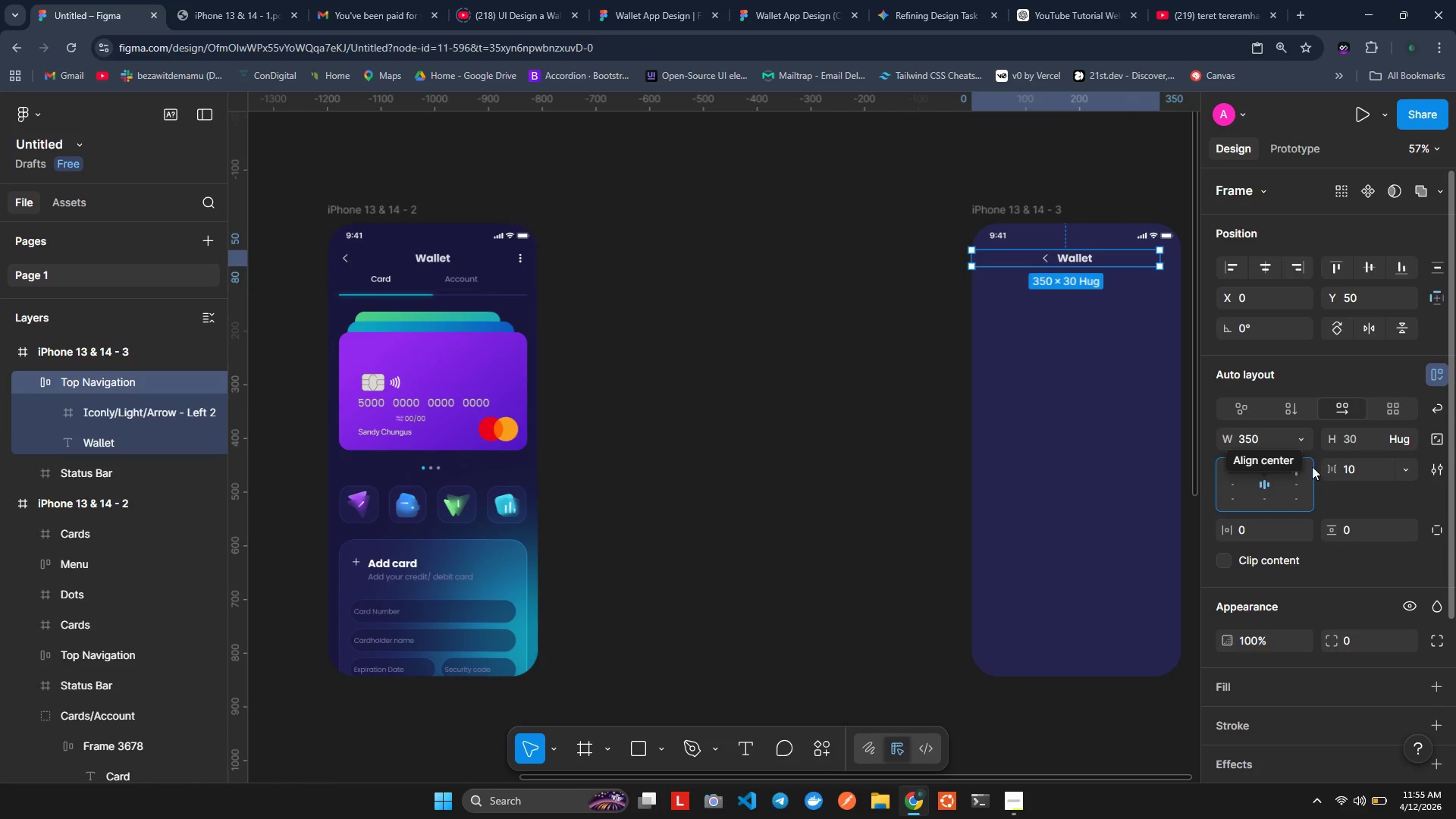 
wait(8.36)
 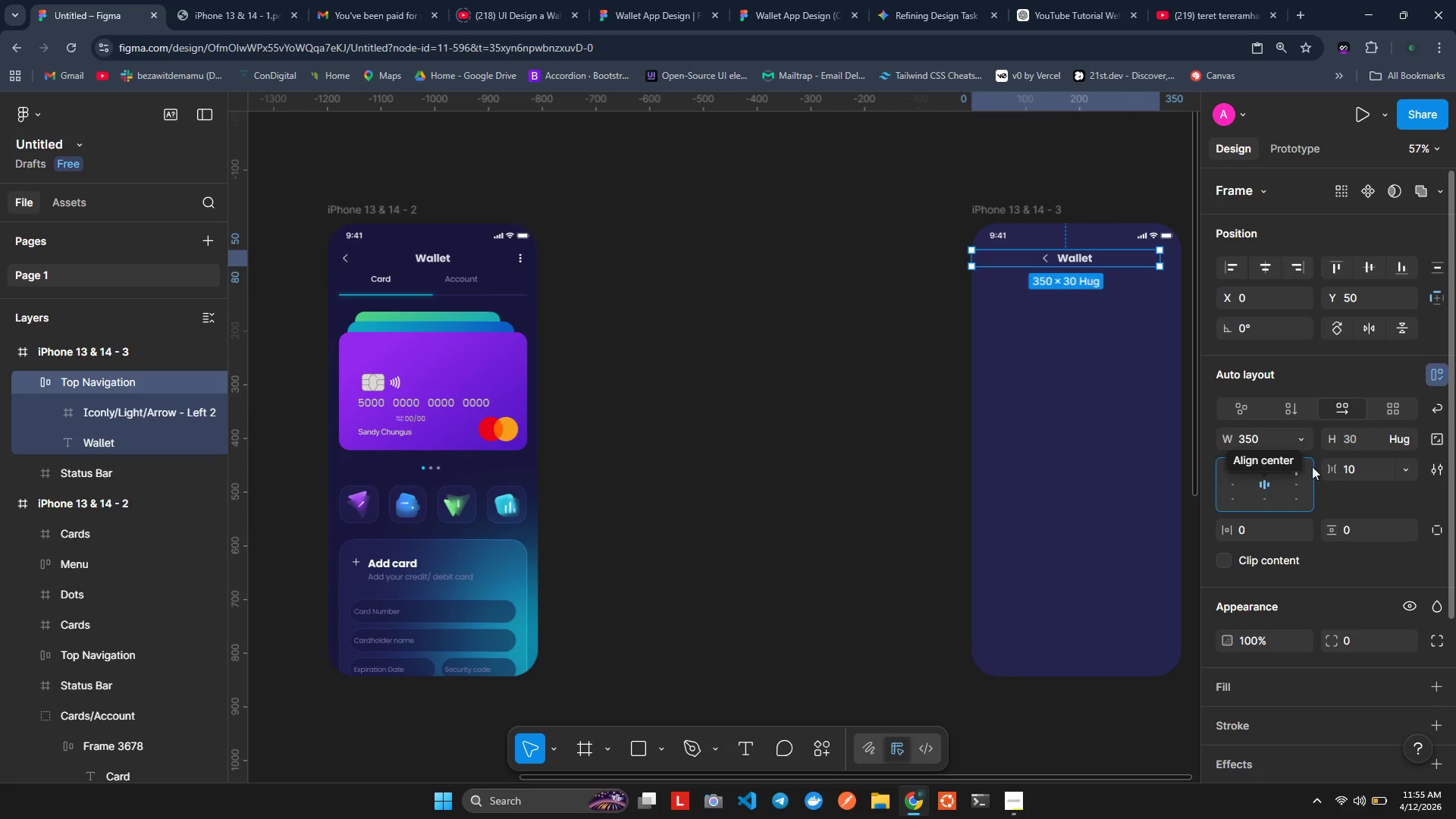 
left_click_drag(start_coordinate=[969, 259], to_coordinate=[1099, 253])
 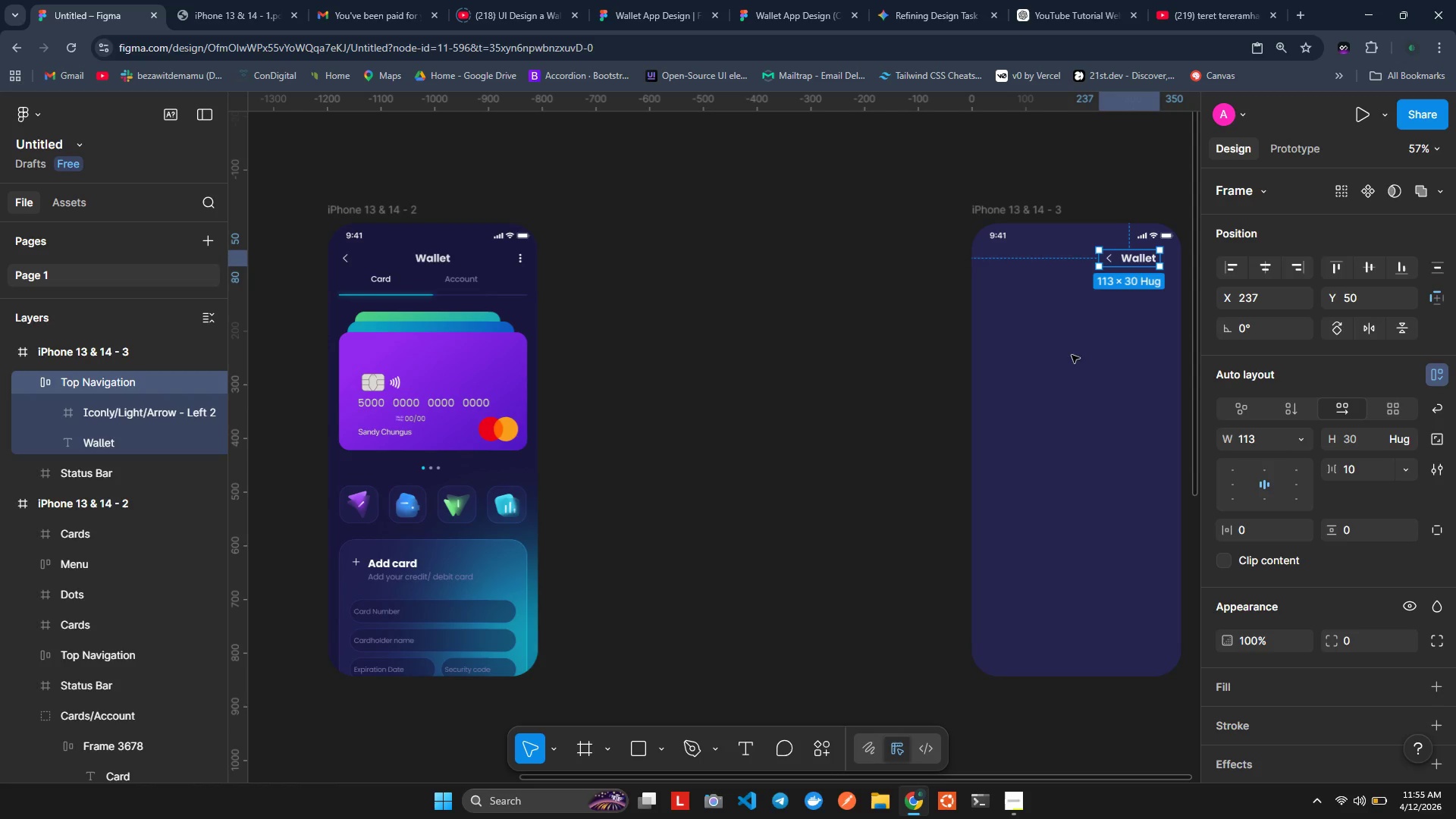 
left_click([1072, 355])
 